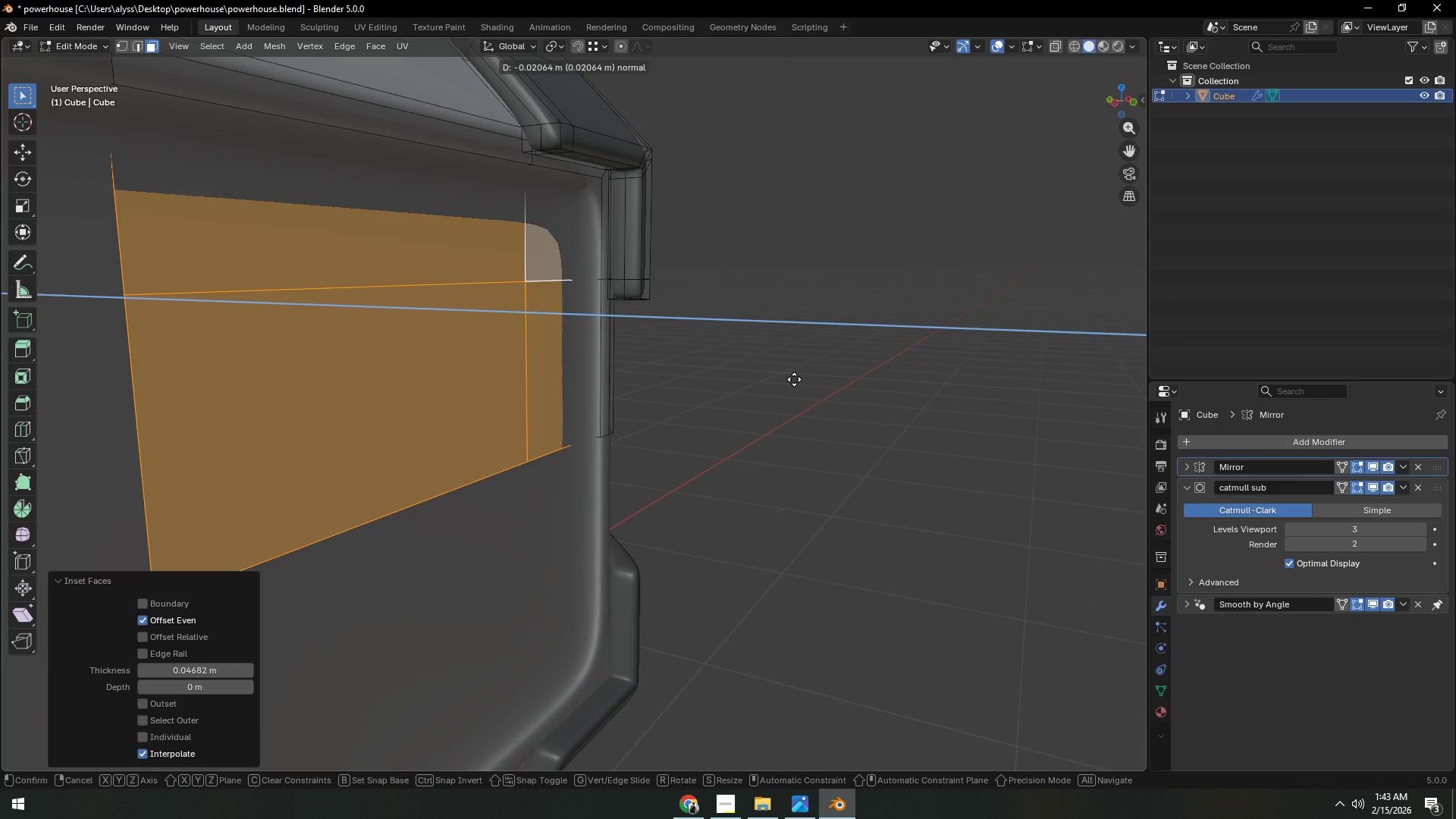 
left_click([794, 379])
 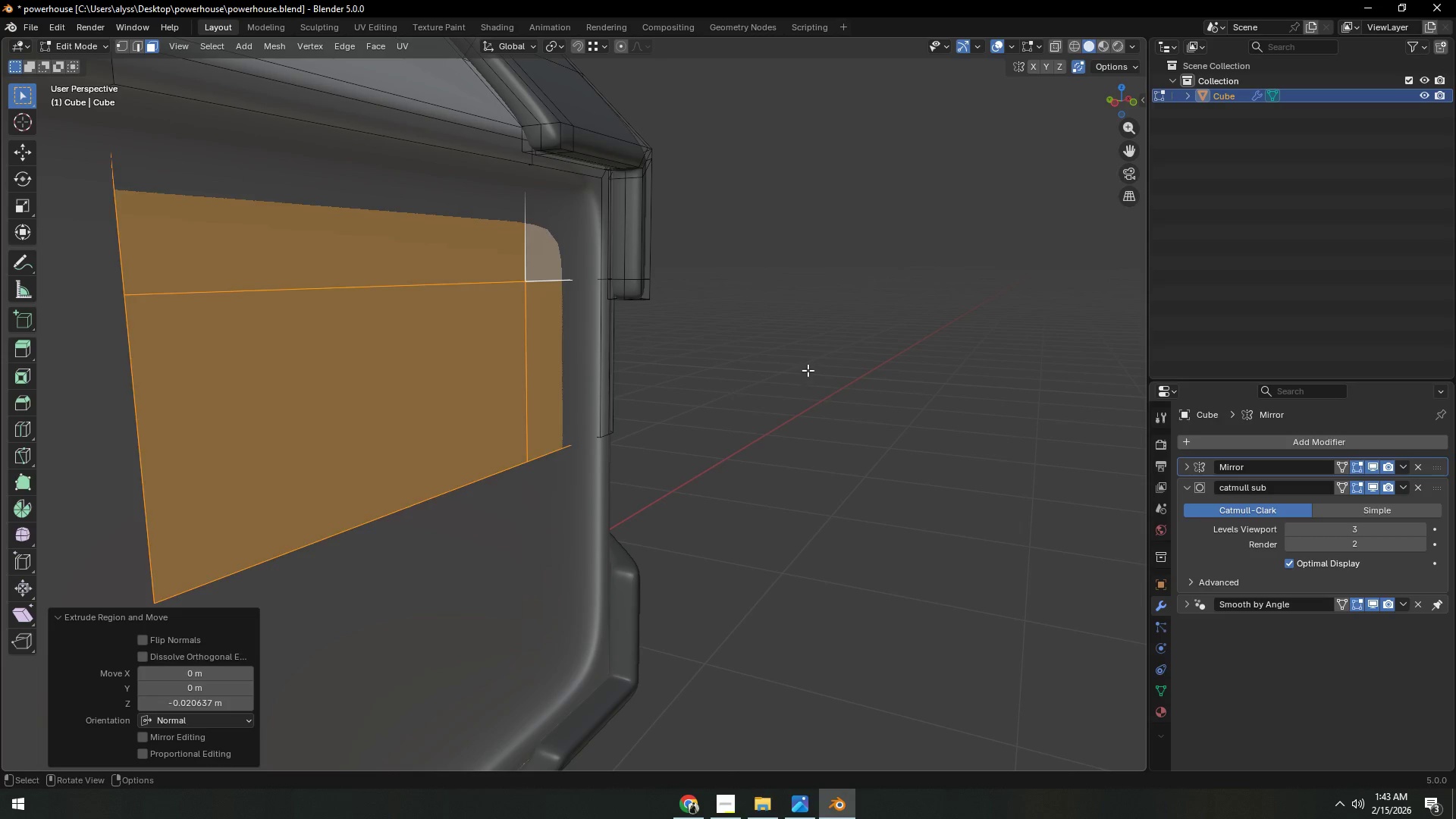 
double_click([808, 370])
 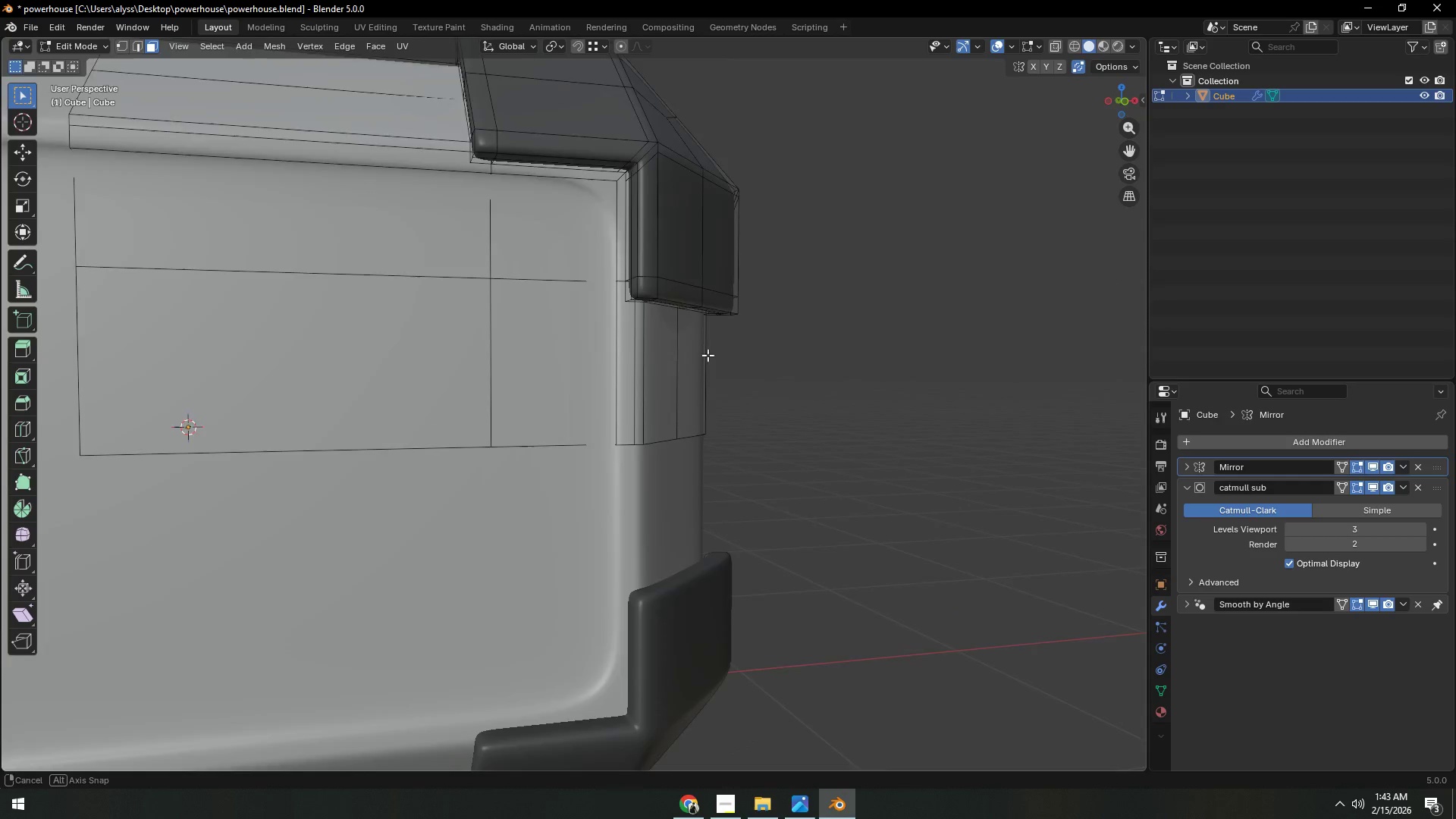 
hold_key(key=ShiftLeft, duration=0.38)
 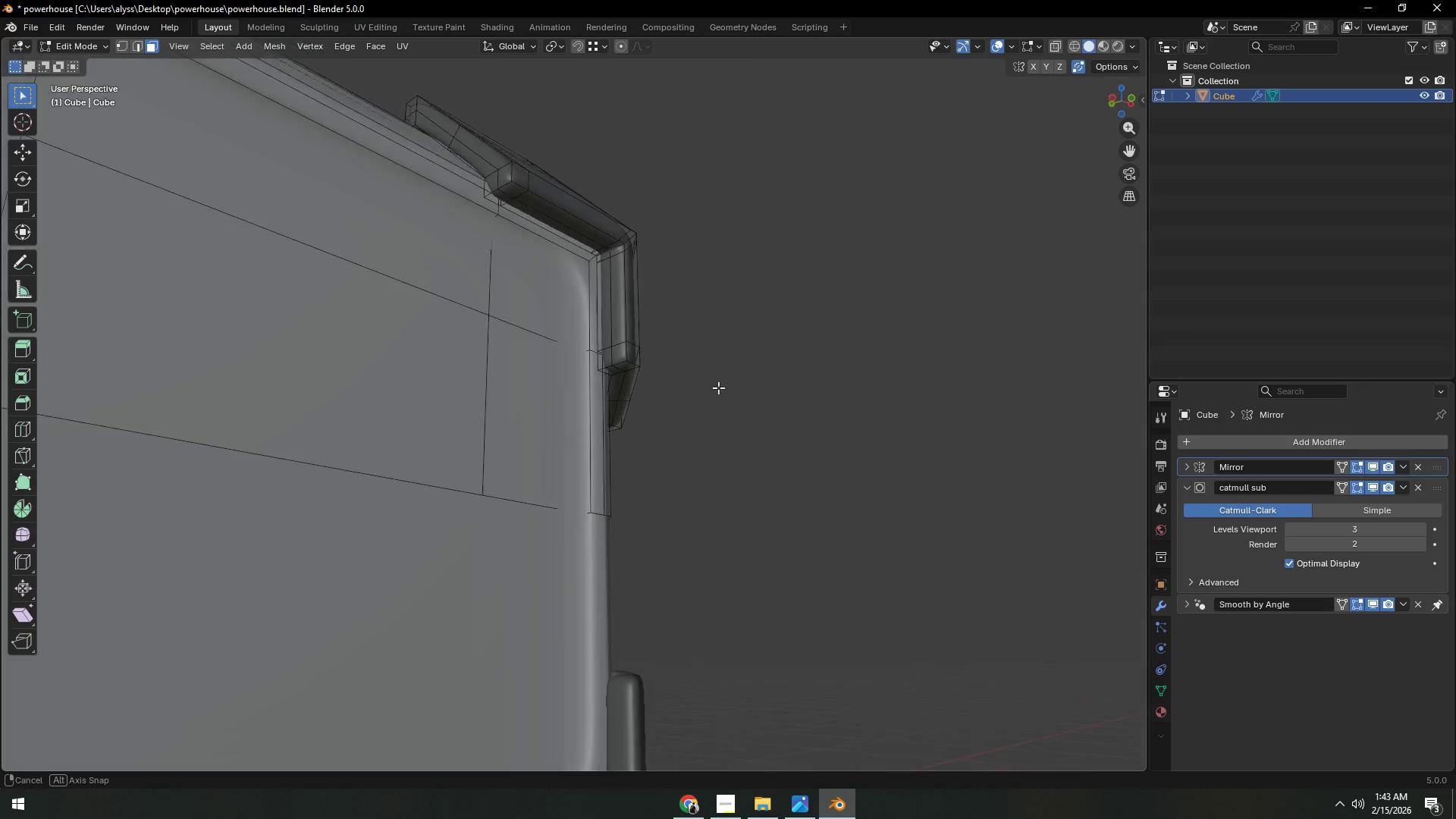 
key(Control+R)
 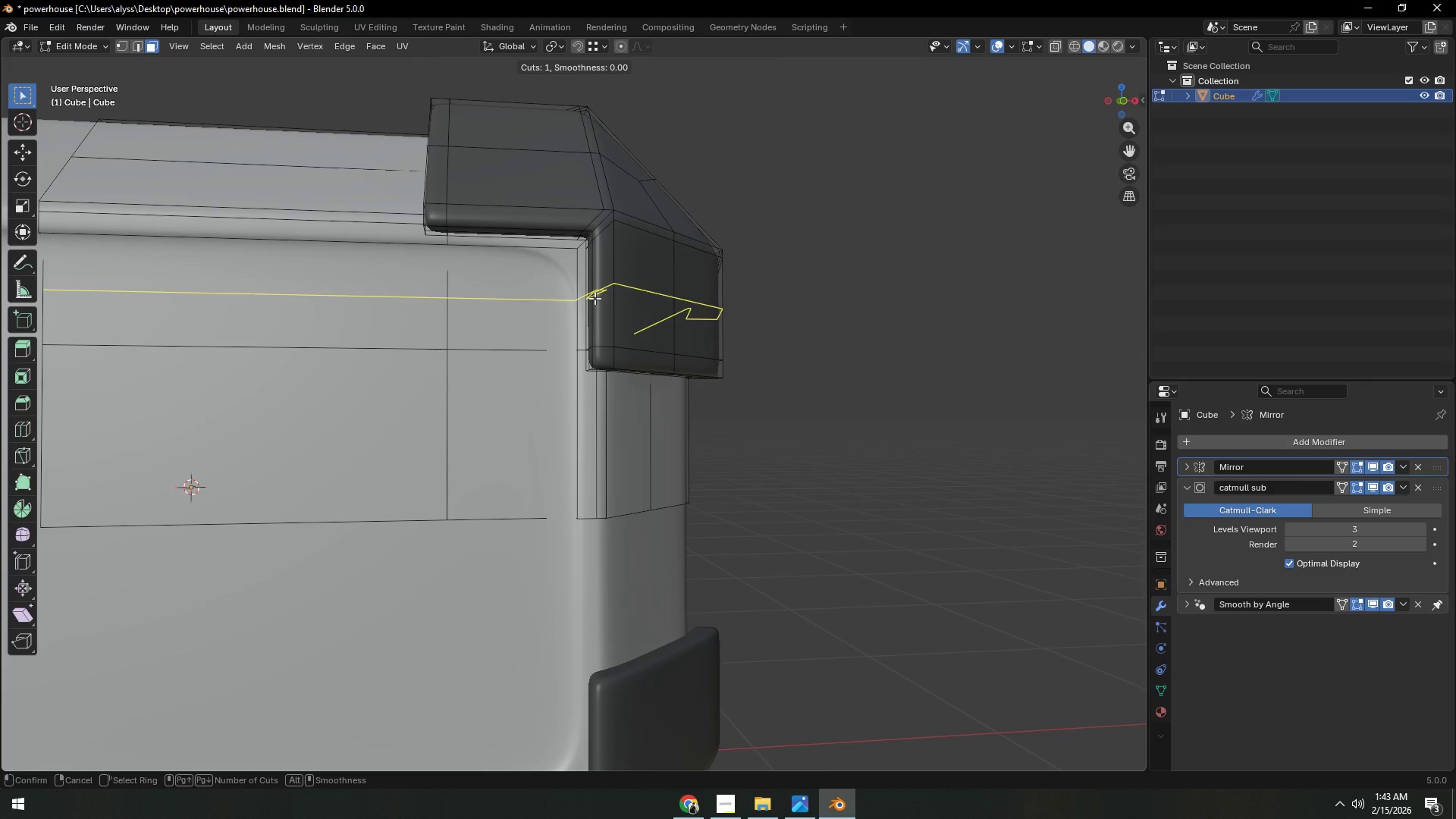 
right_click([595, 298])
 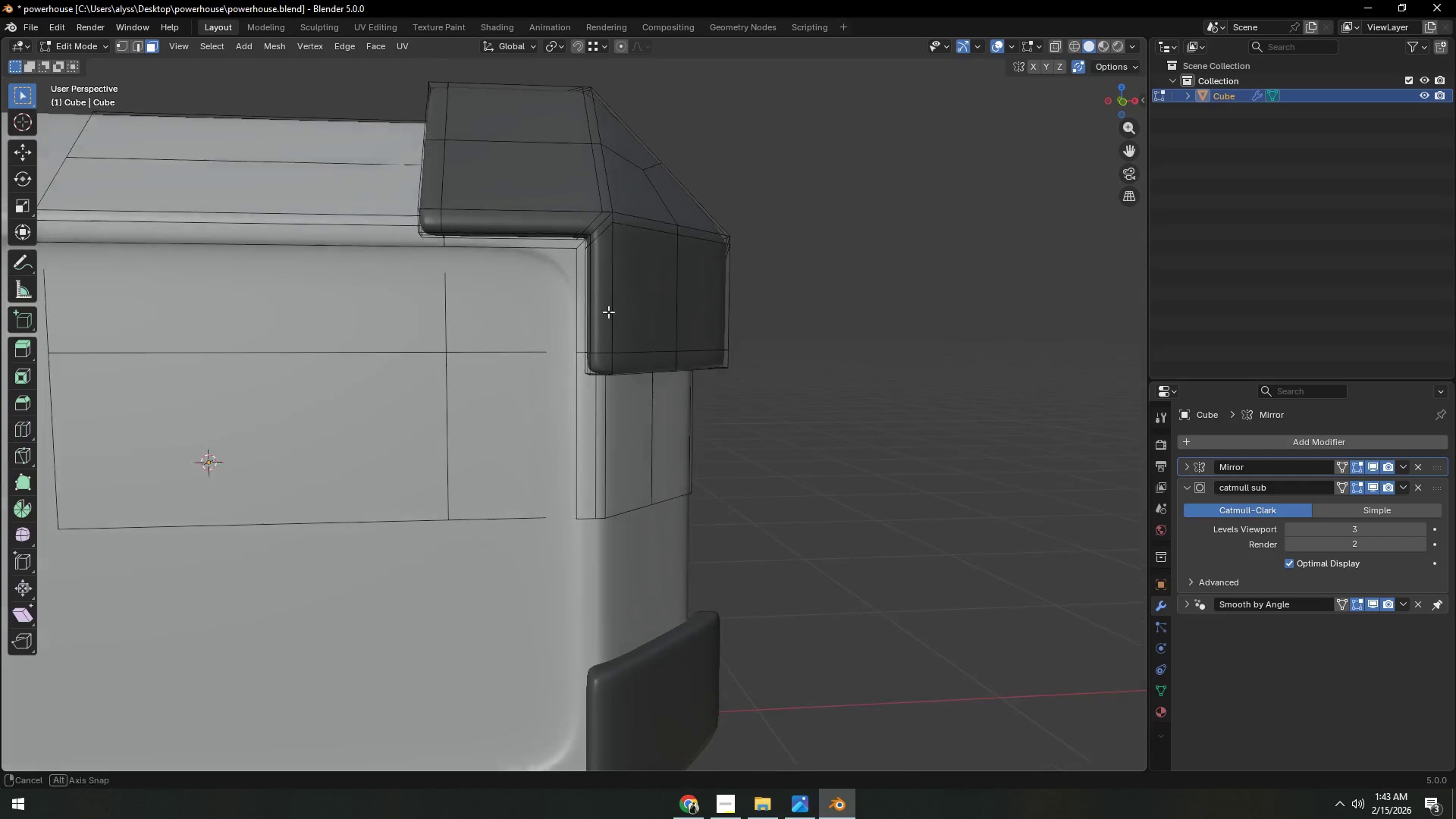 
scroll: coordinate [606, 313], scroll_direction: up, amount: 1.0
 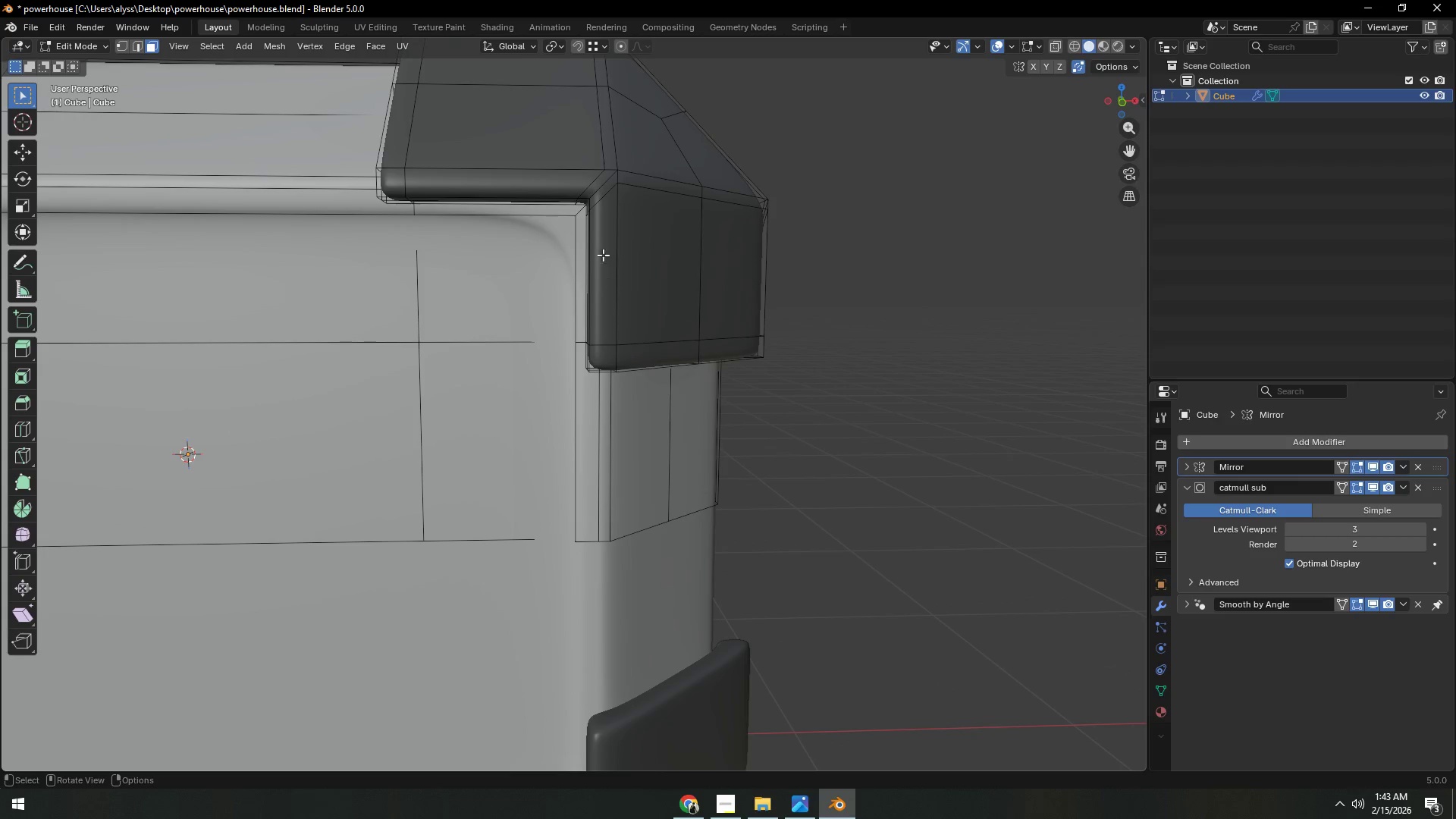 
hold_key(key=AltLeft, duration=0.7)
left_click([598, 204])
 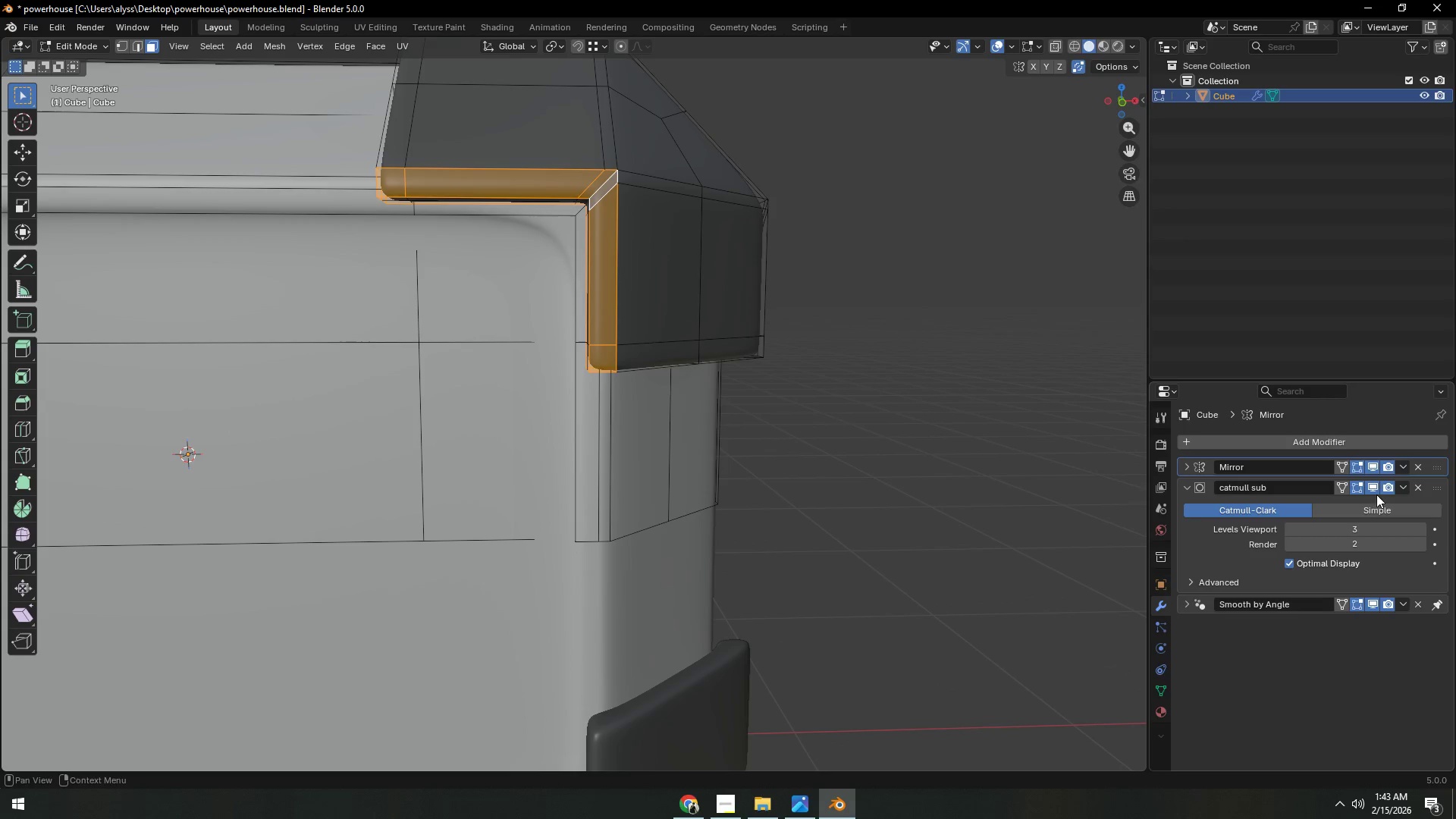 
left_click([1375, 488])
 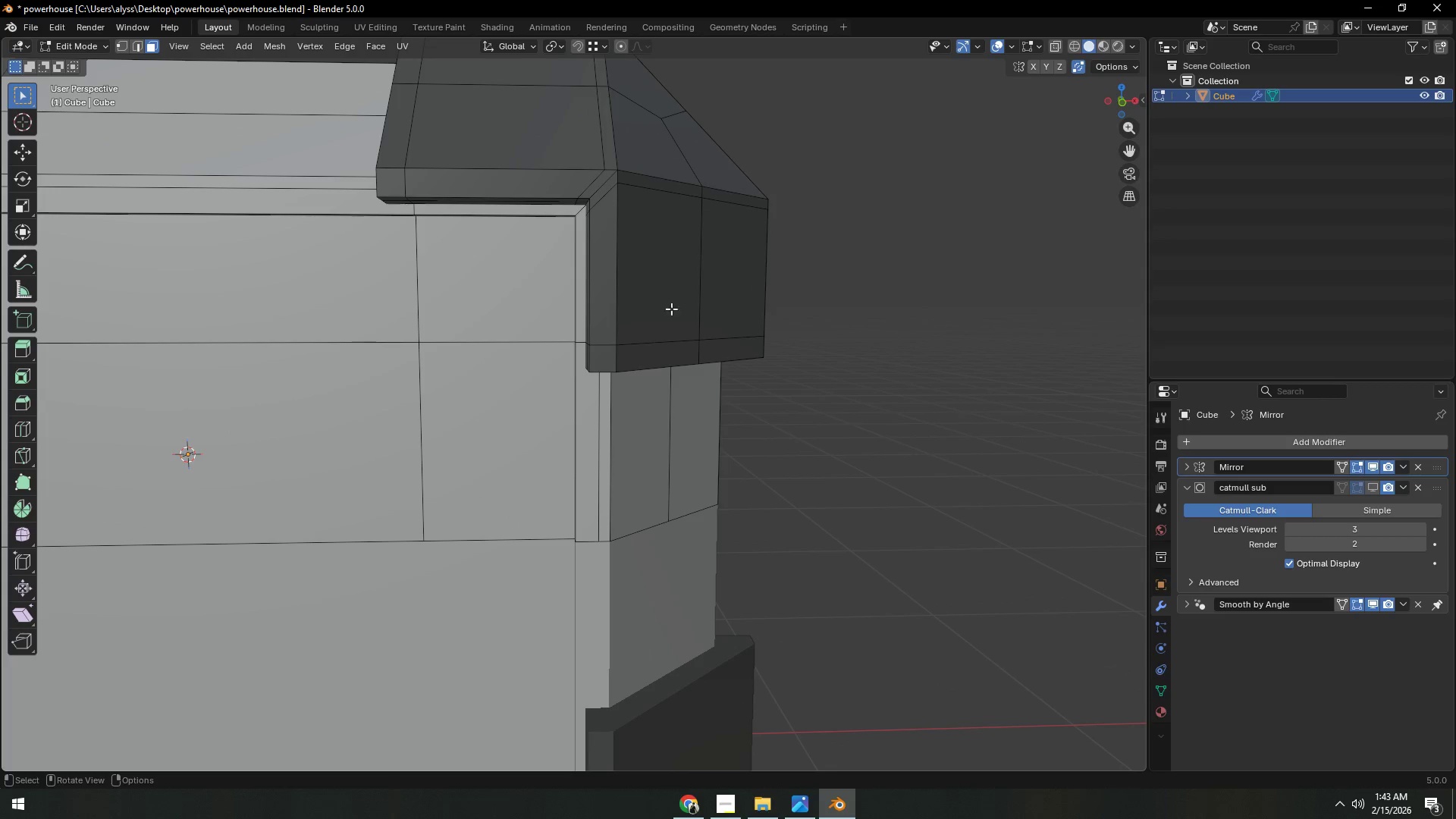 
key(2)
 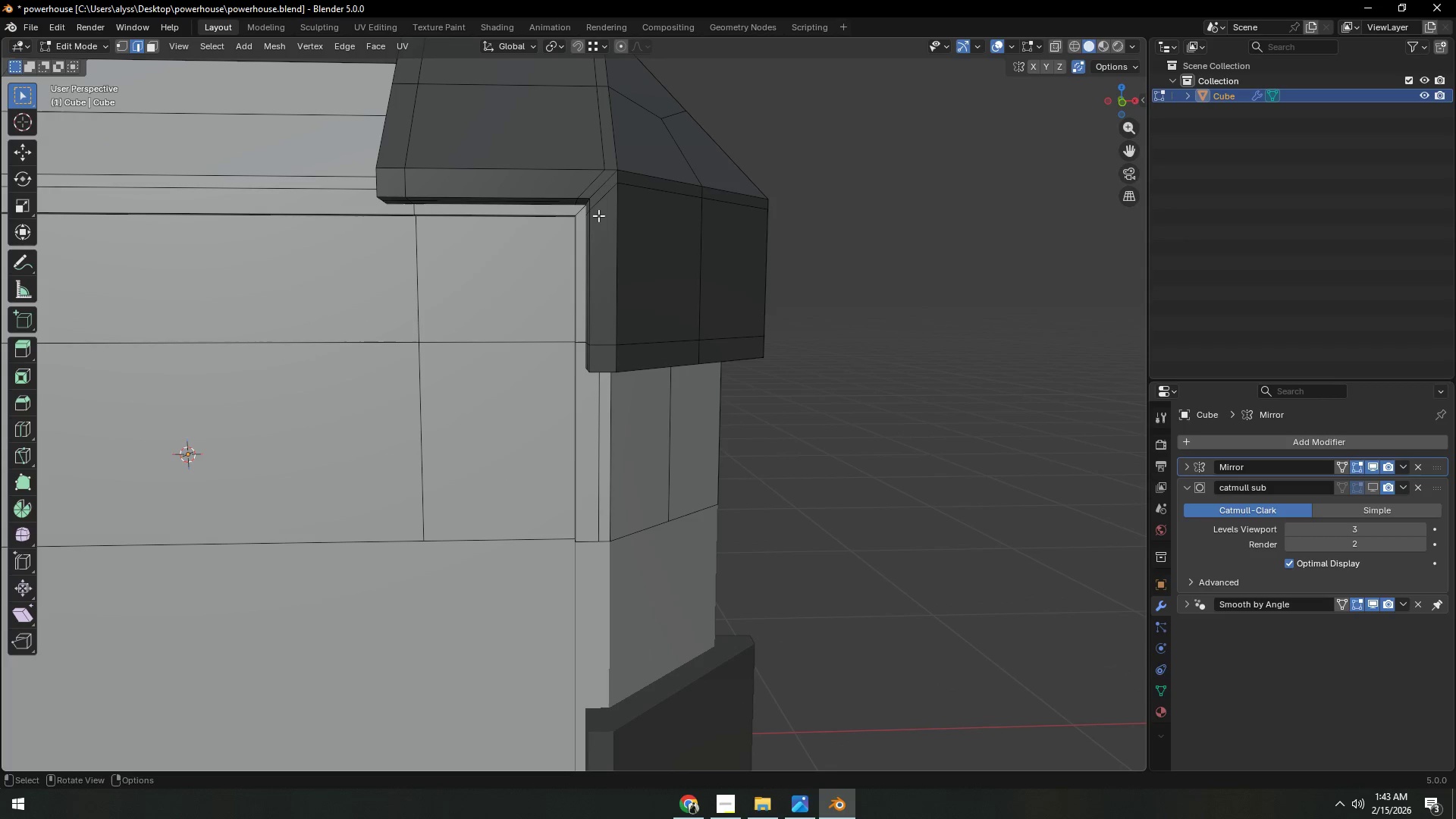 
hold_key(key=AltLeft, duration=0.56)
left_click([598, 207])
 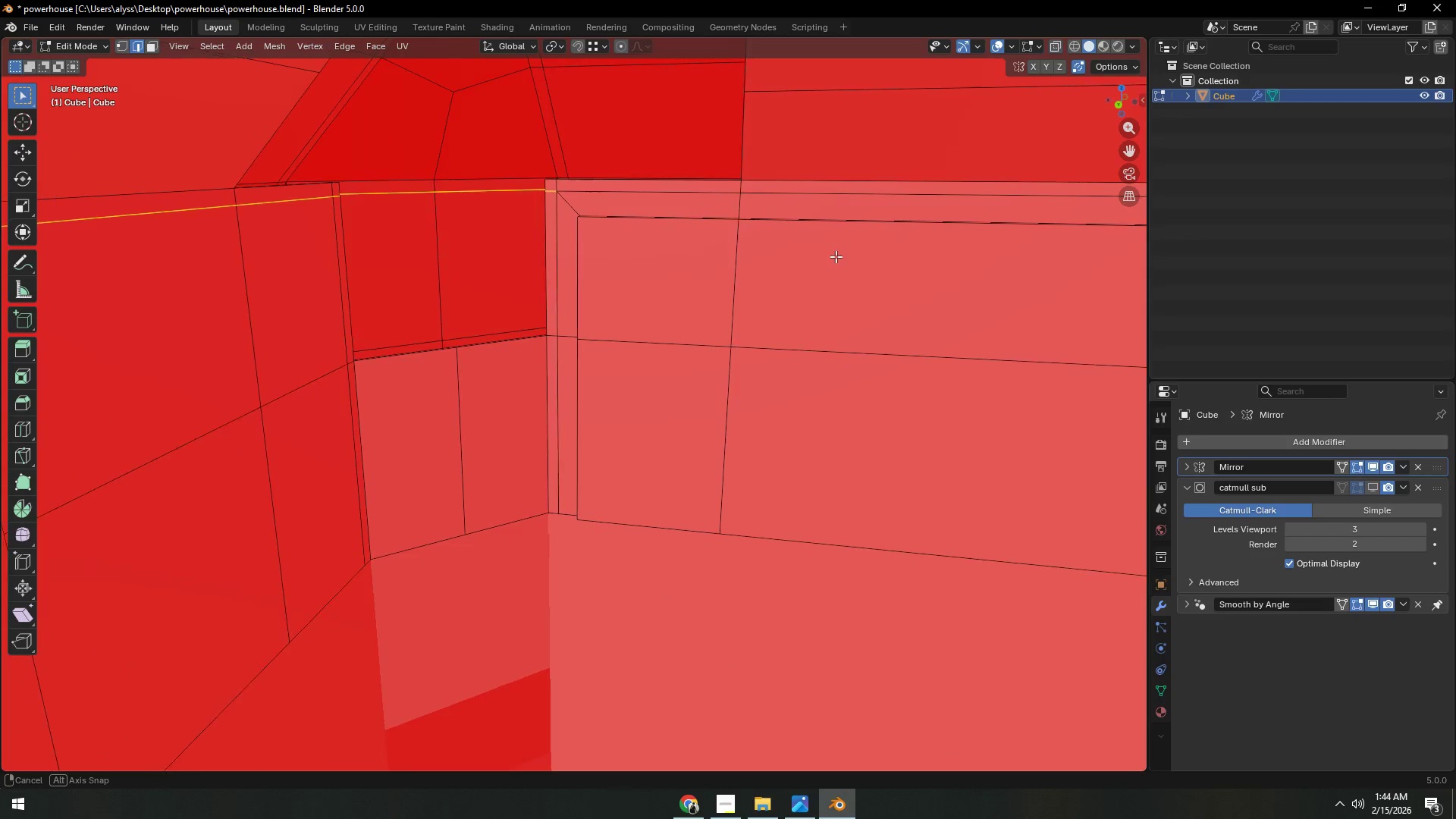 
wait(13.12)
 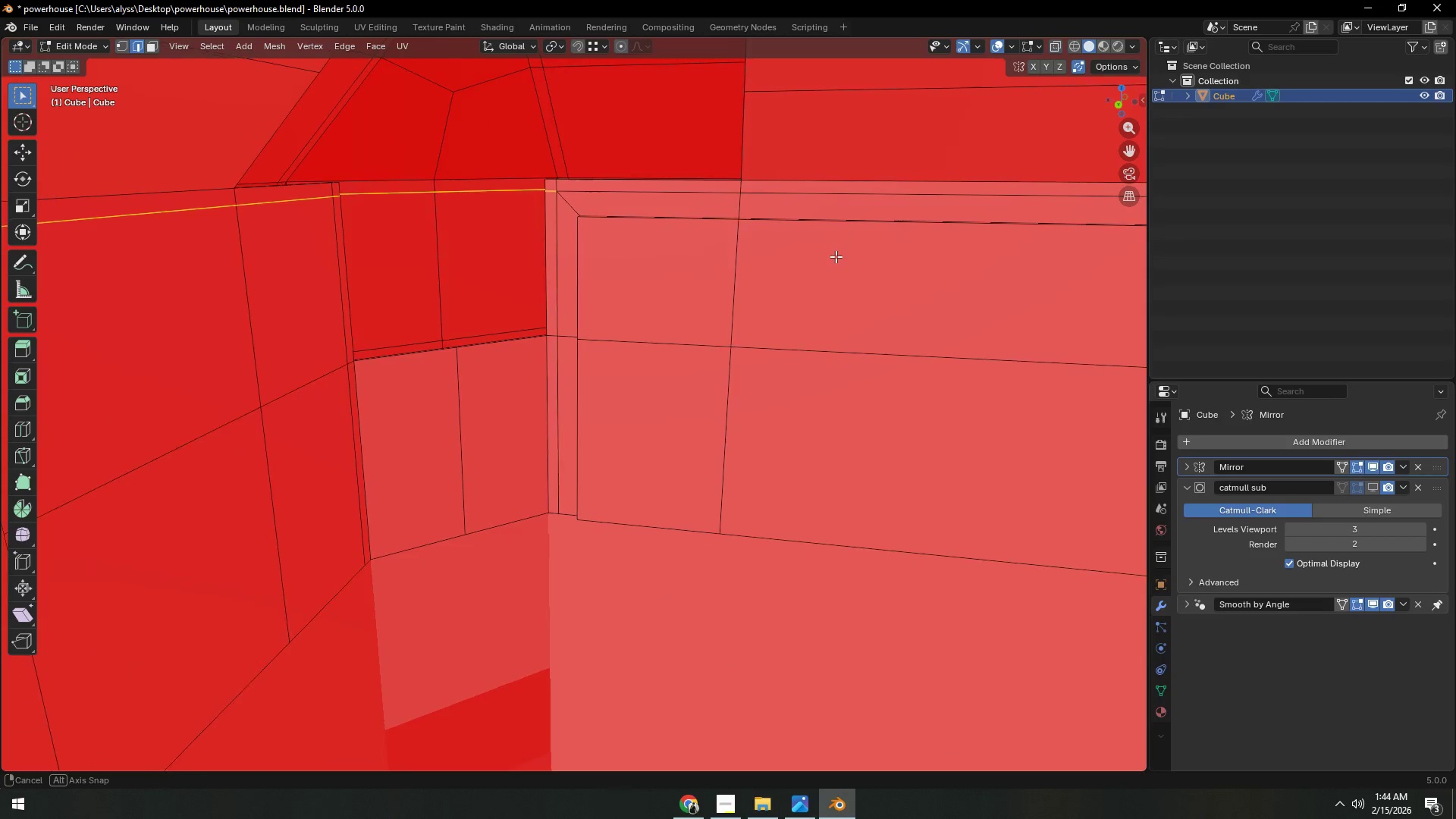 
hold_key(key=ShiftLeft, duration=0.39)
 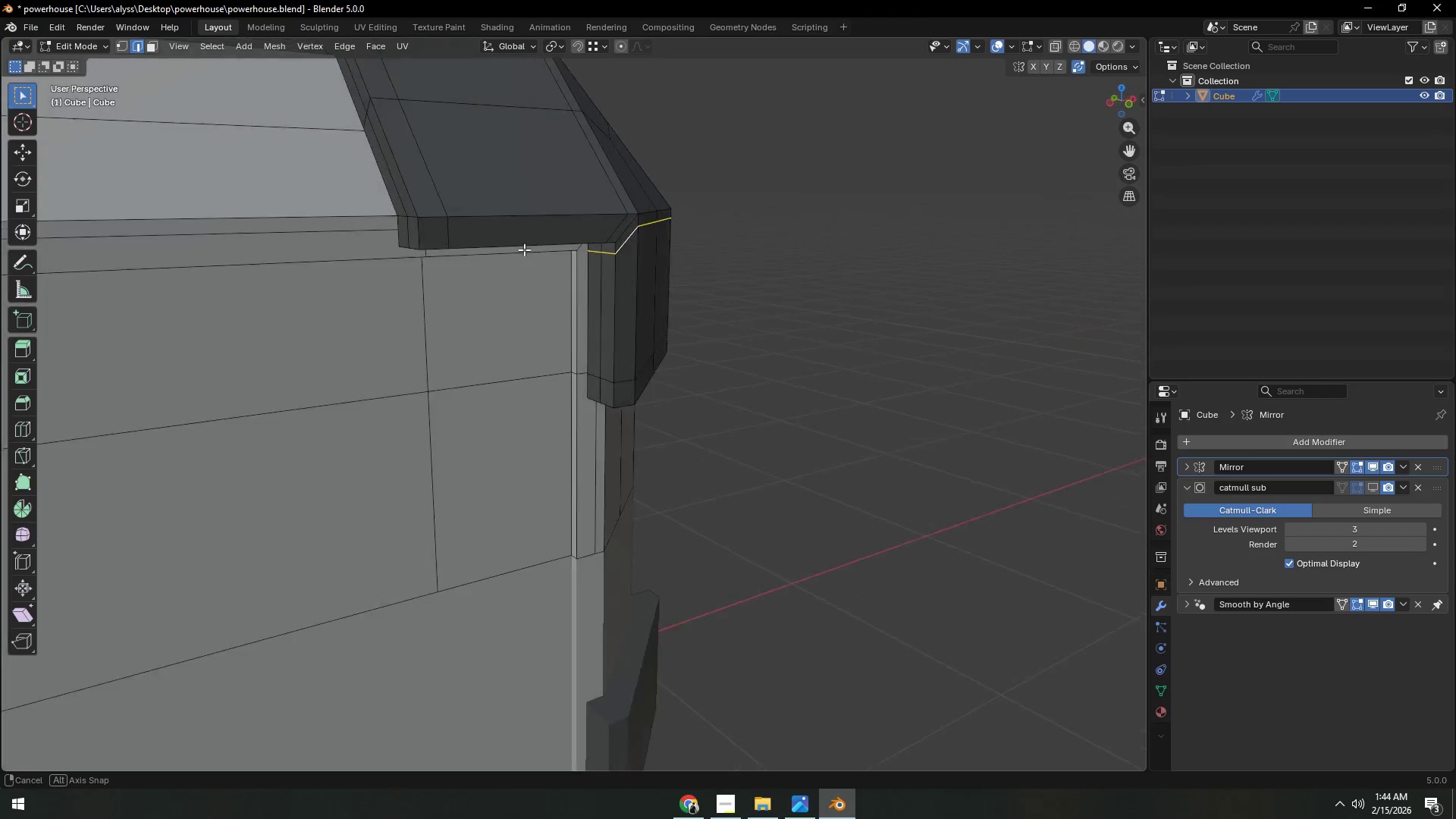 
hold_key(key=AltLeft, duration=0.53)
left_click([575, 186])
 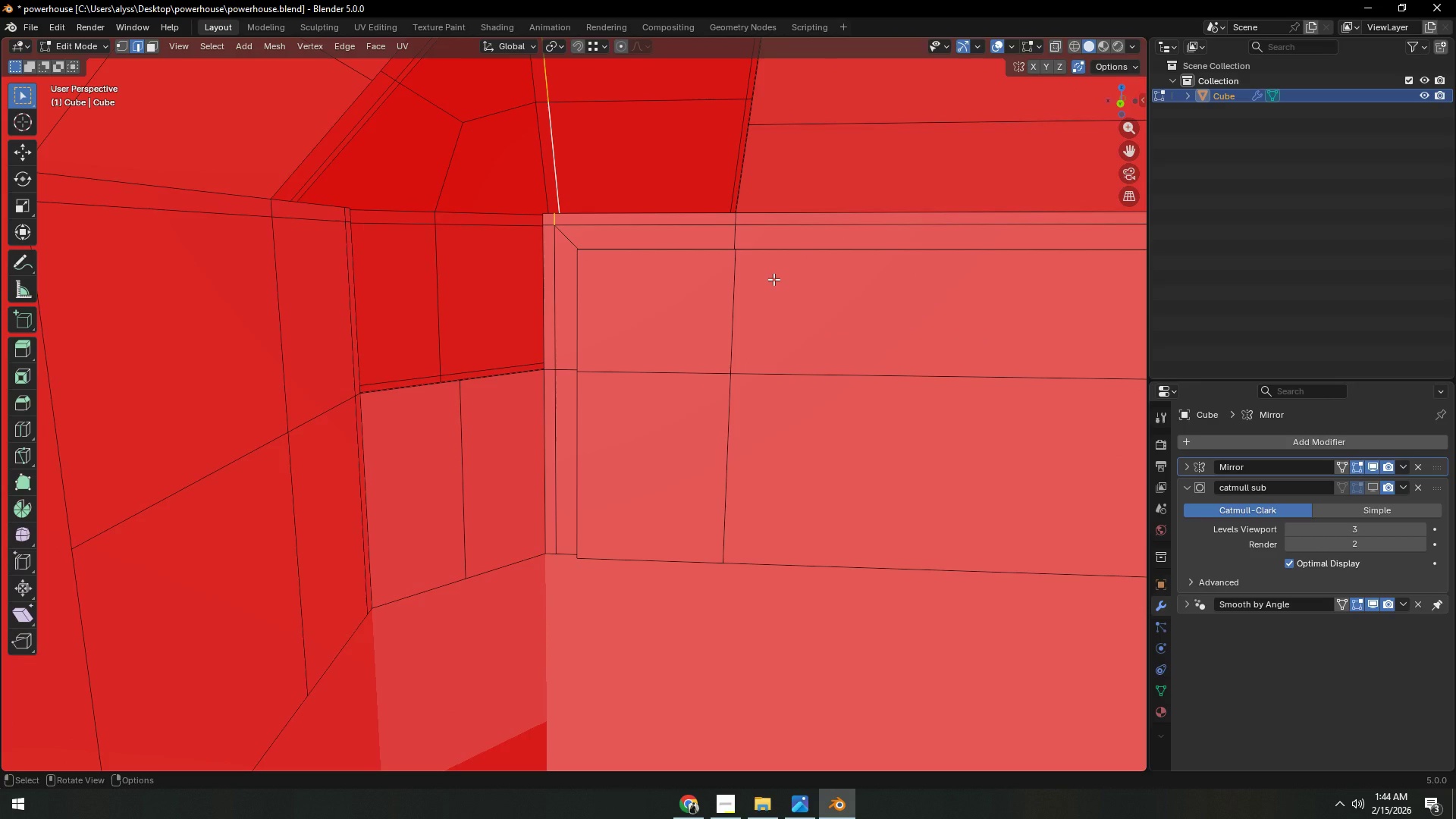 
wait(16.25)
 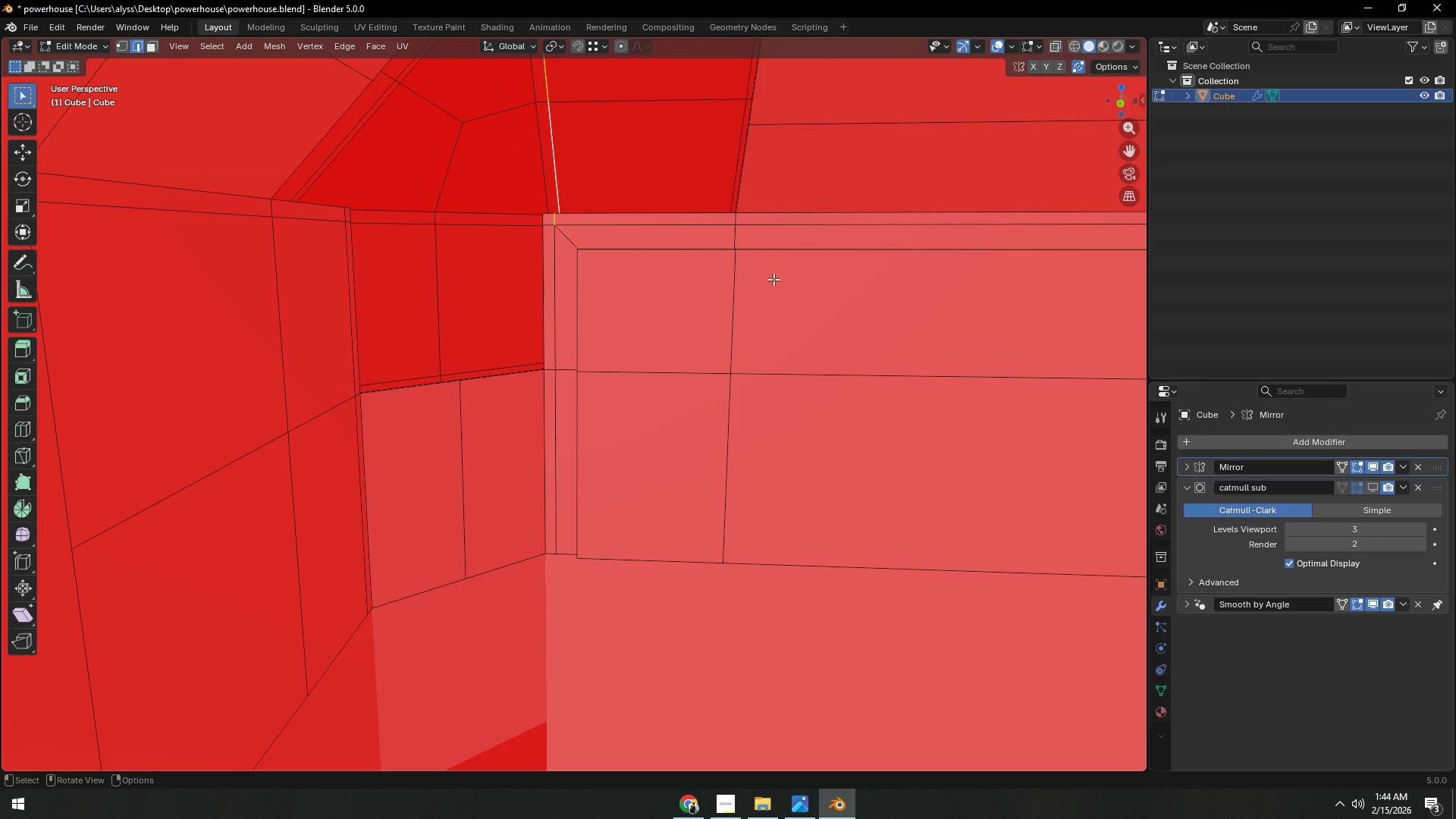 
scroll: coordinate [652, 279], scroll_direction: up, amount: 3.0
 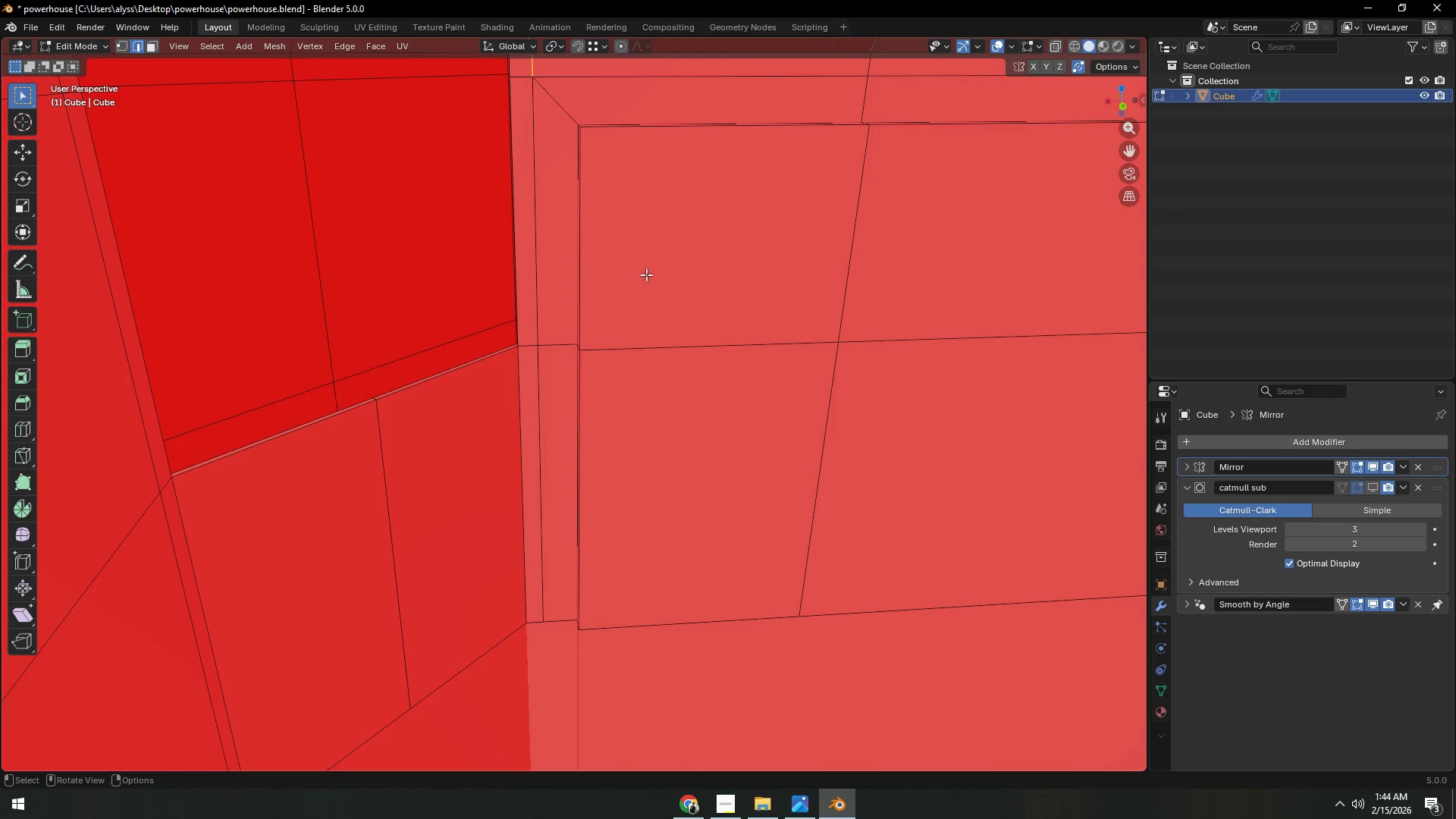 
hold_key(key=ShiftLeft, duration=0.55)
 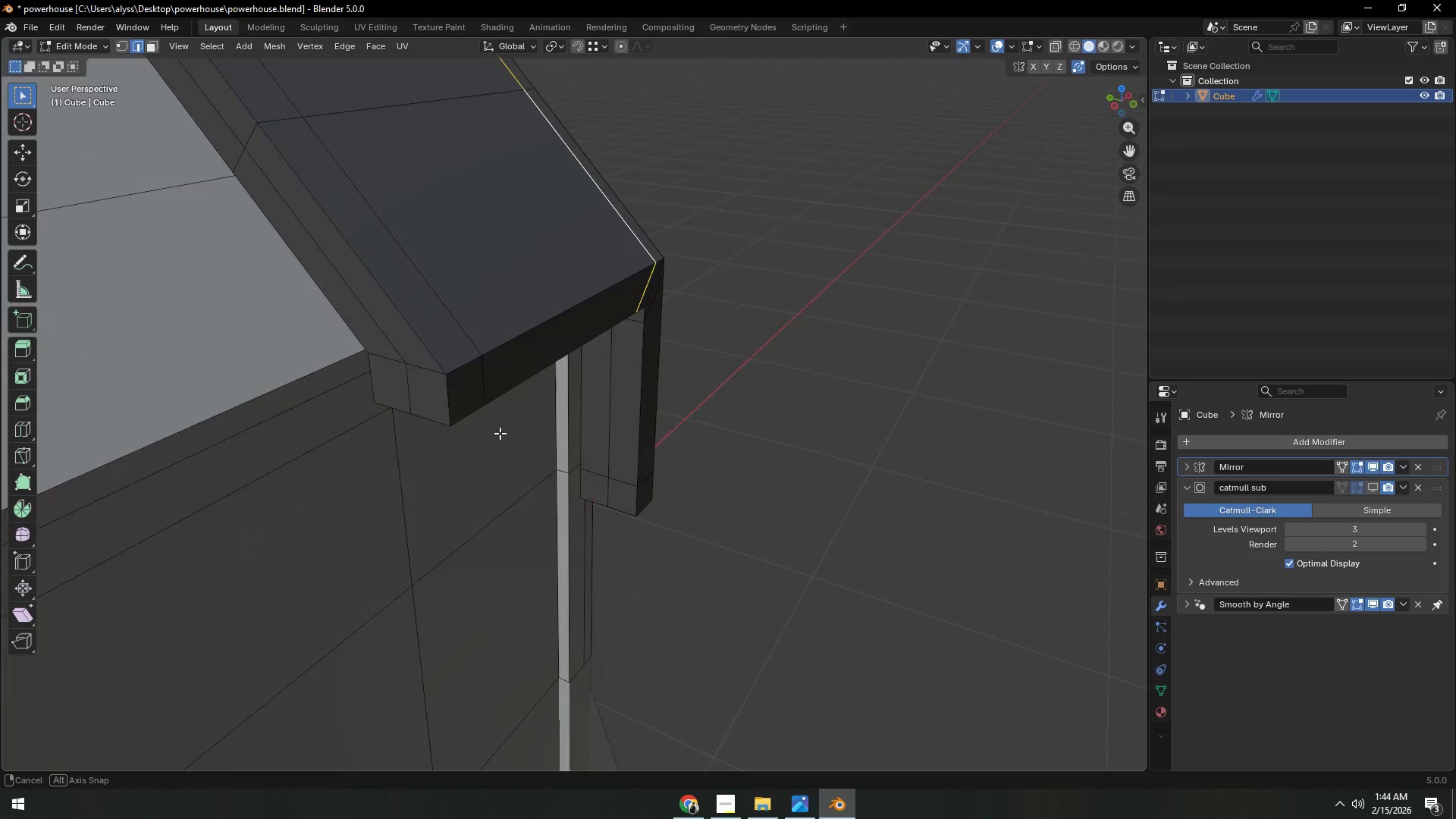 
left_click([915, 328])
 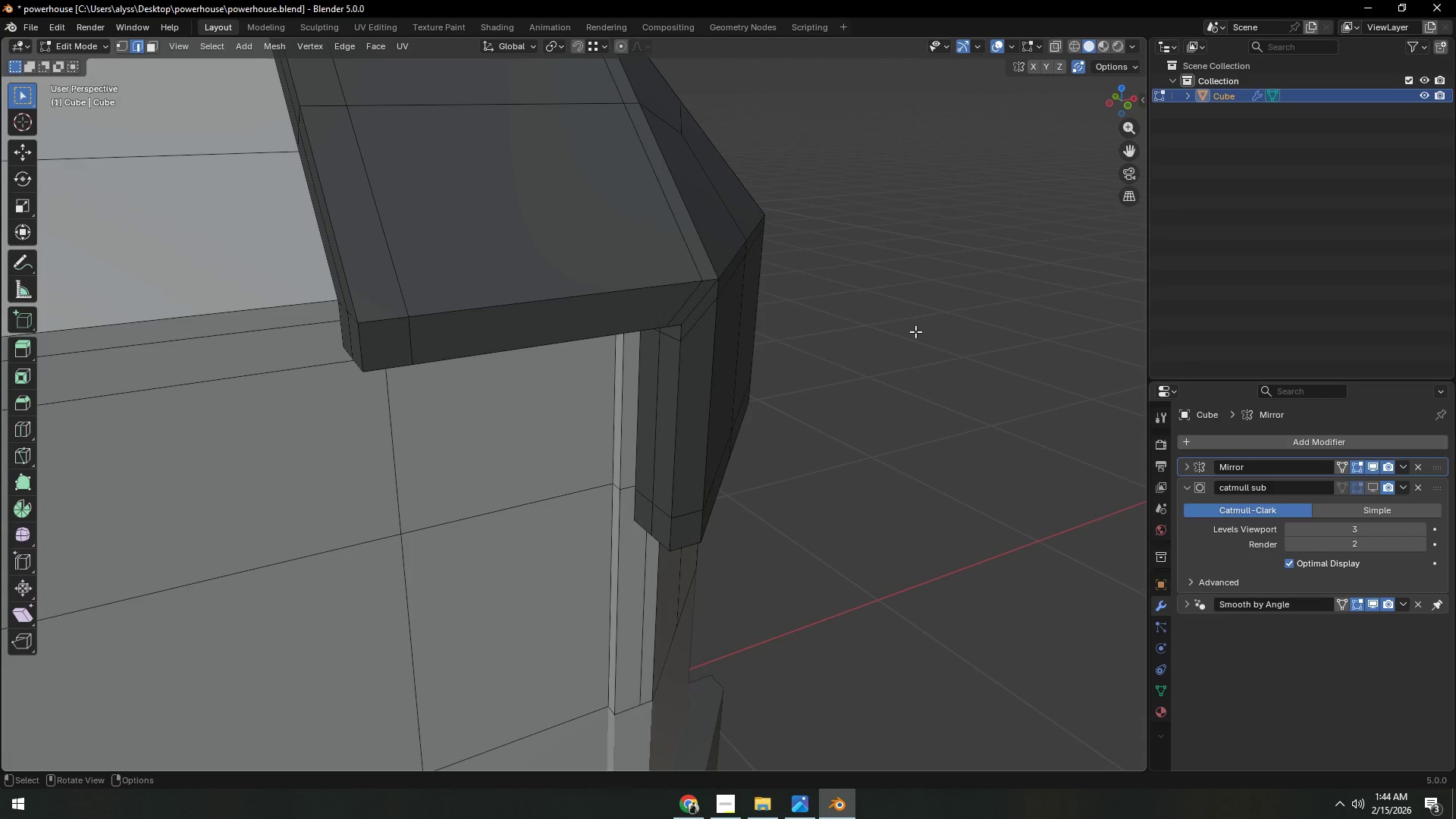 
scroll: coordinate [839, 322], scroll_direction: down, amount: 5.0
 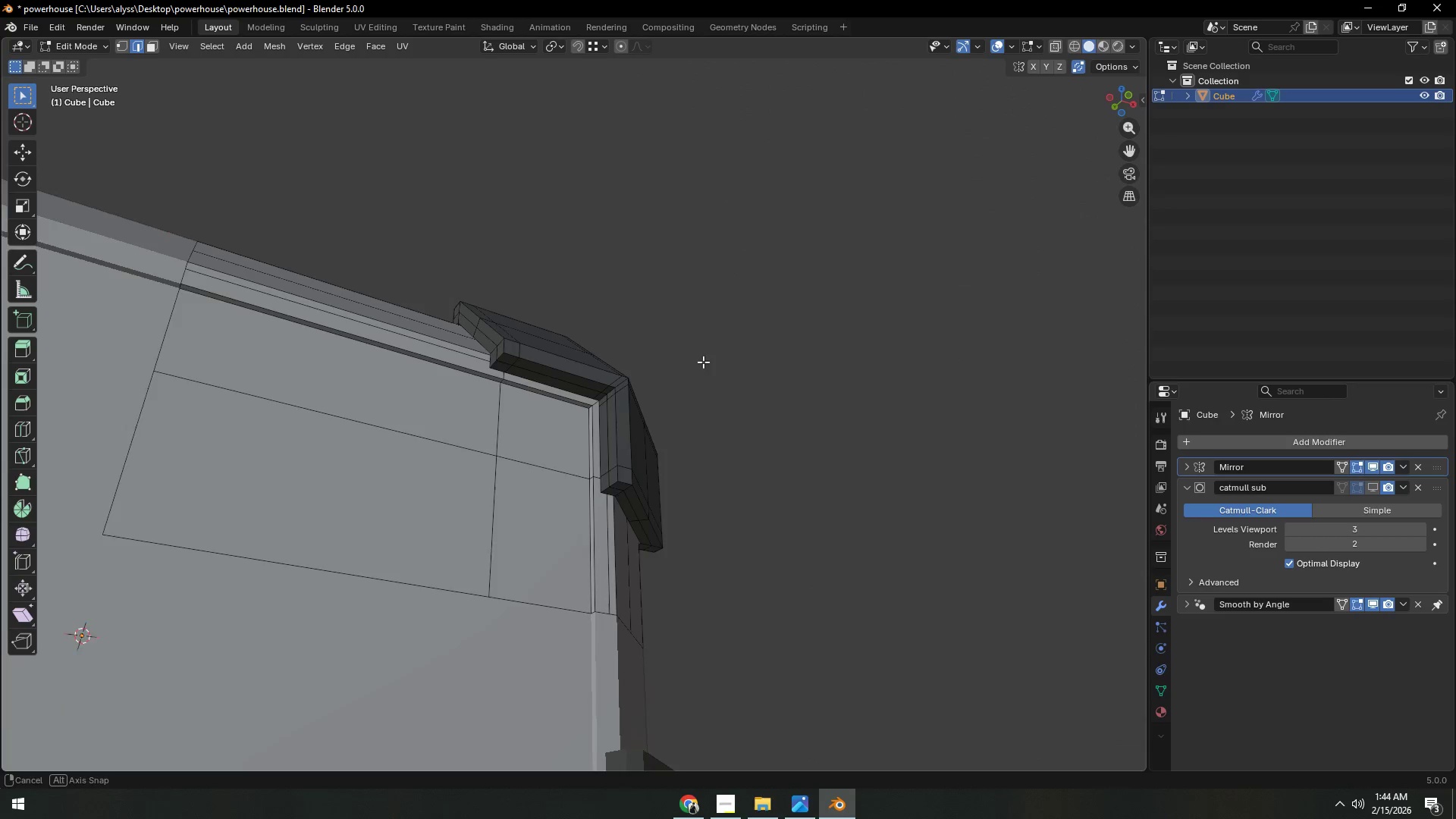 
scroll: coordinate [651, 416], scroll_direction: up, amount: 8.0
 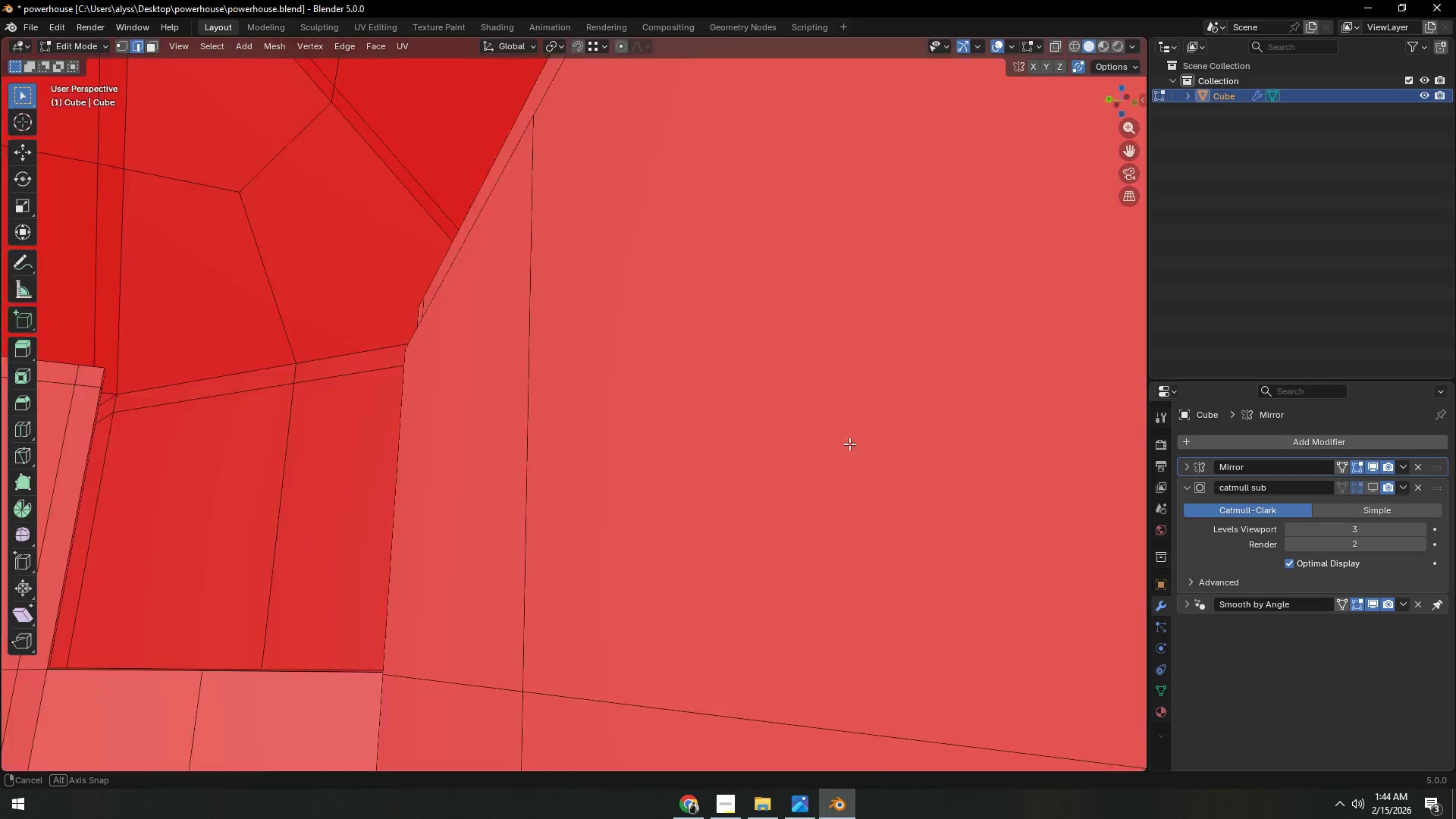 
key(Shift+ShiftLeft)
 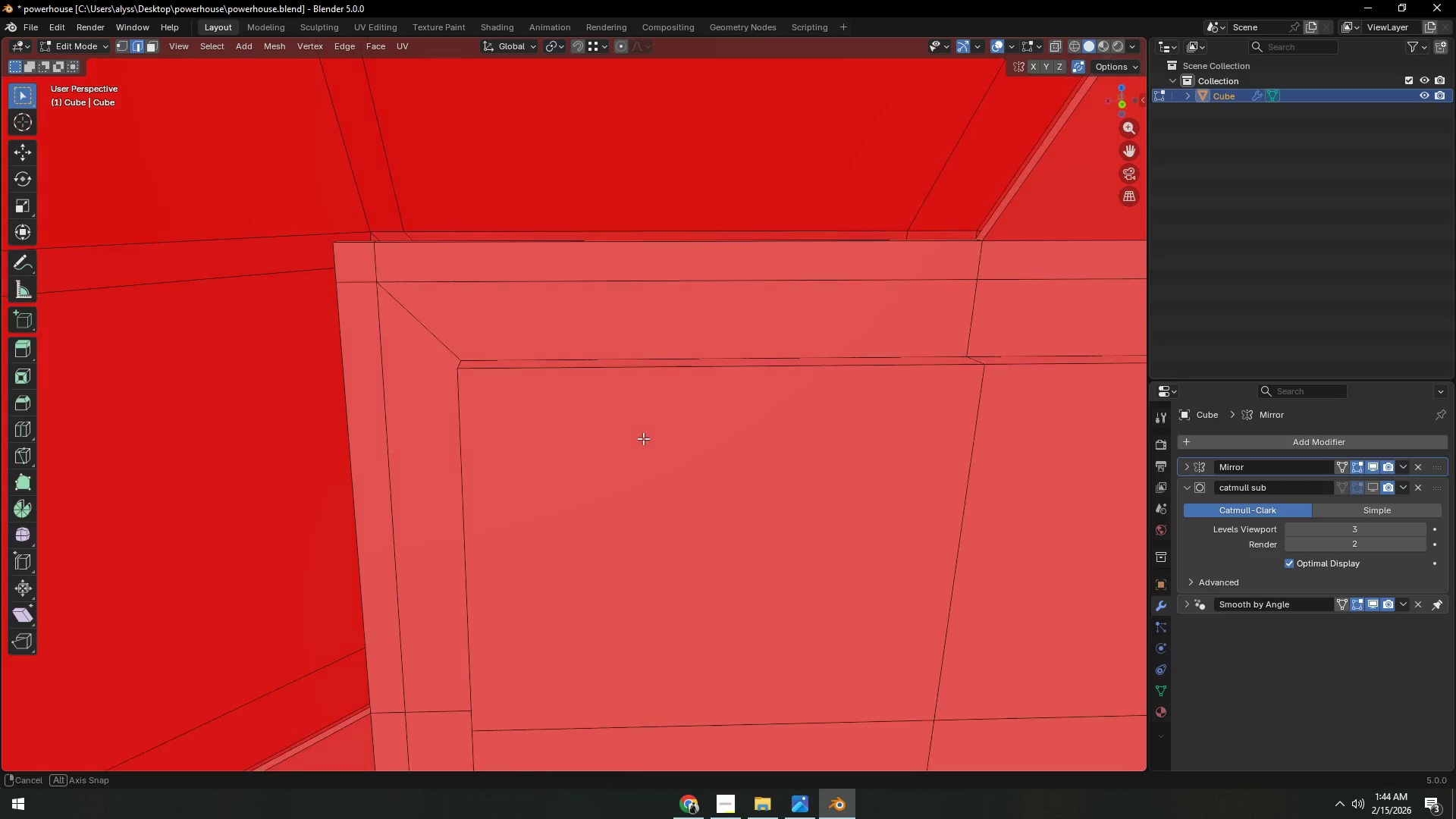 
key(Control+R)
 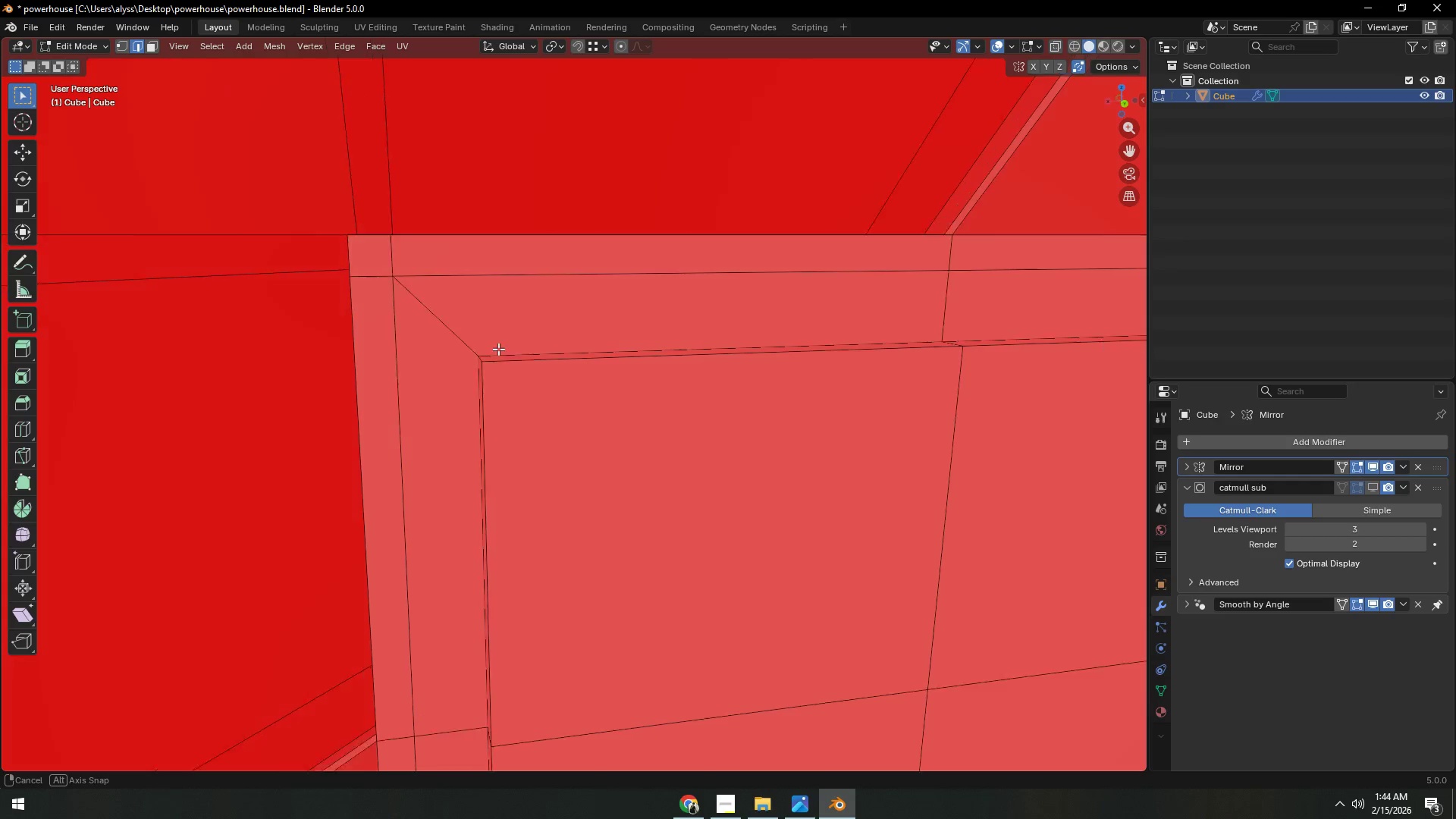 
wait(8.95)
 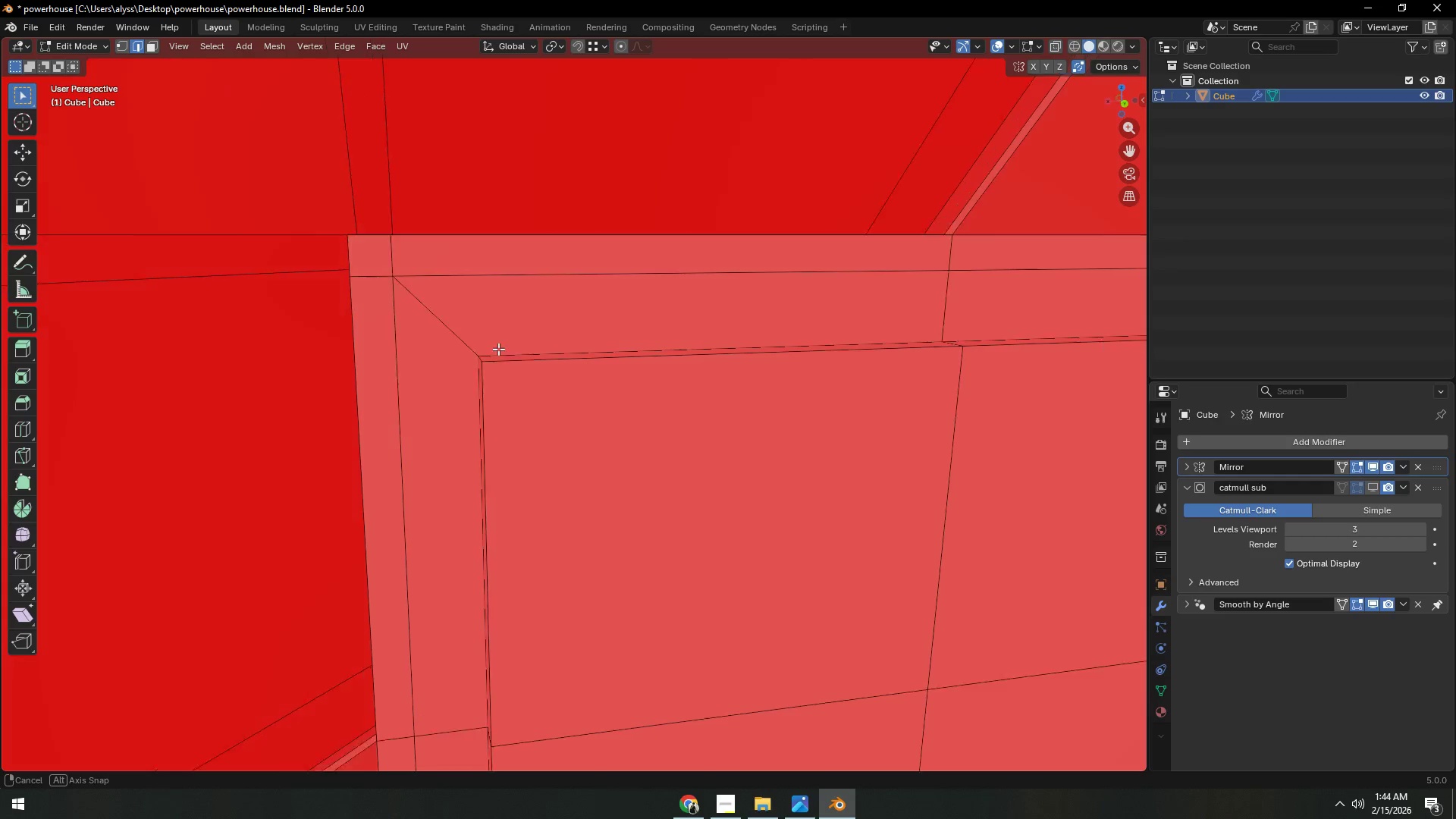 
scroll: coordinate [568, 380], scroll_direction: down, amount: 3.0
 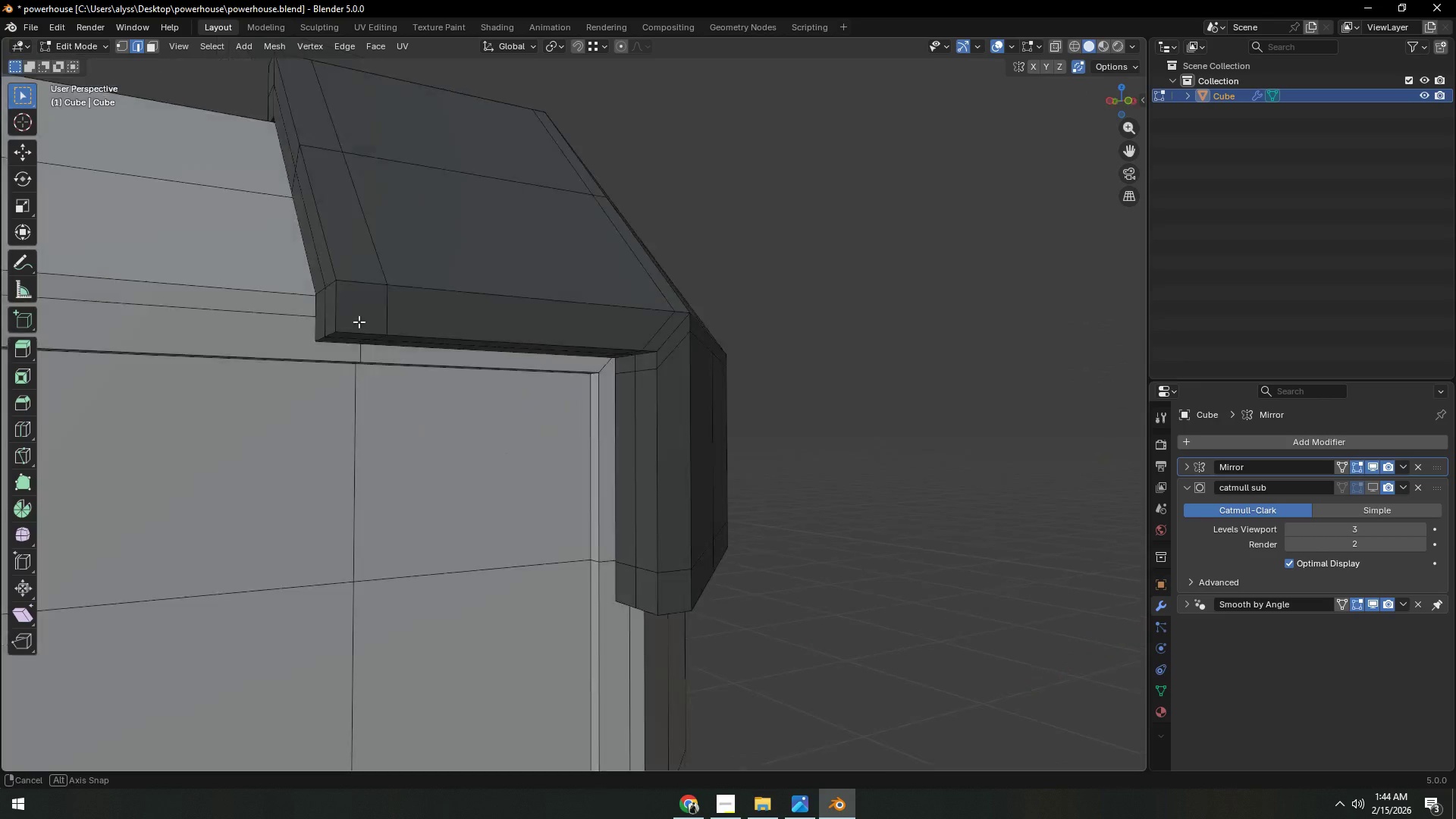 
key(Shift+ShiftLeft)
 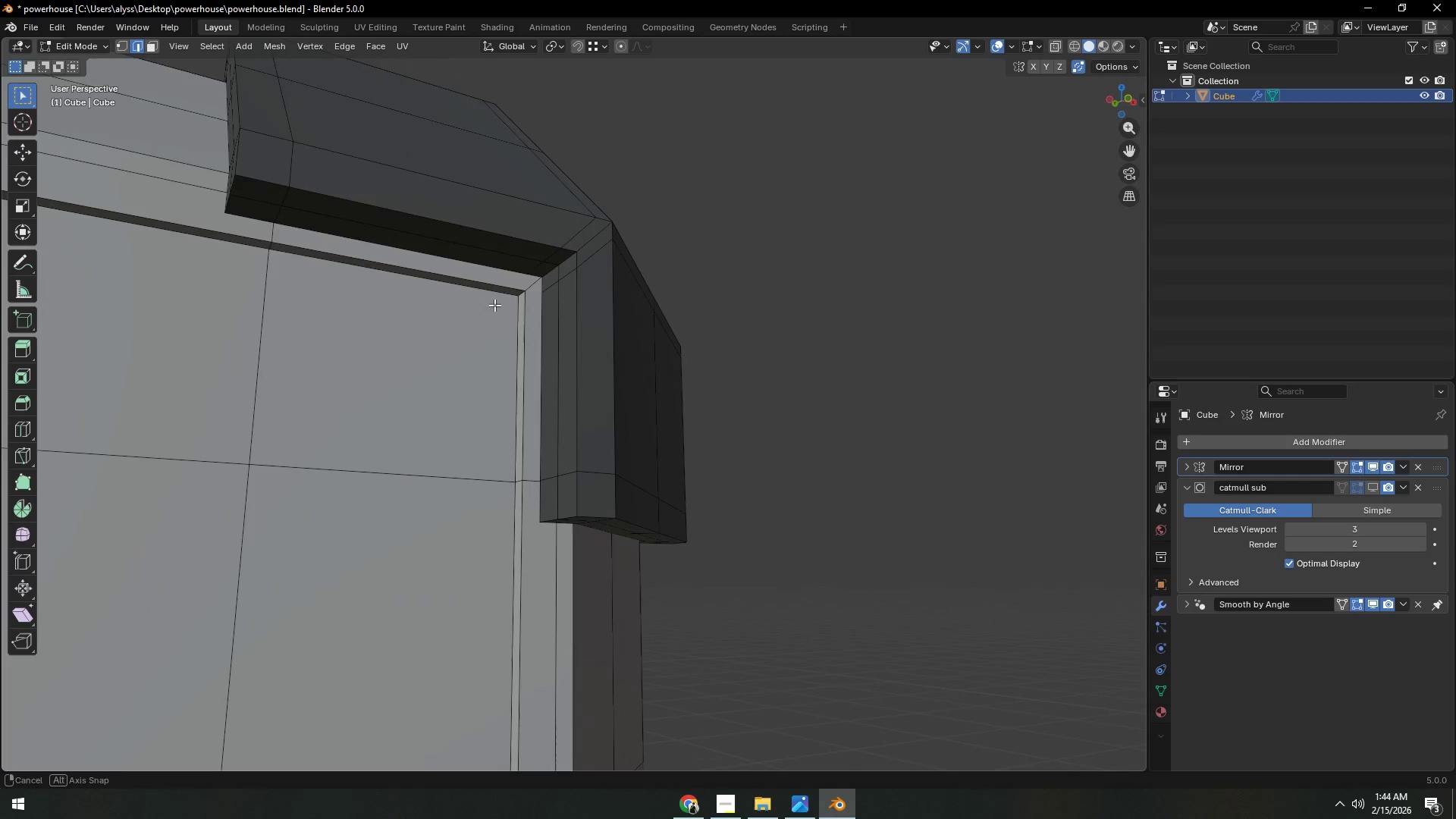 
scroll: coordinate [501, 322], scroll_direction: up, amount: 3.0
 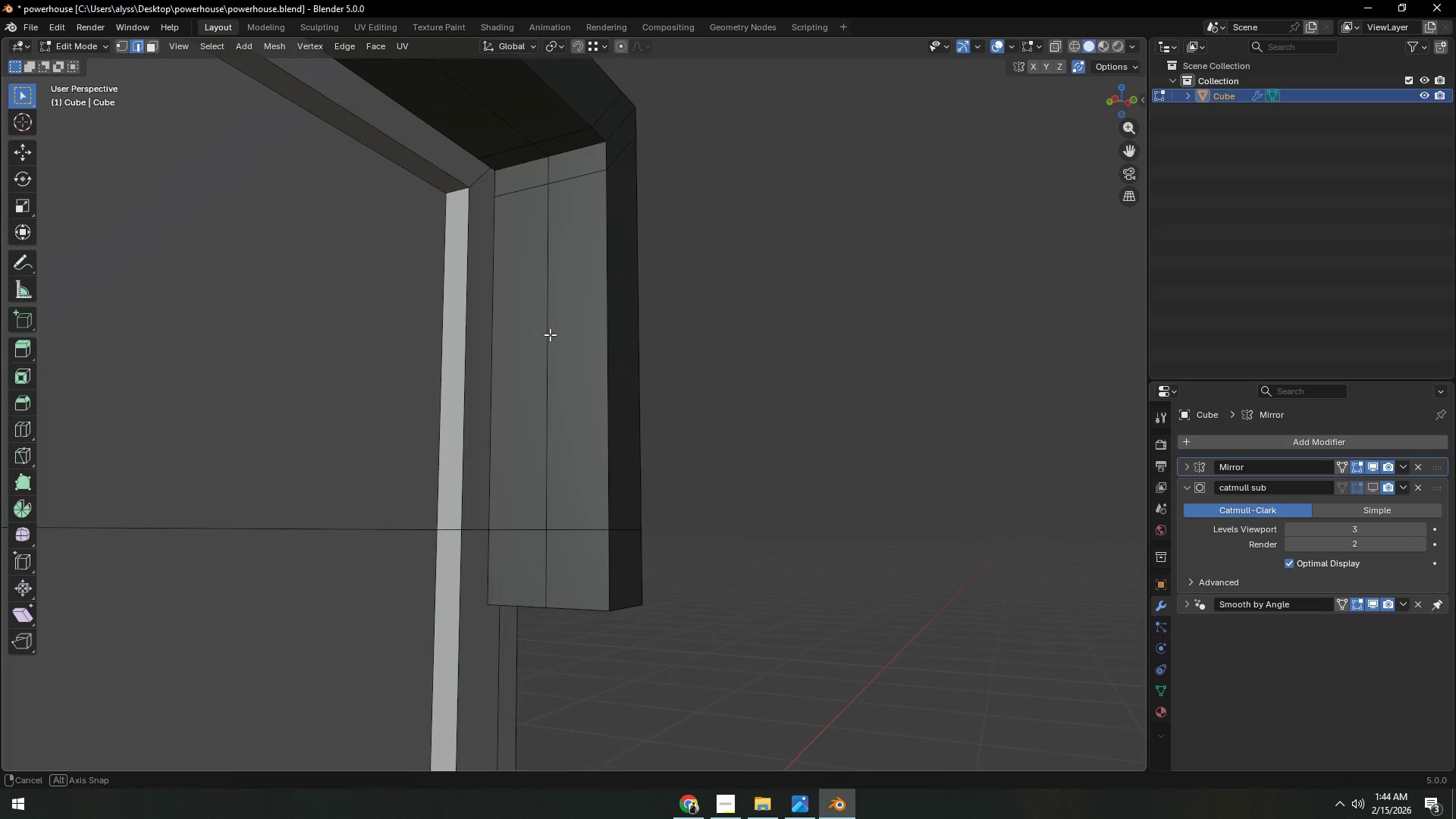 
hold_key(key=ShiftLeft, duration=0.33)
 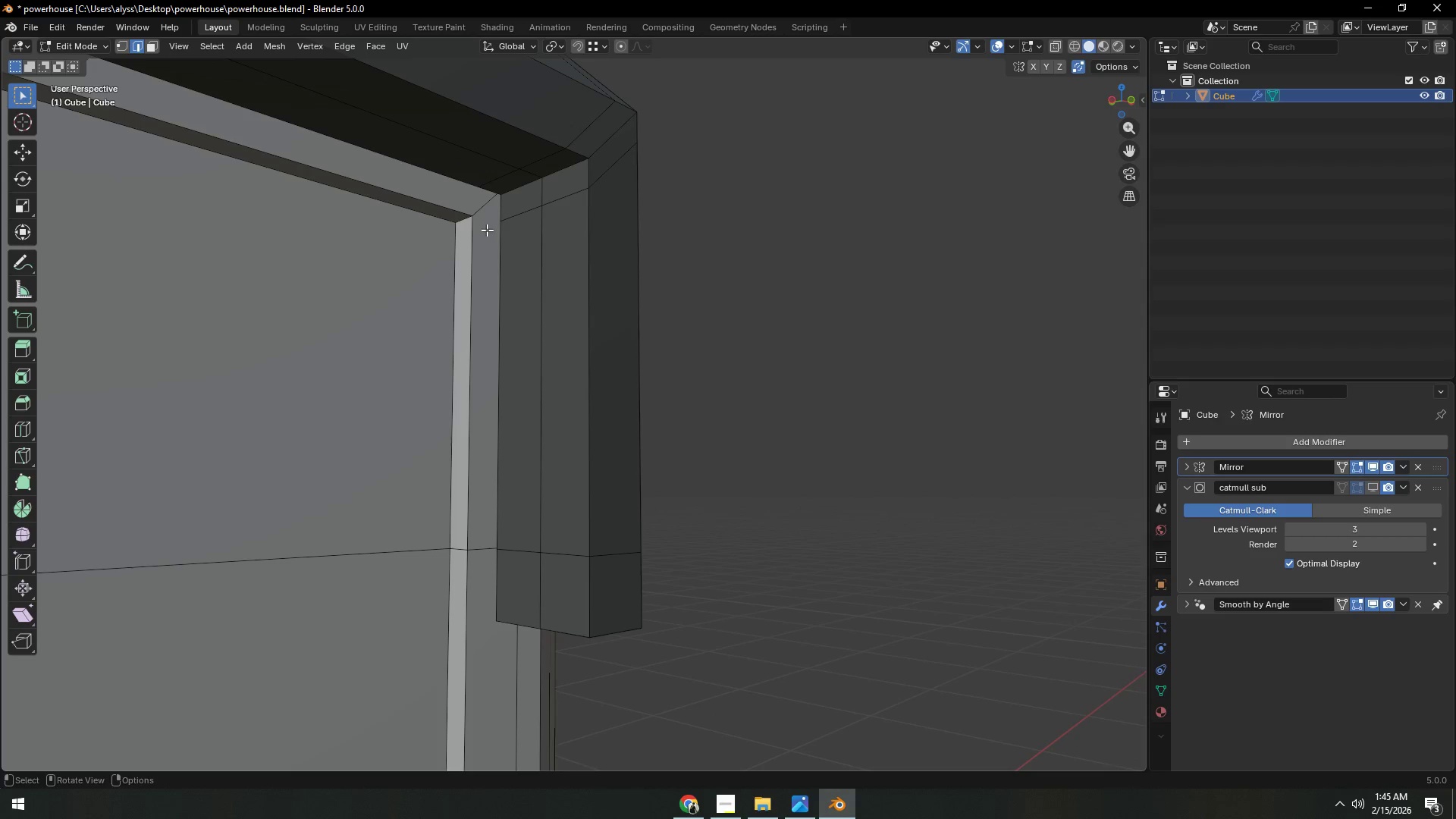 
key(Control+ControlLeft)
 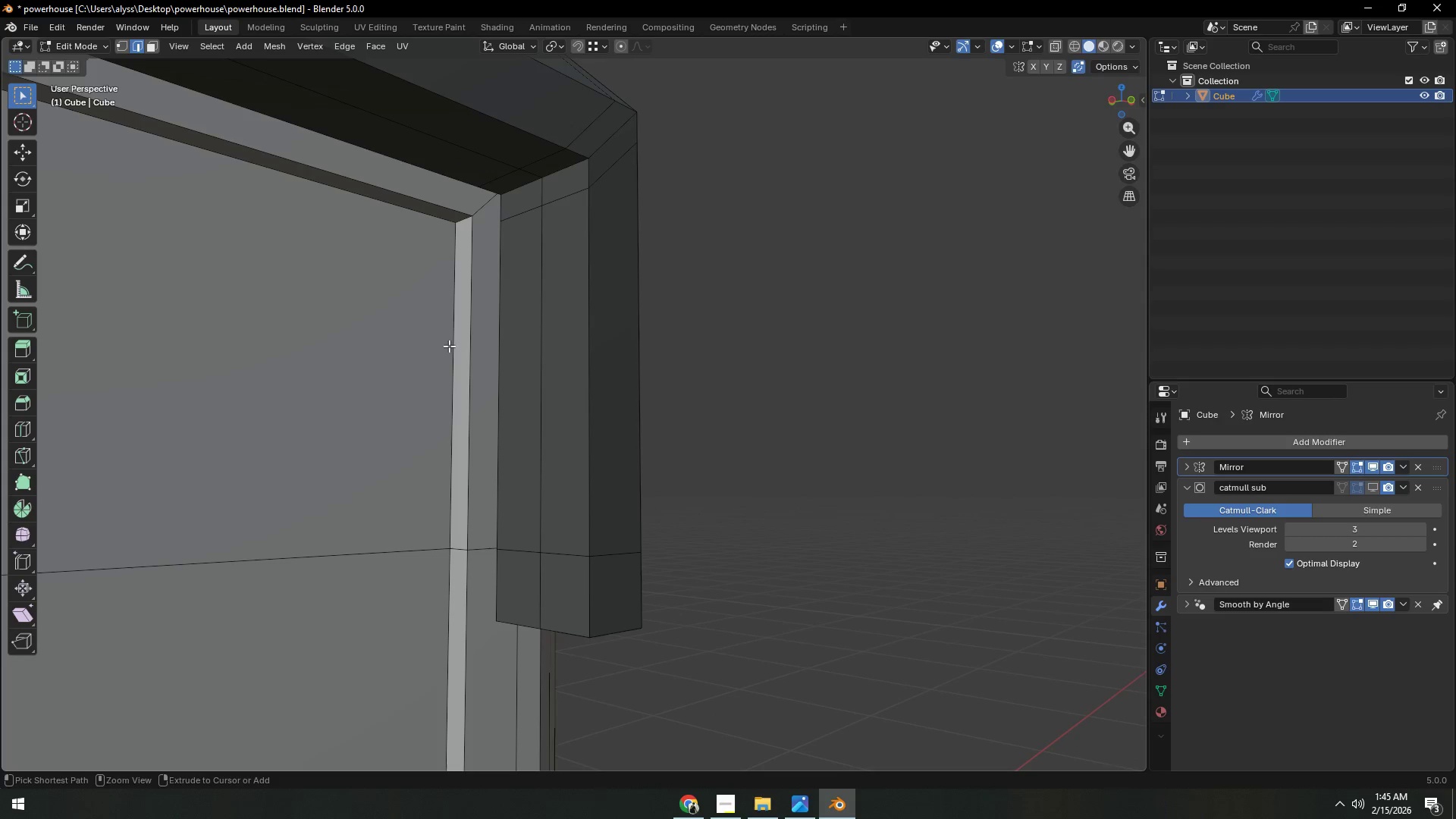 
key(Control+R)
 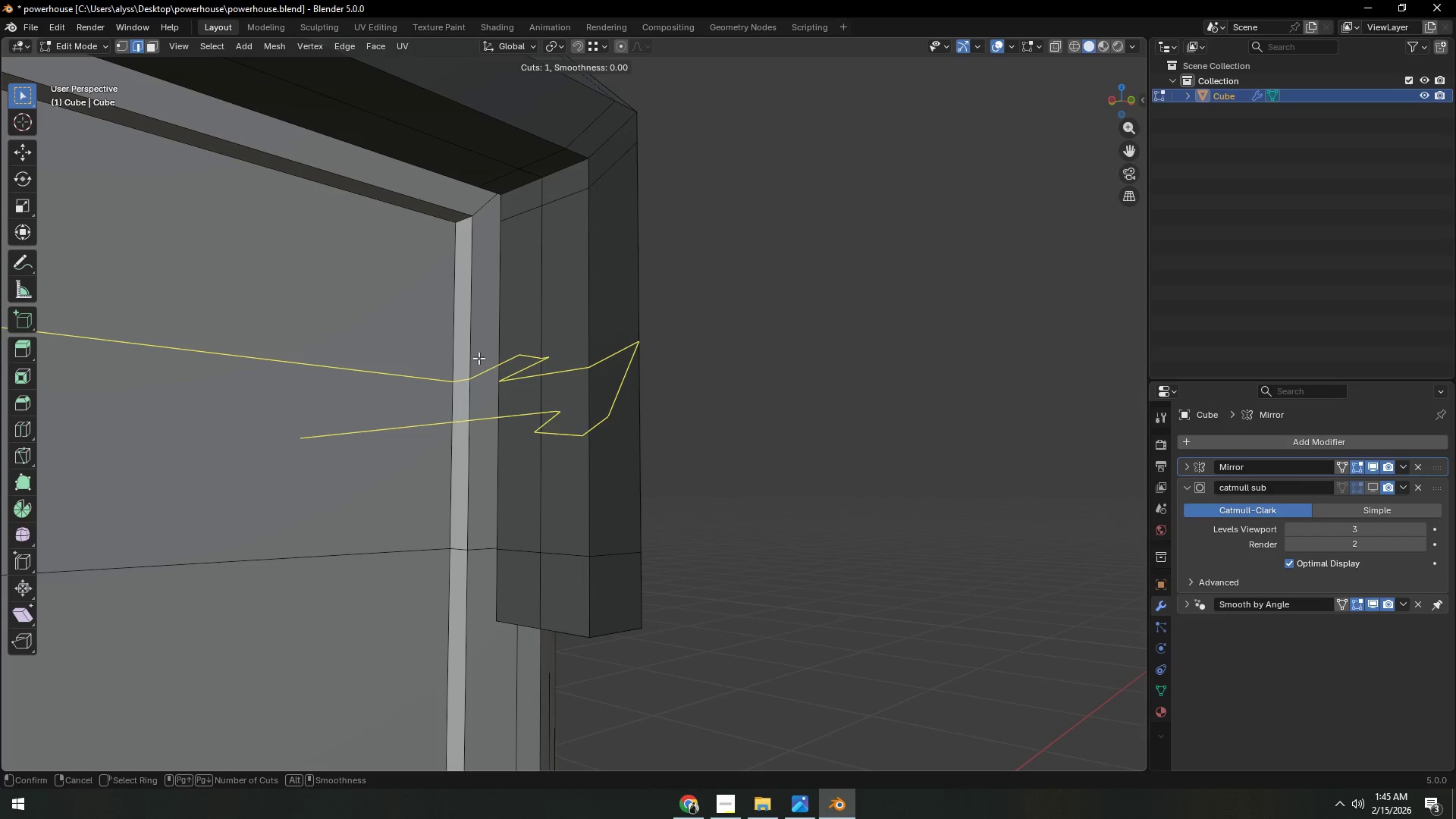 
wait(7.91)
 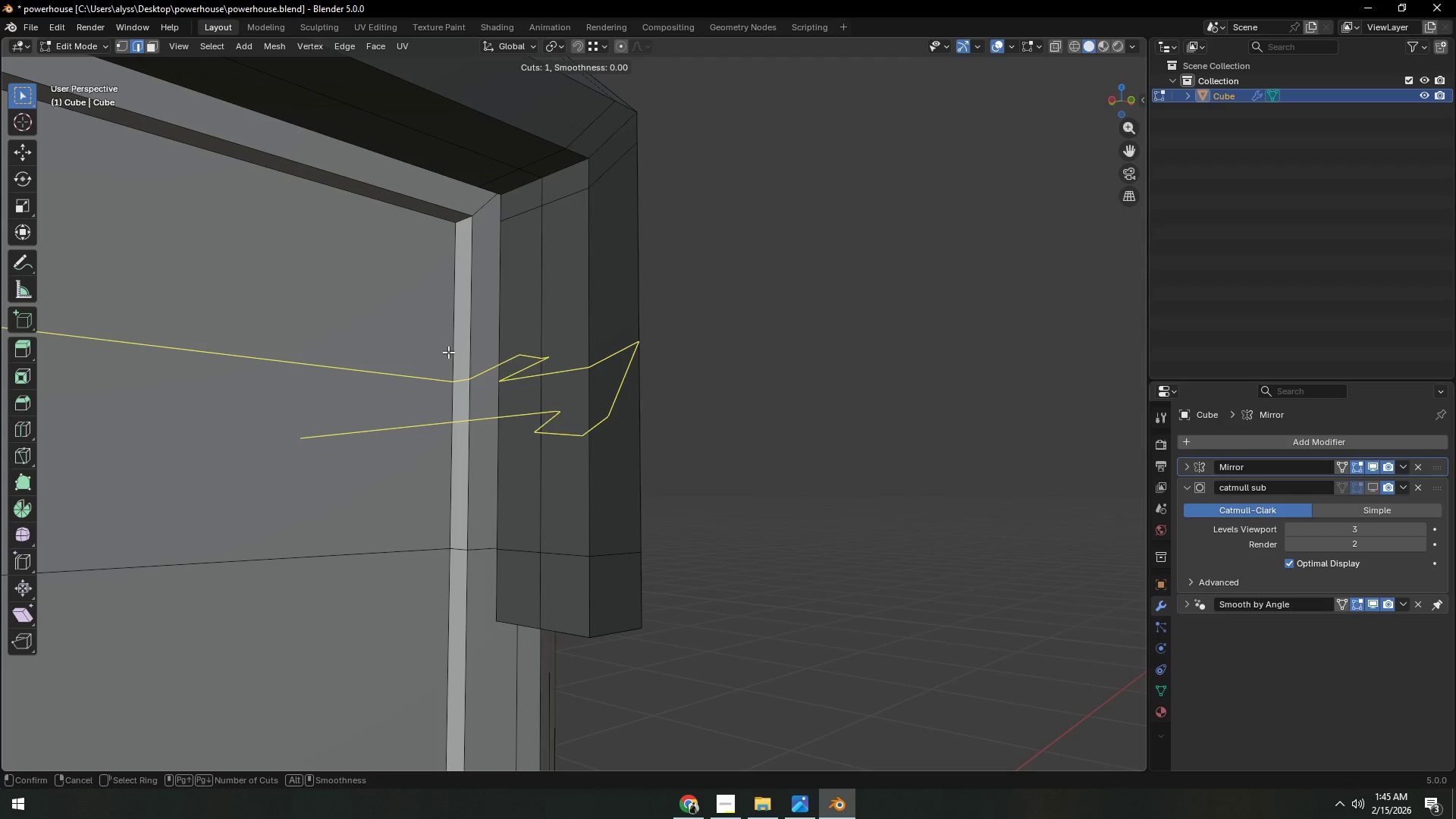 
right_click([479, 359])
 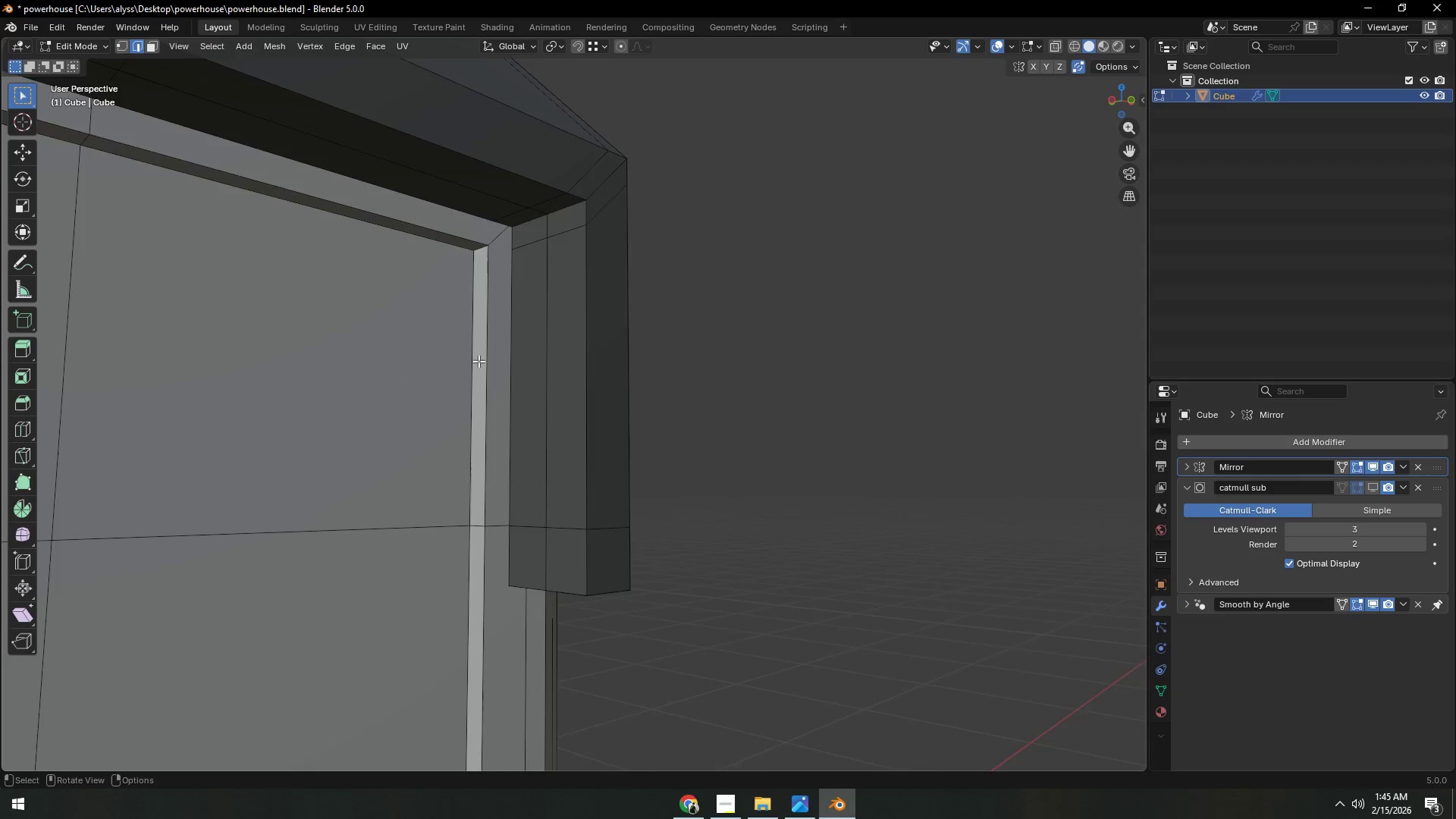 
scroll: coordinate [479, 361], scroll_direction: down, amount: 3.0
 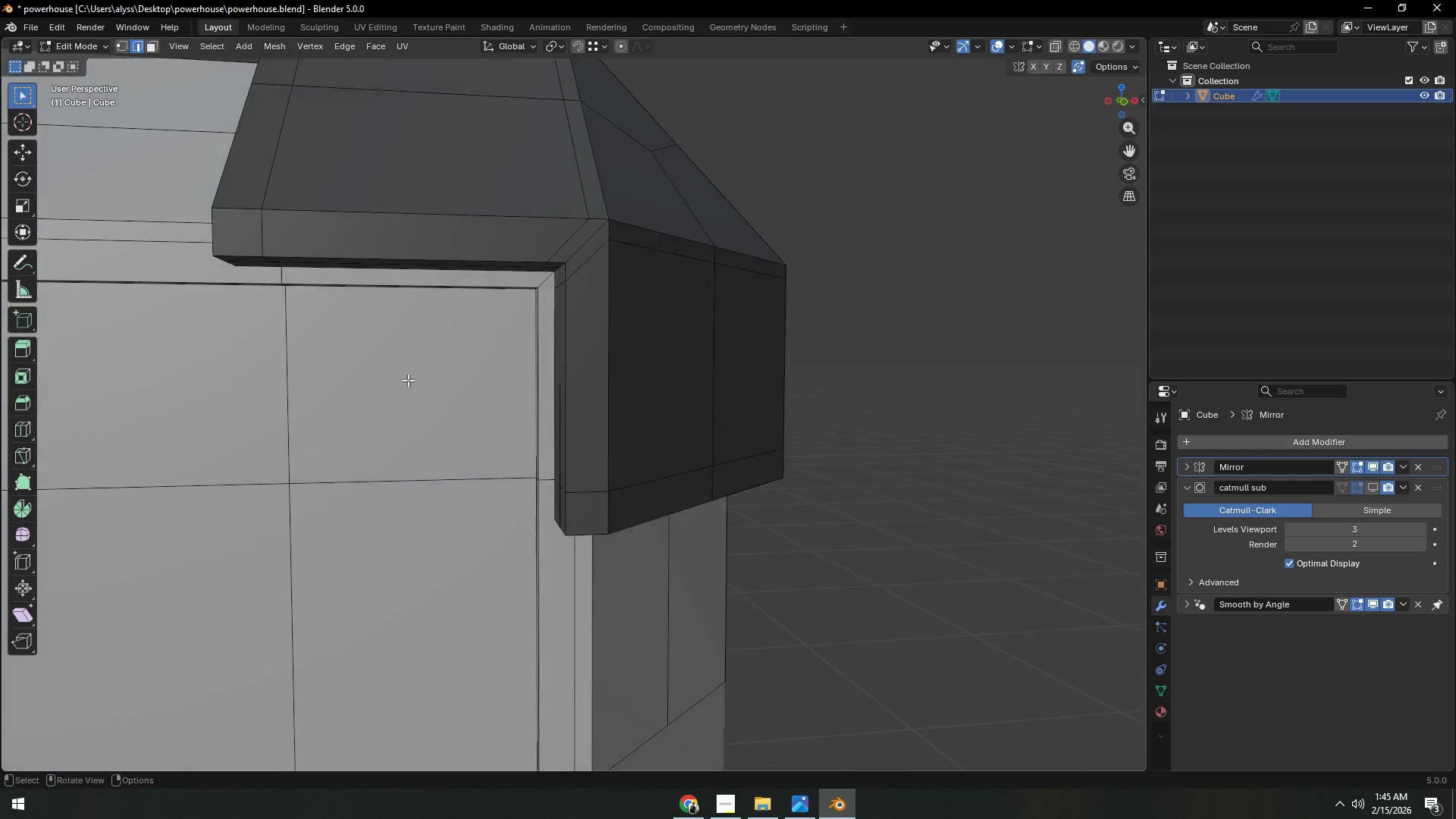 
key(Control+ControlLeft)
 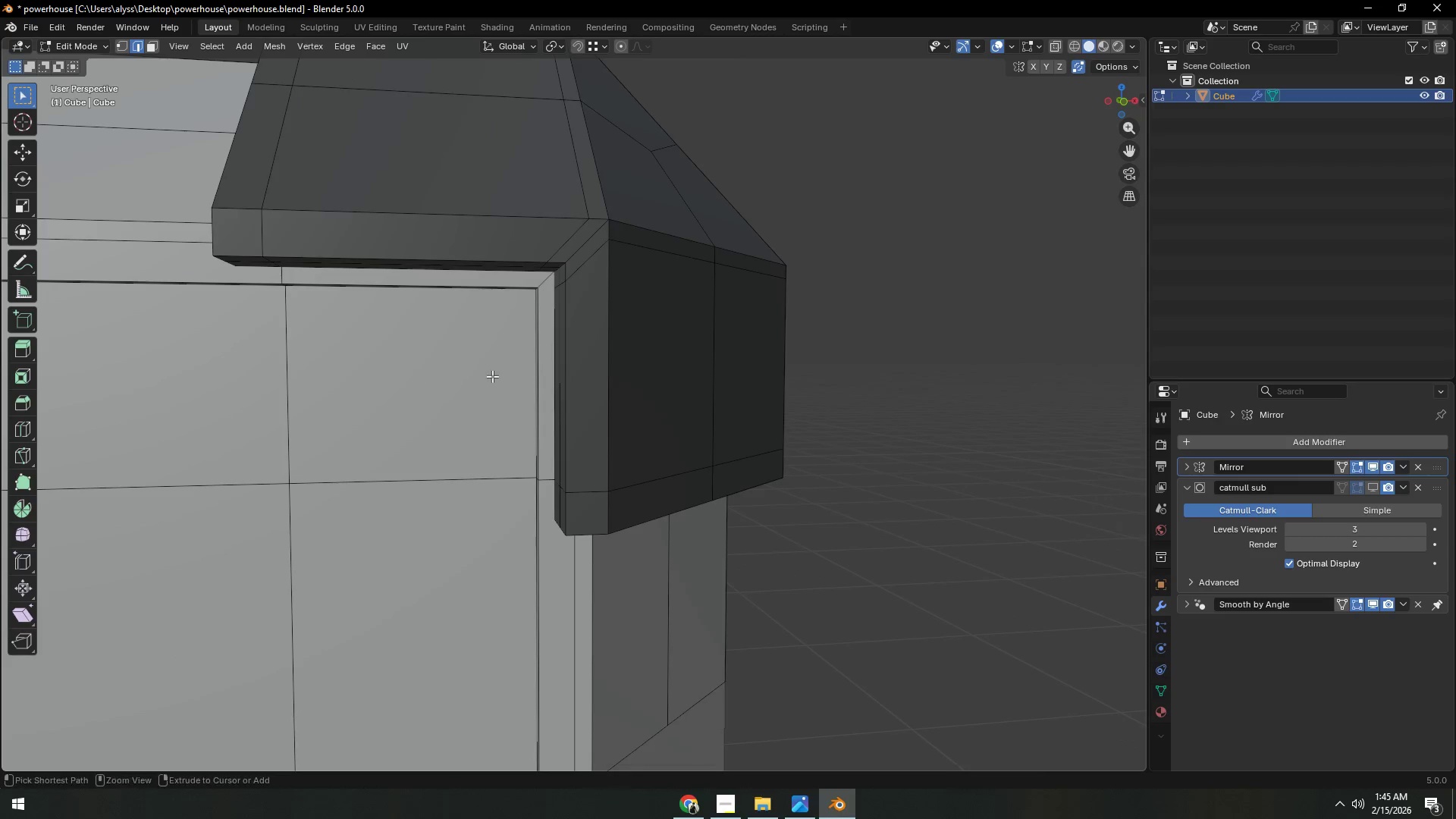 
key(Control+R)
 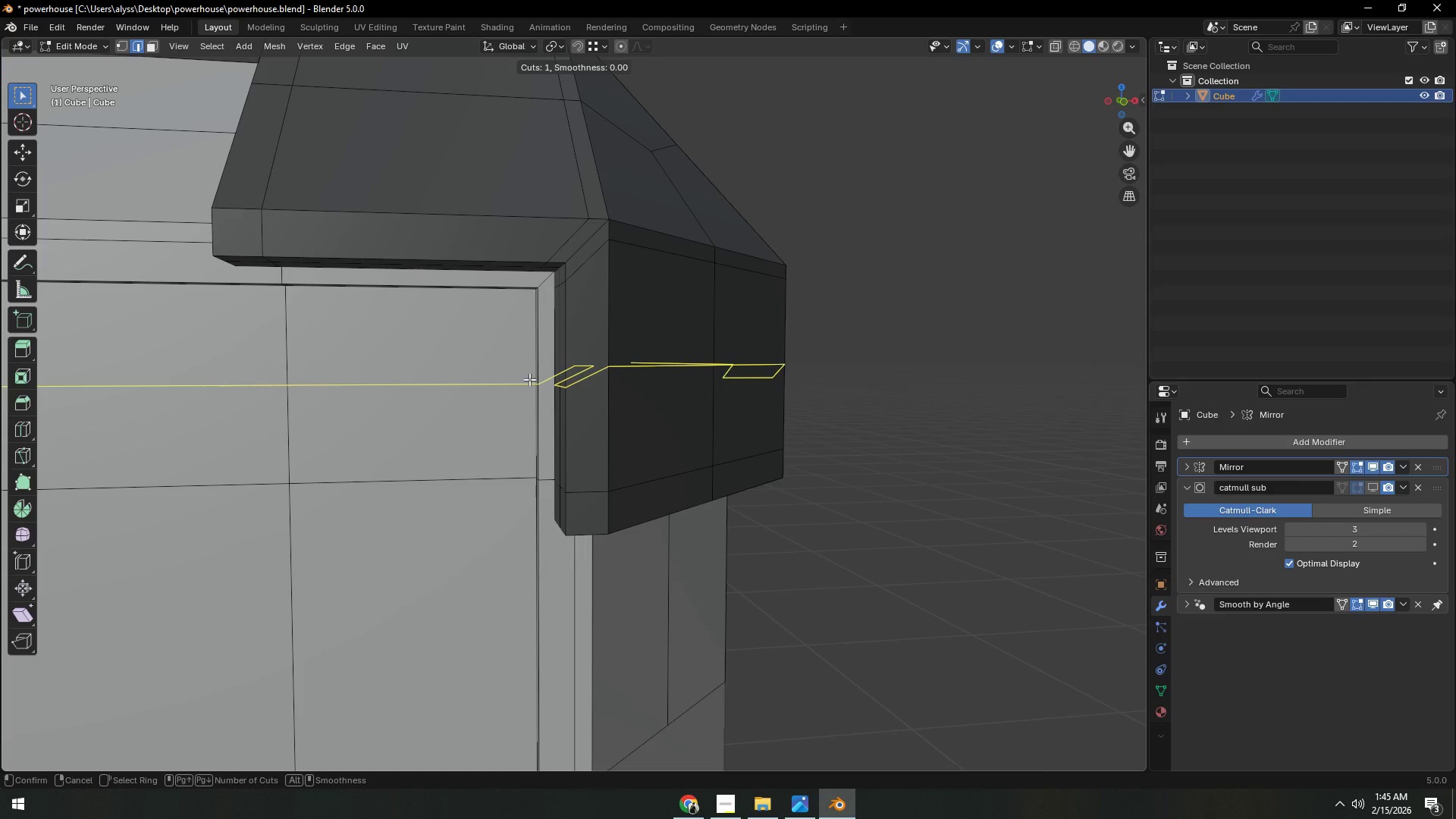 
wait(6.56)
 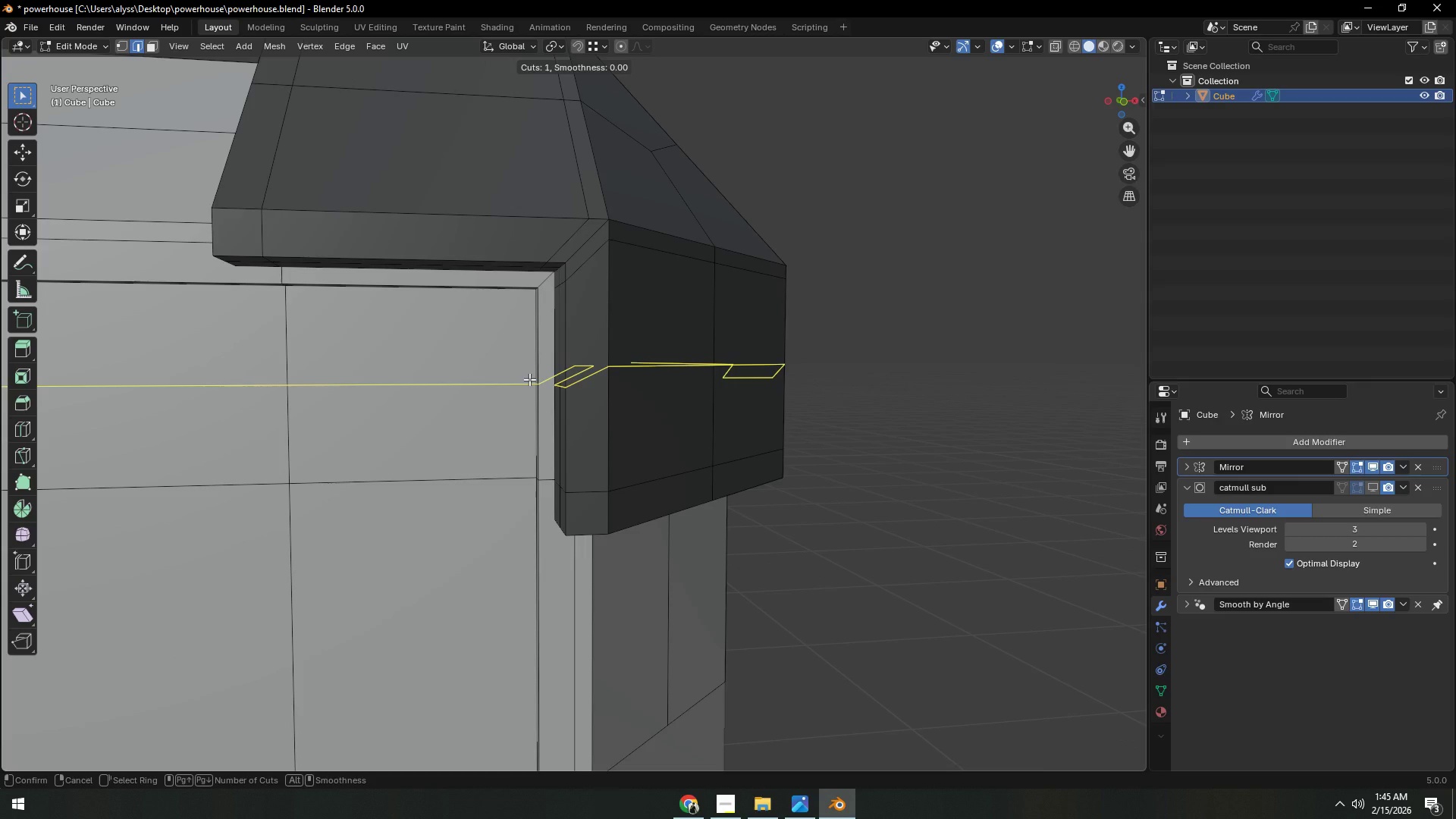 
left_click([529, 379])
 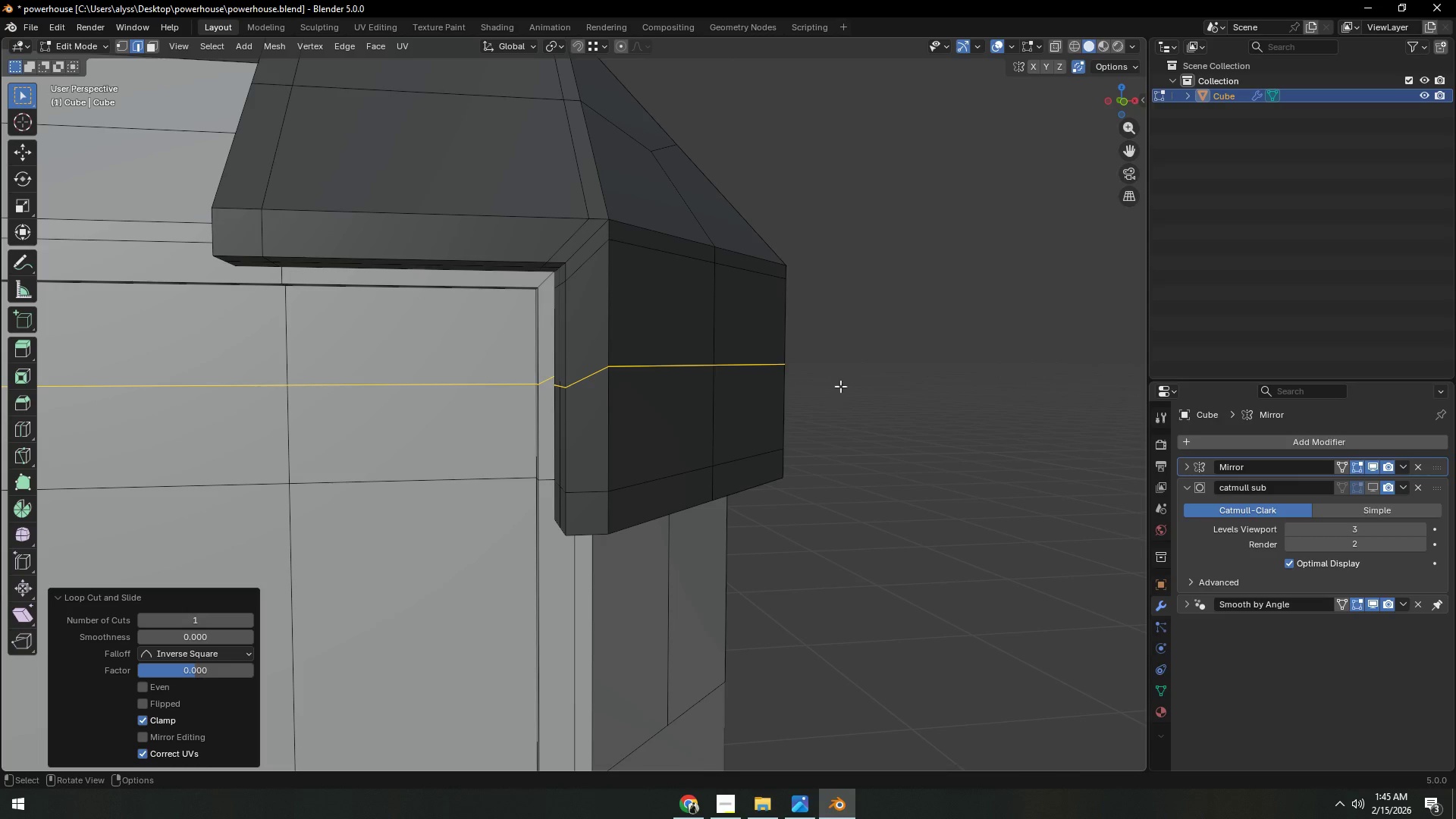 
type(sz)
 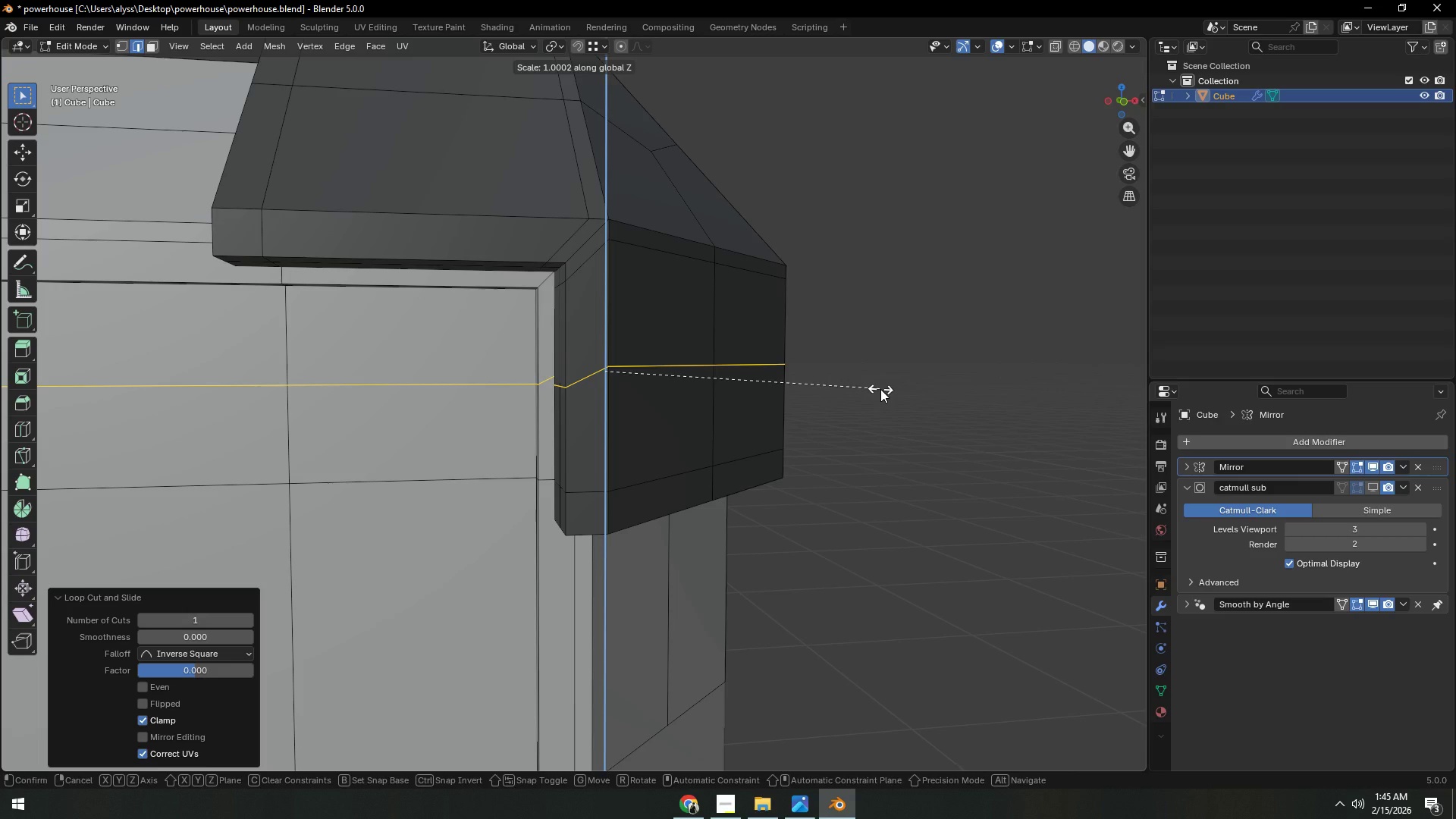 
right_click([880, 389])
 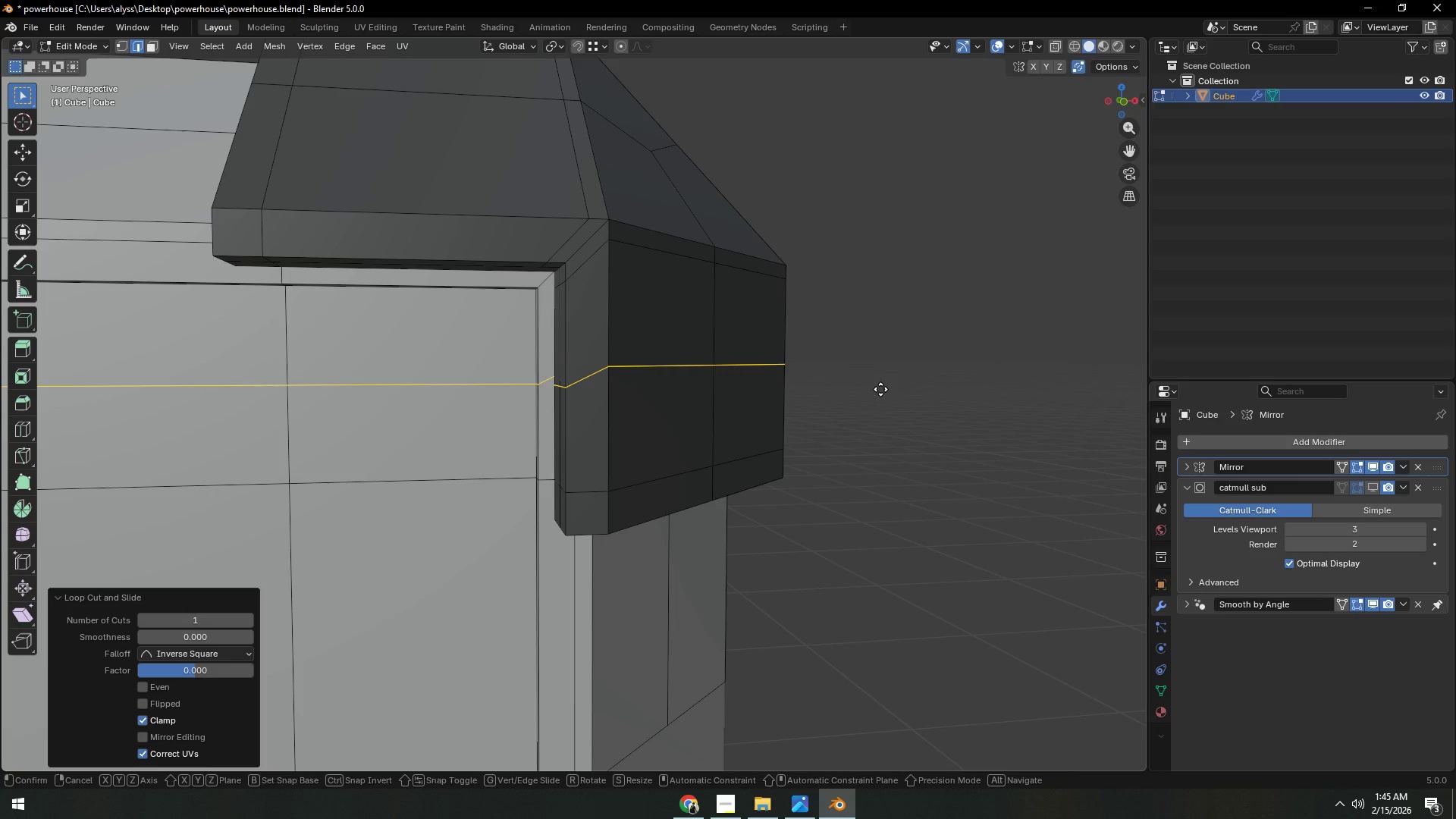 
type(gg)
 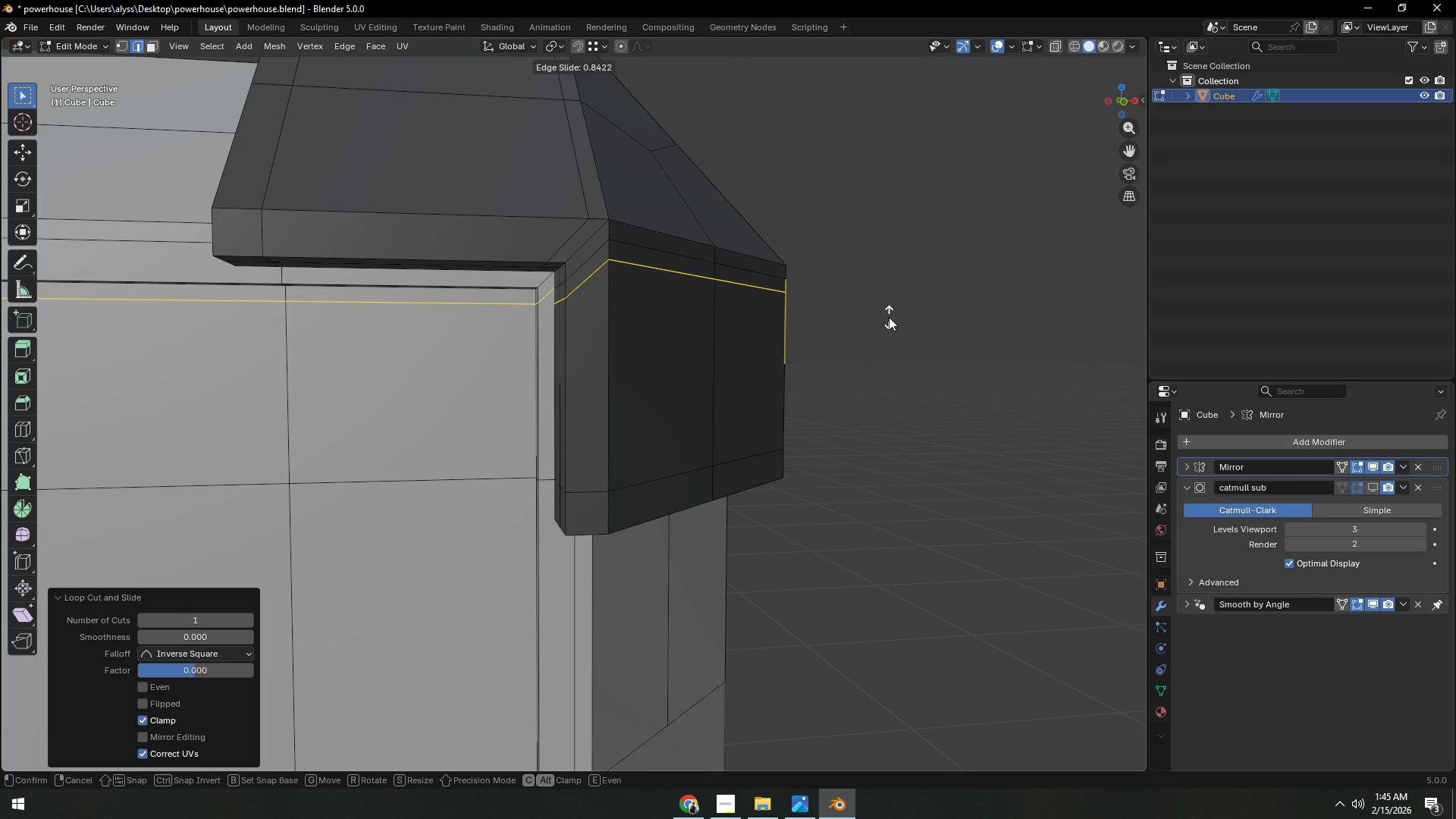 
left_click([889, 317])
 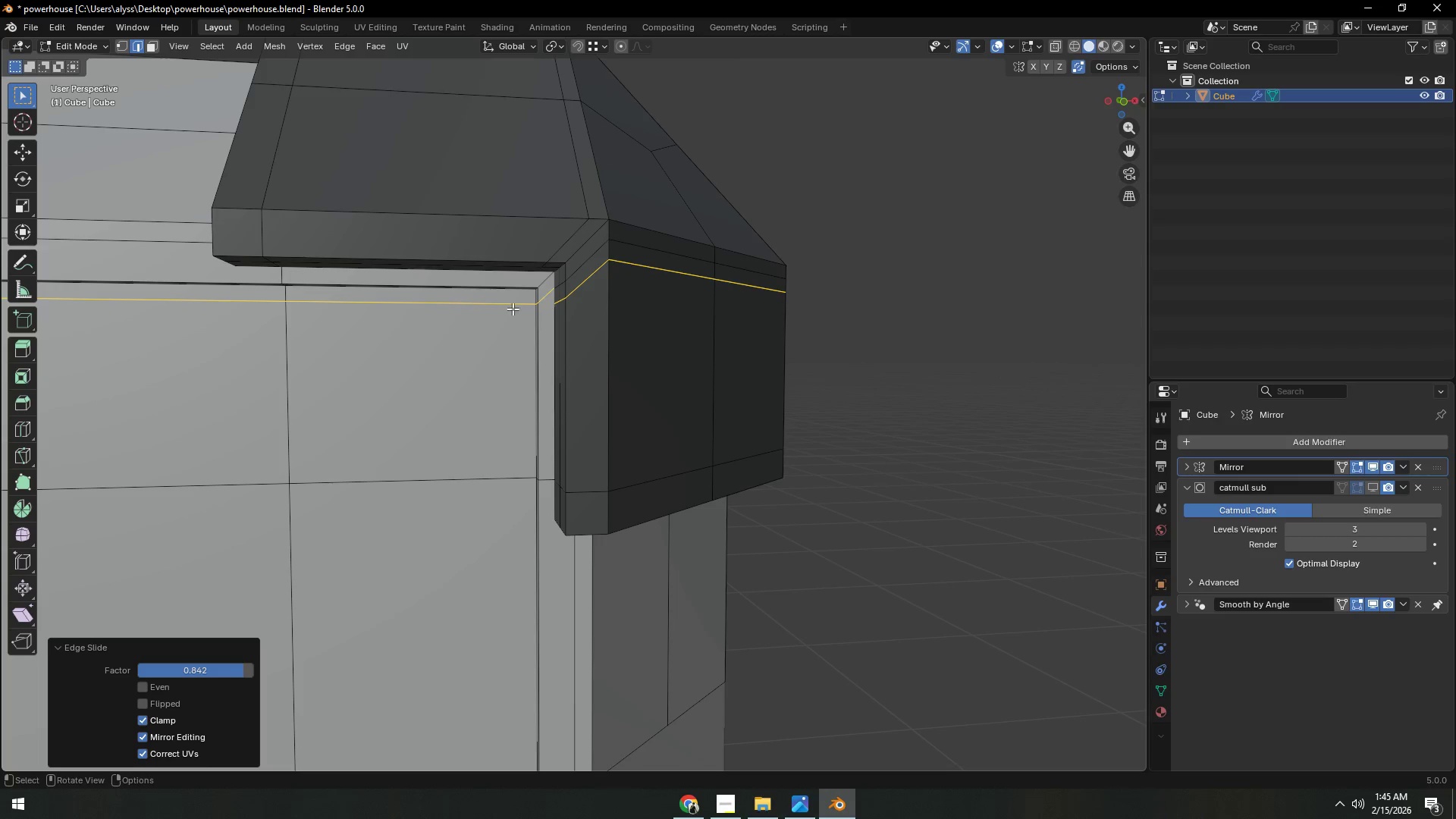 
key(Control+ControlLeft)
 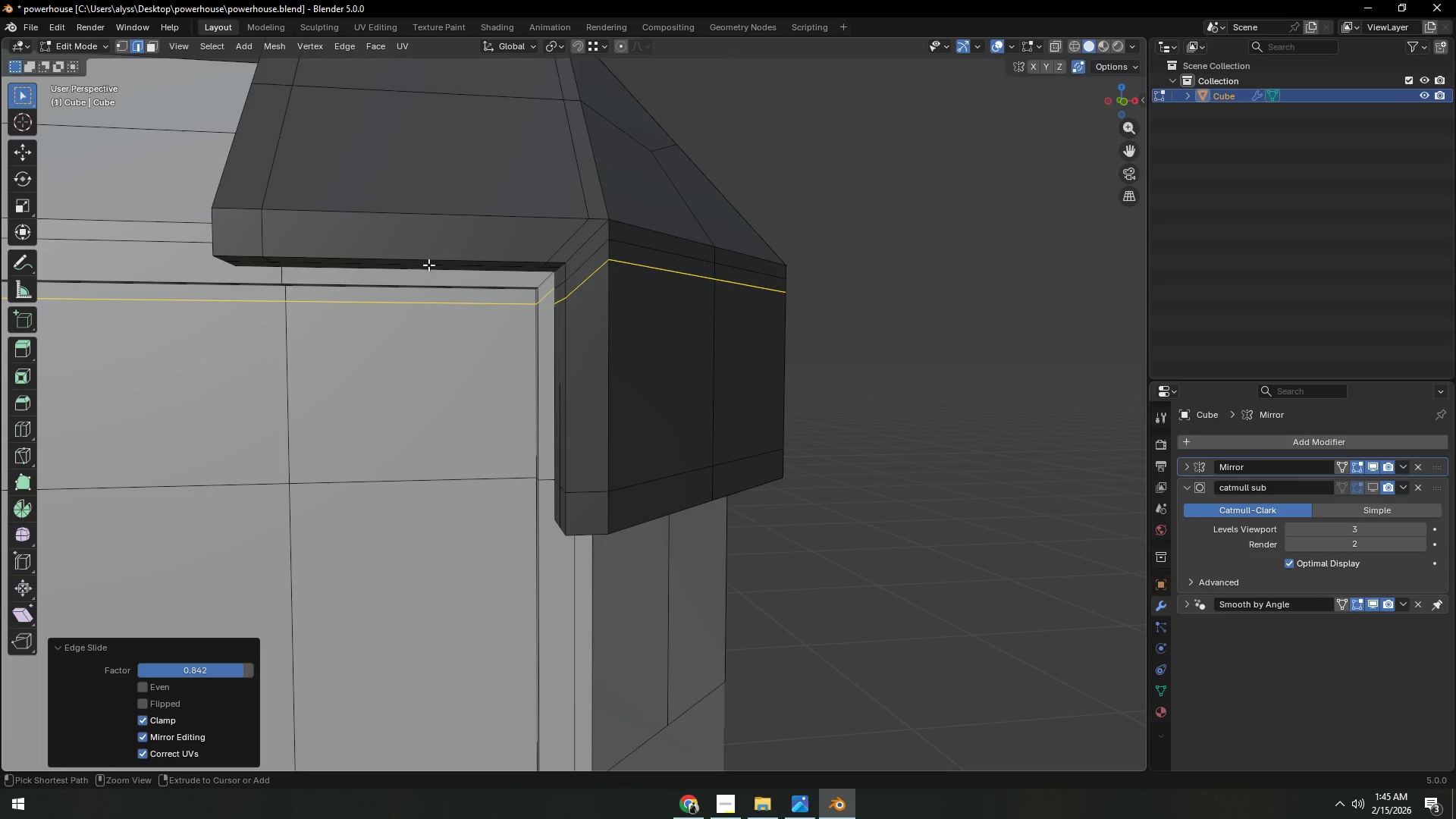 
key(Control+R)
 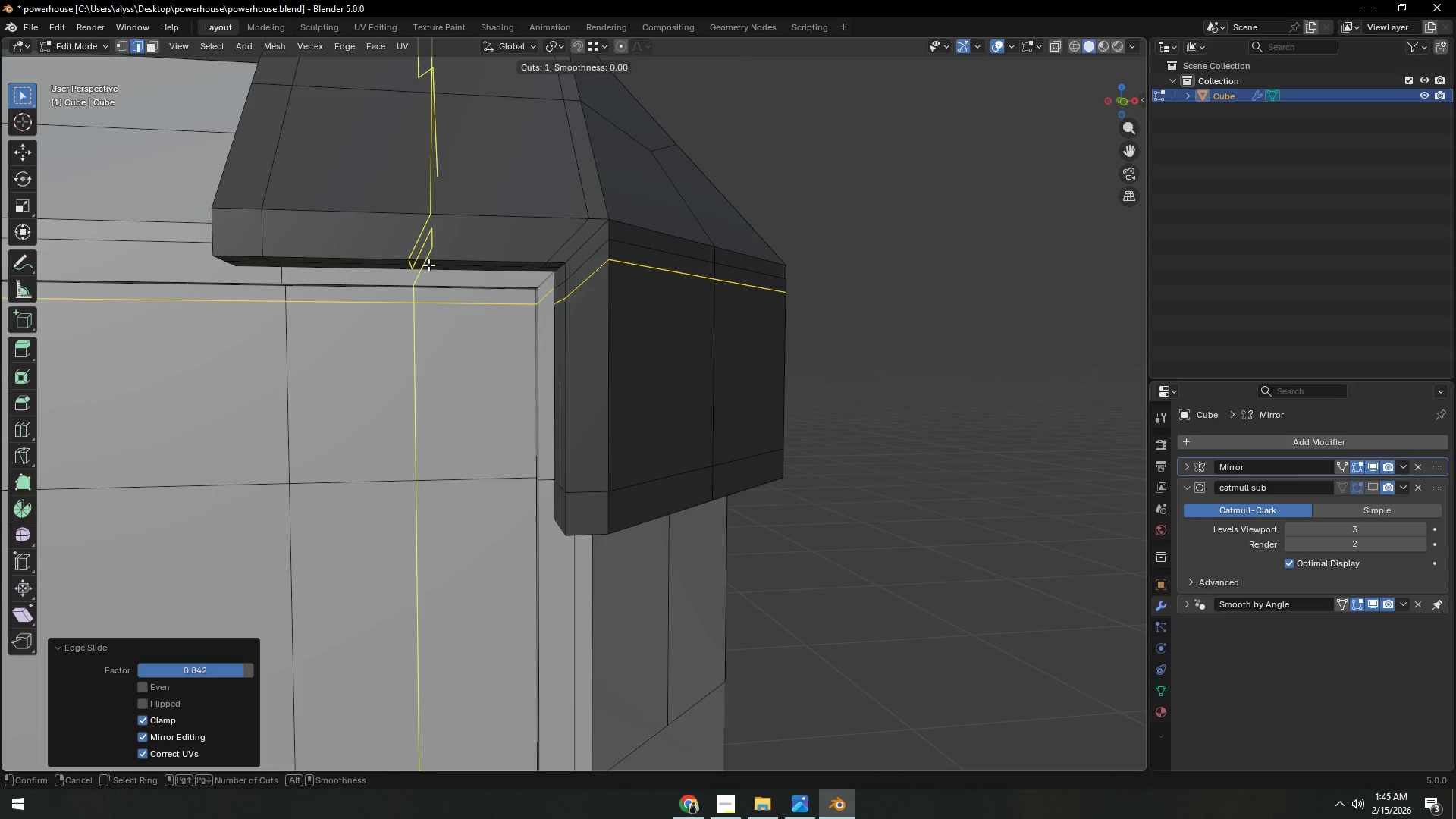 
left_click([428, 265])
 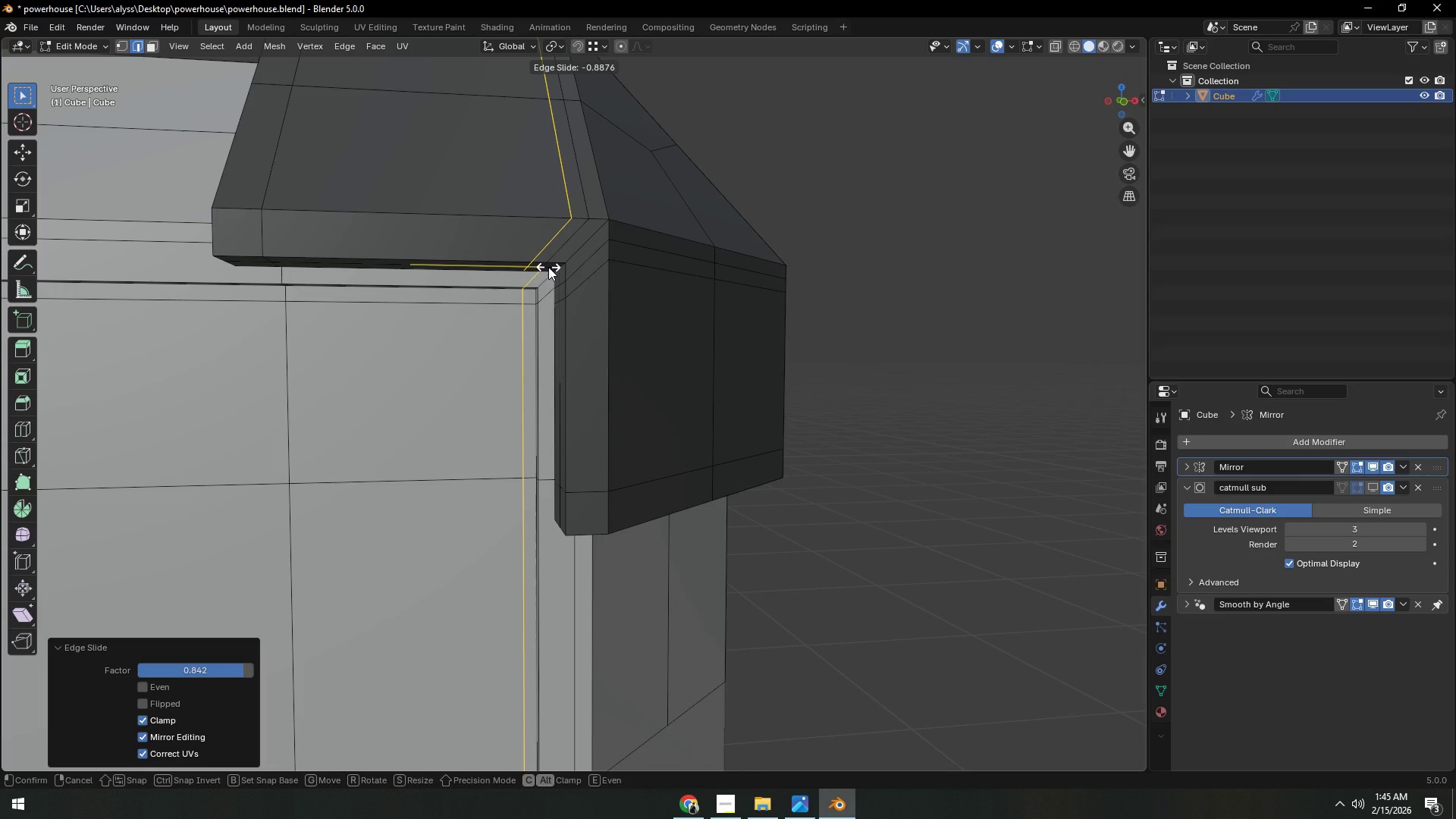 
wait(9.5)
 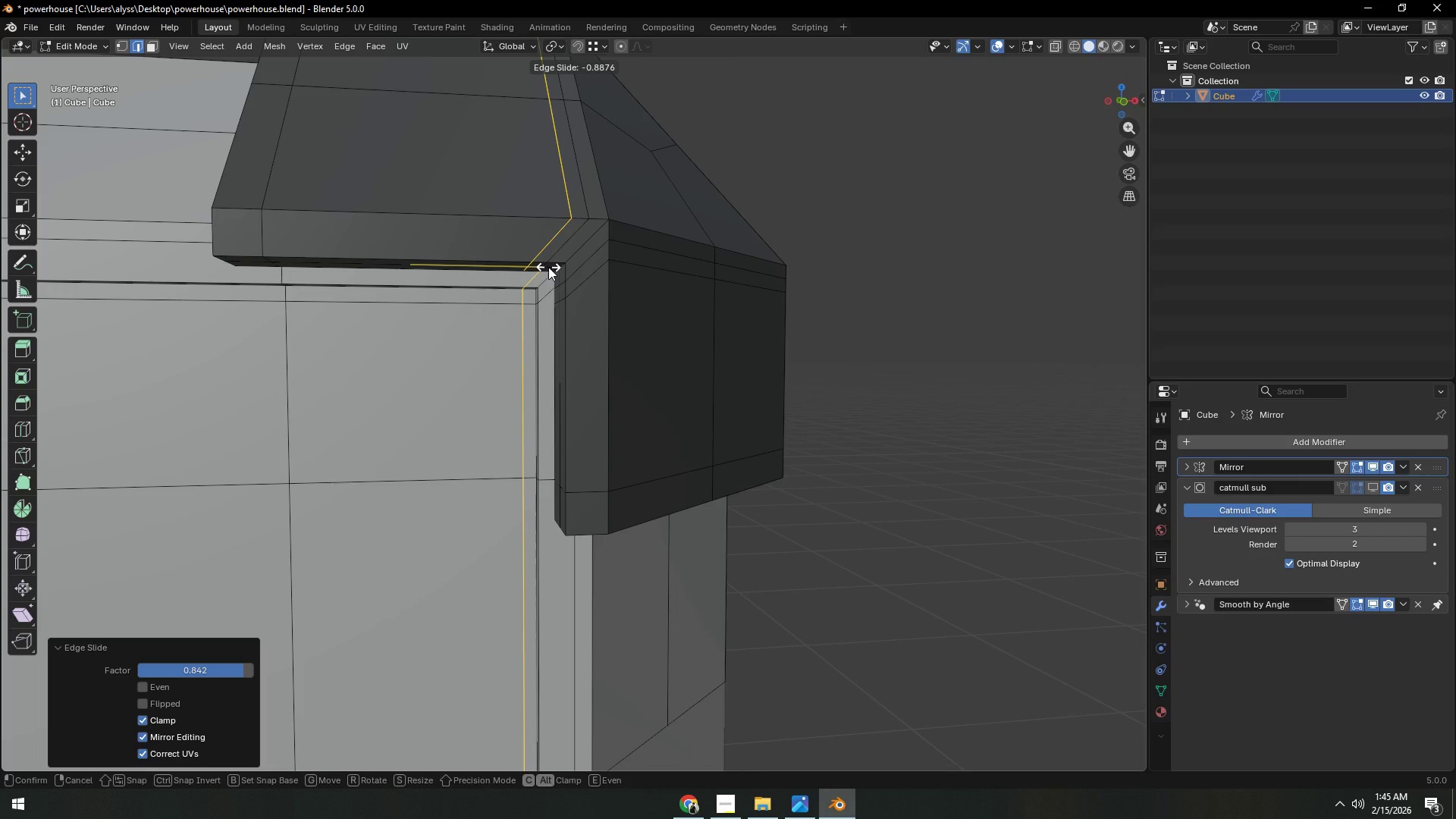 
right_click([548, 267])
 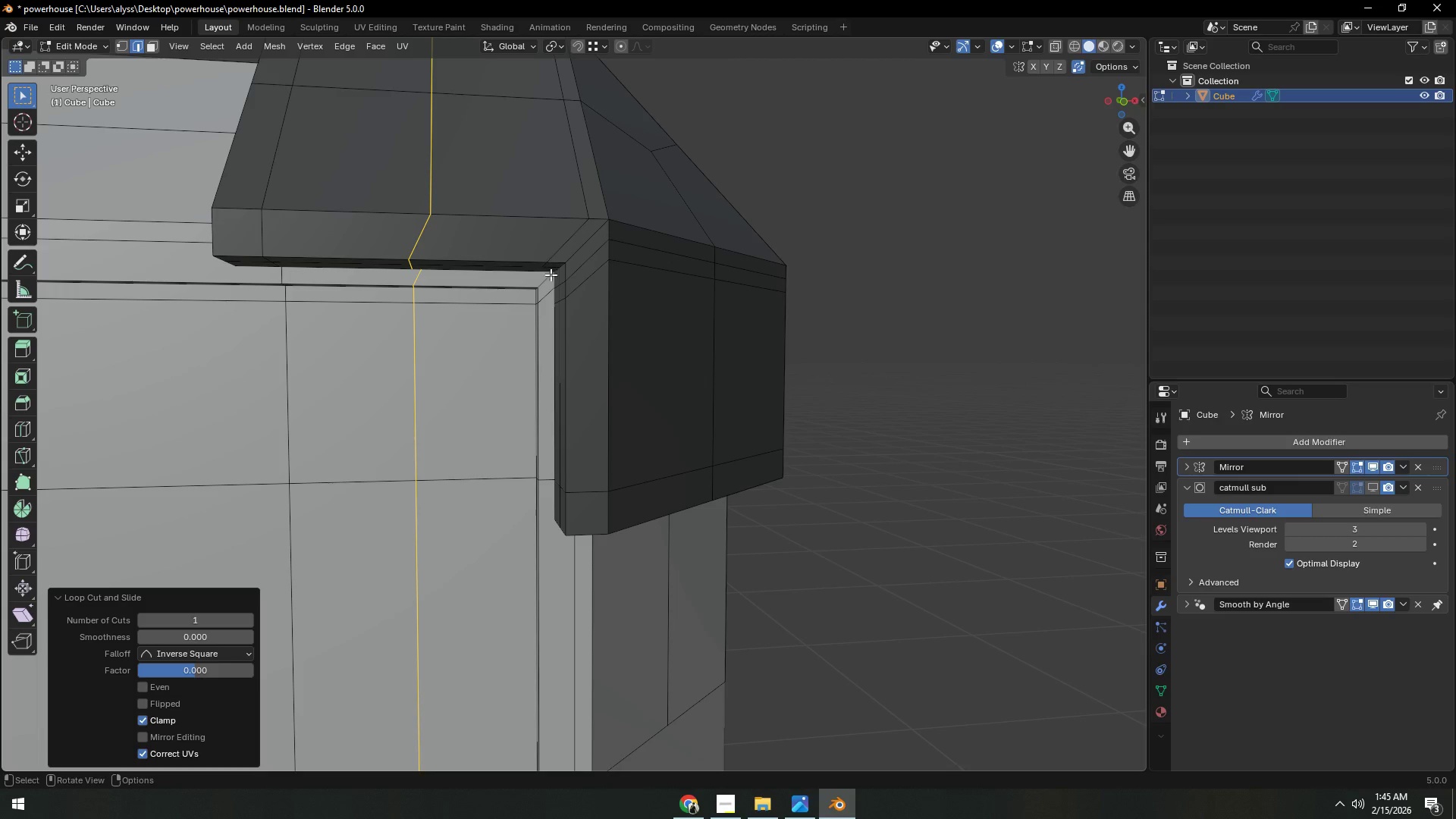 
key(Control+Z)
 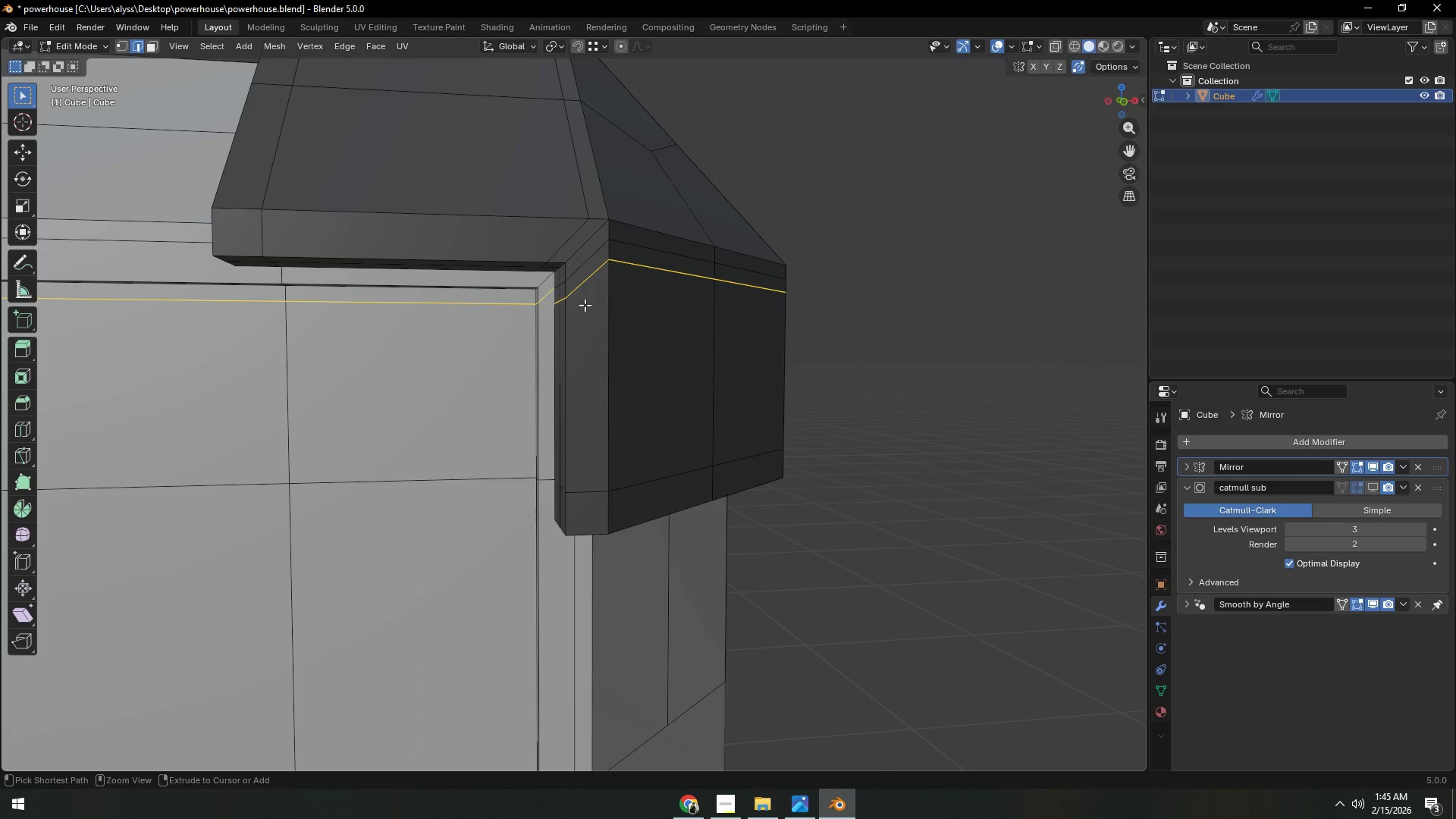 
key(Control+Z)
 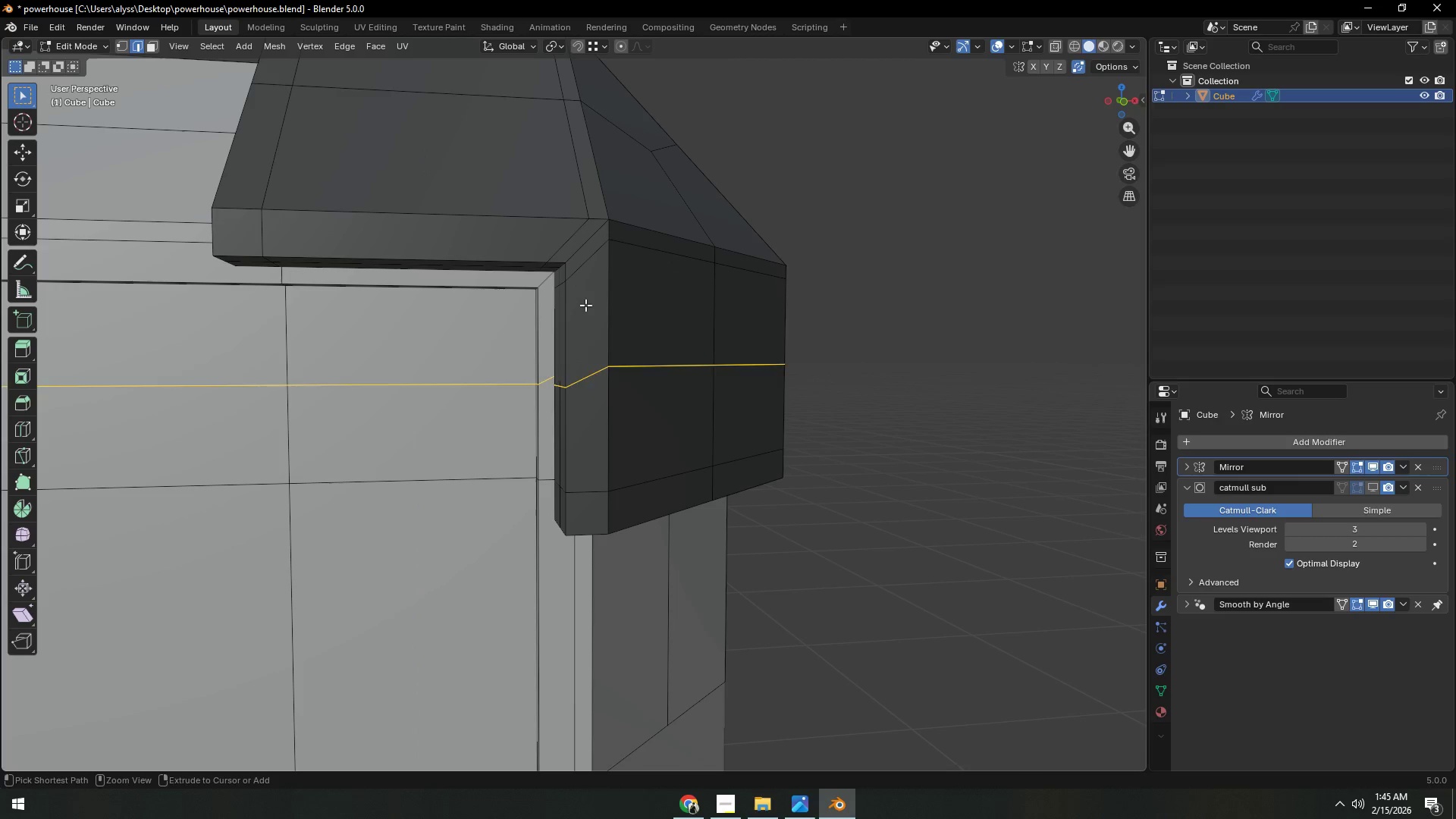 
key(Control+Z)
 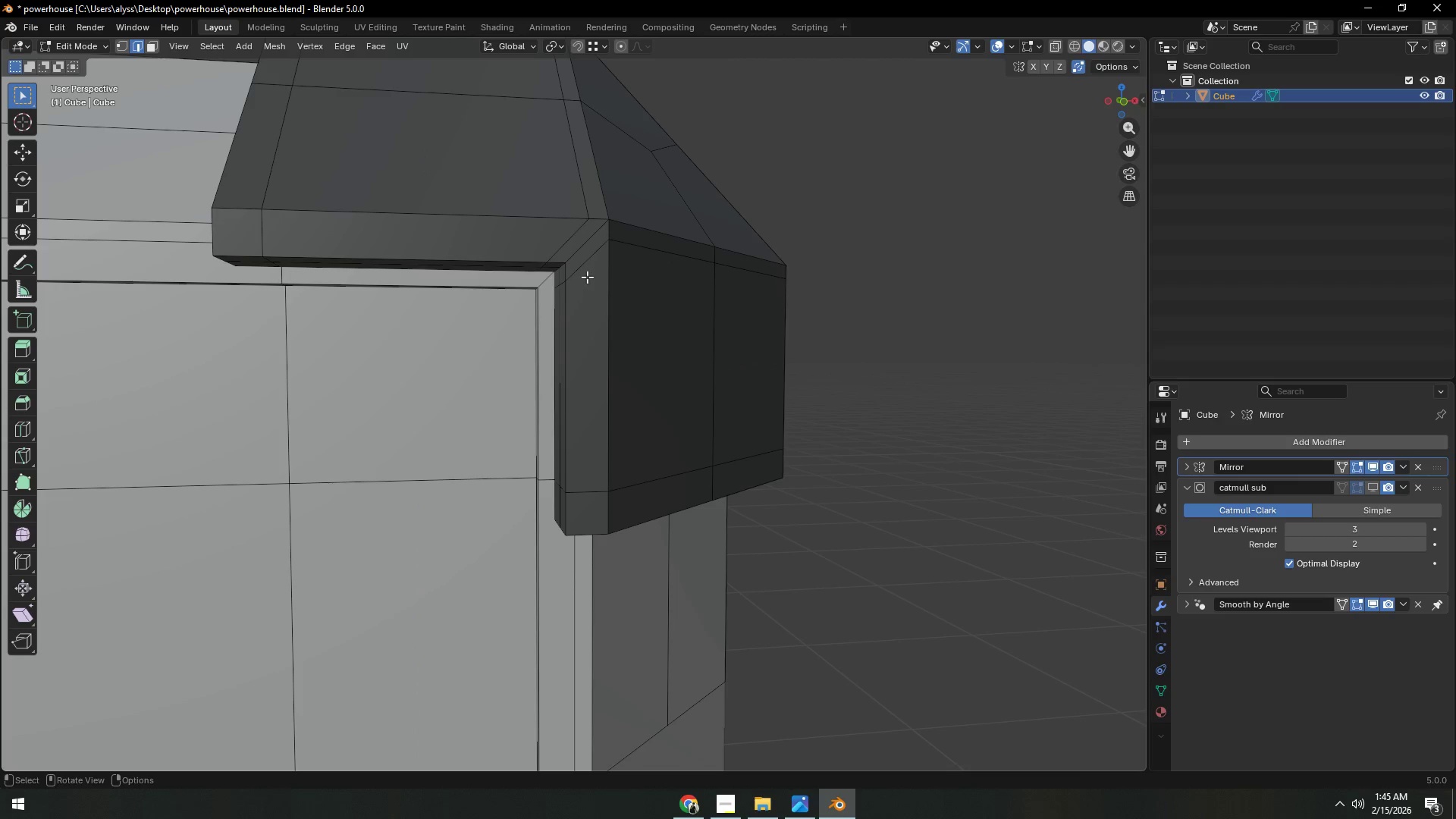 
hold_key(key=AltLeft, duration=0.52)
left_click([585, 268])
 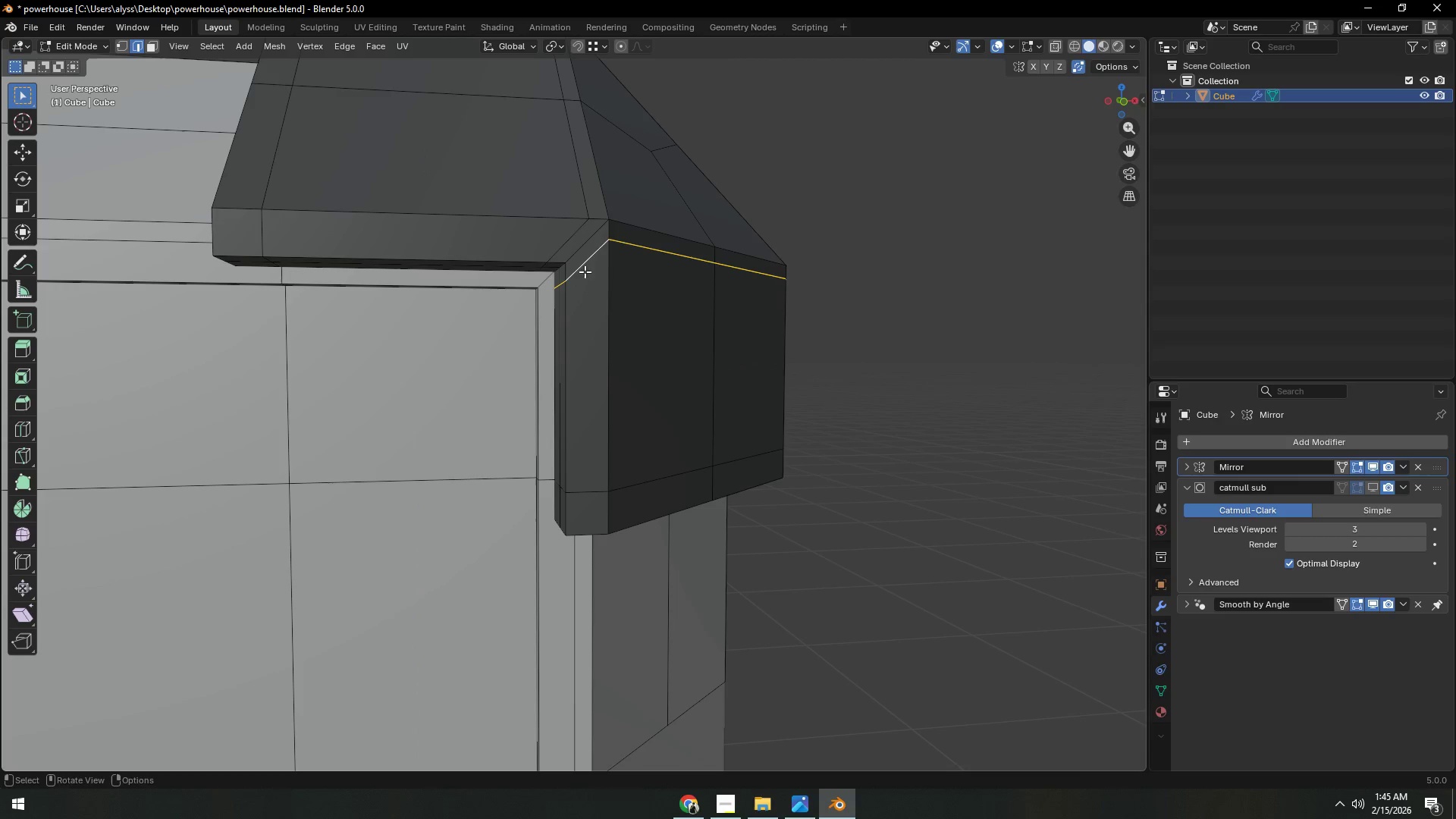 
key(Control+X)
 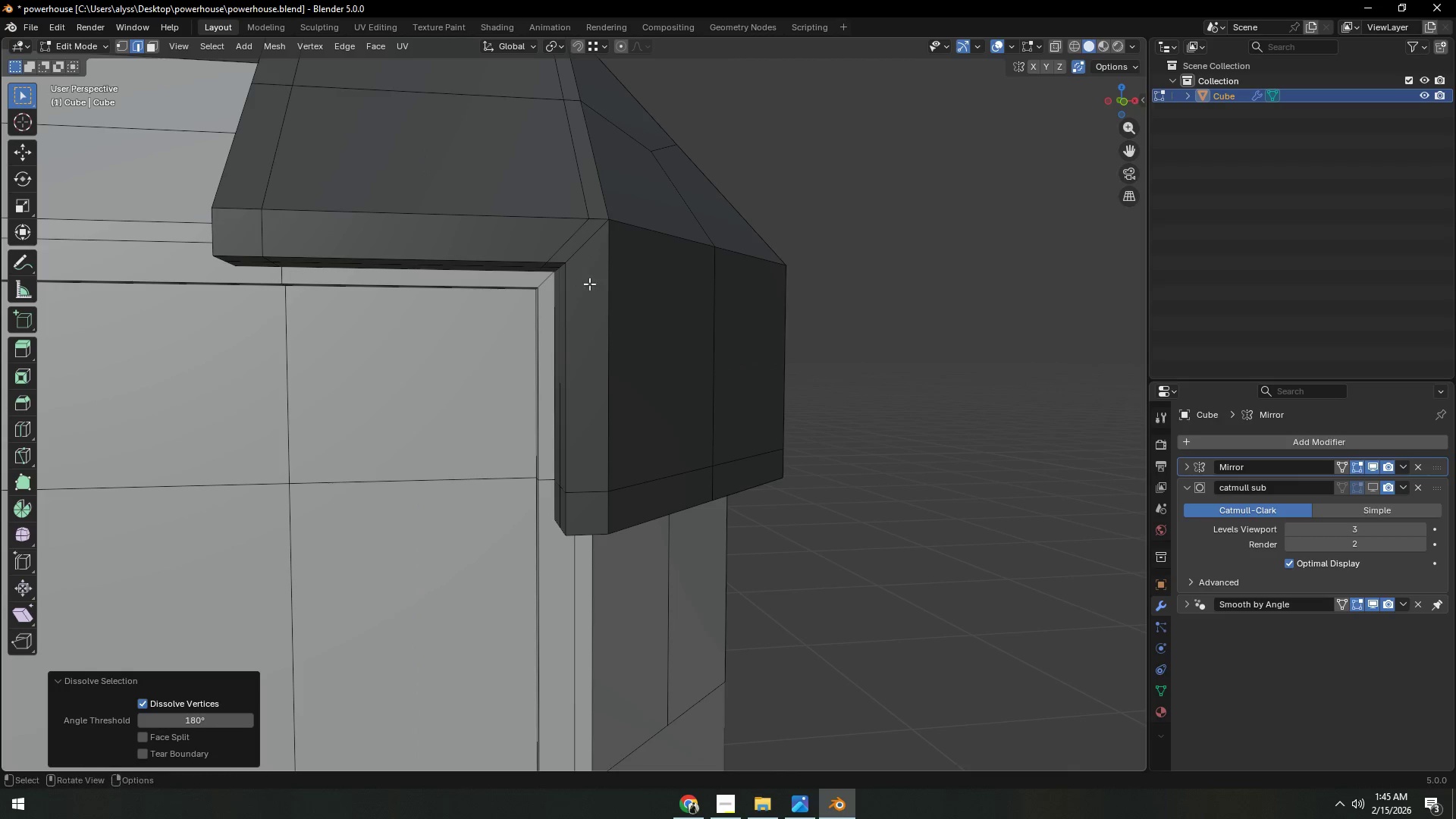 
key(Control+R)
 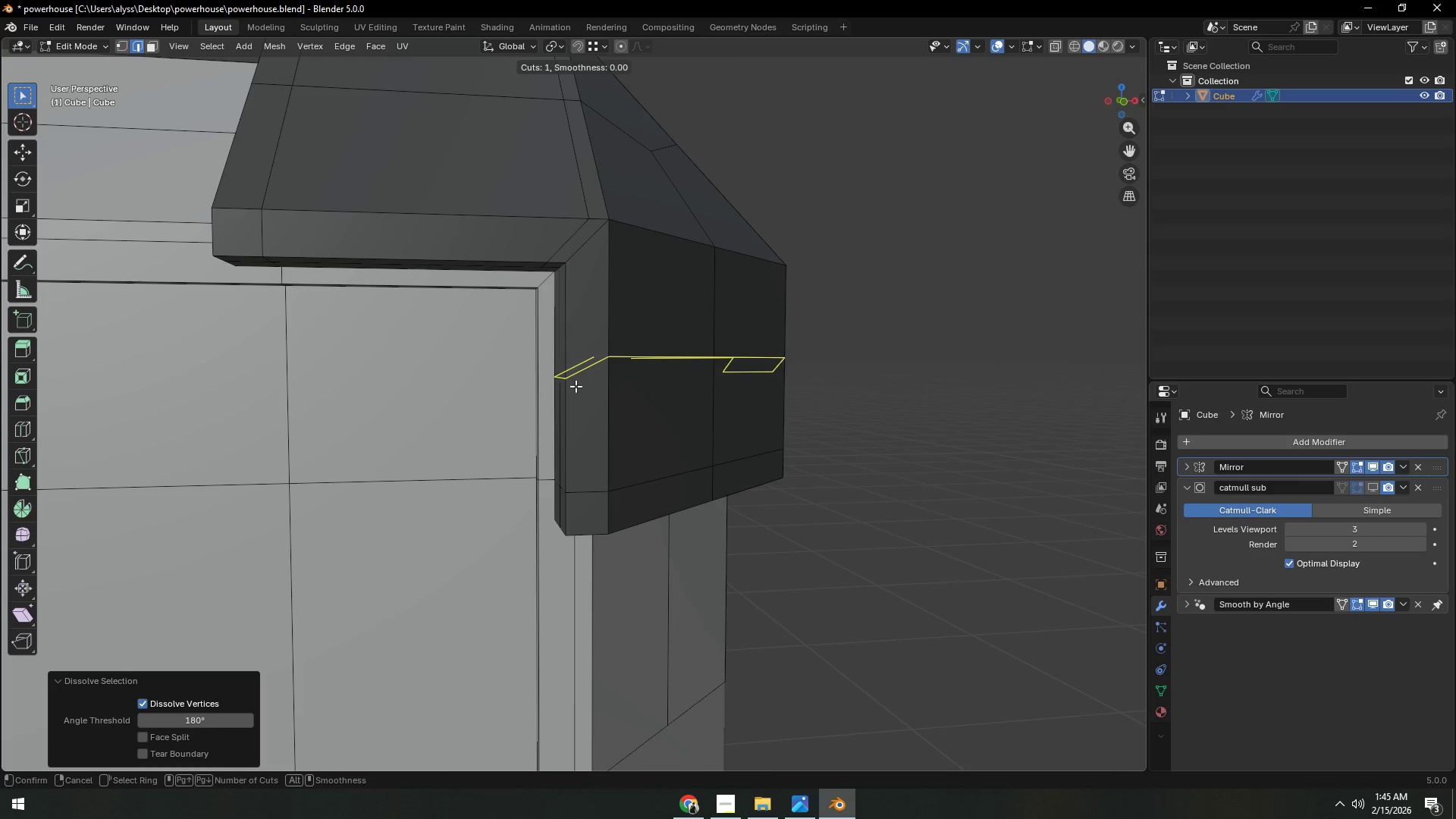 
right_click([575, 386])
 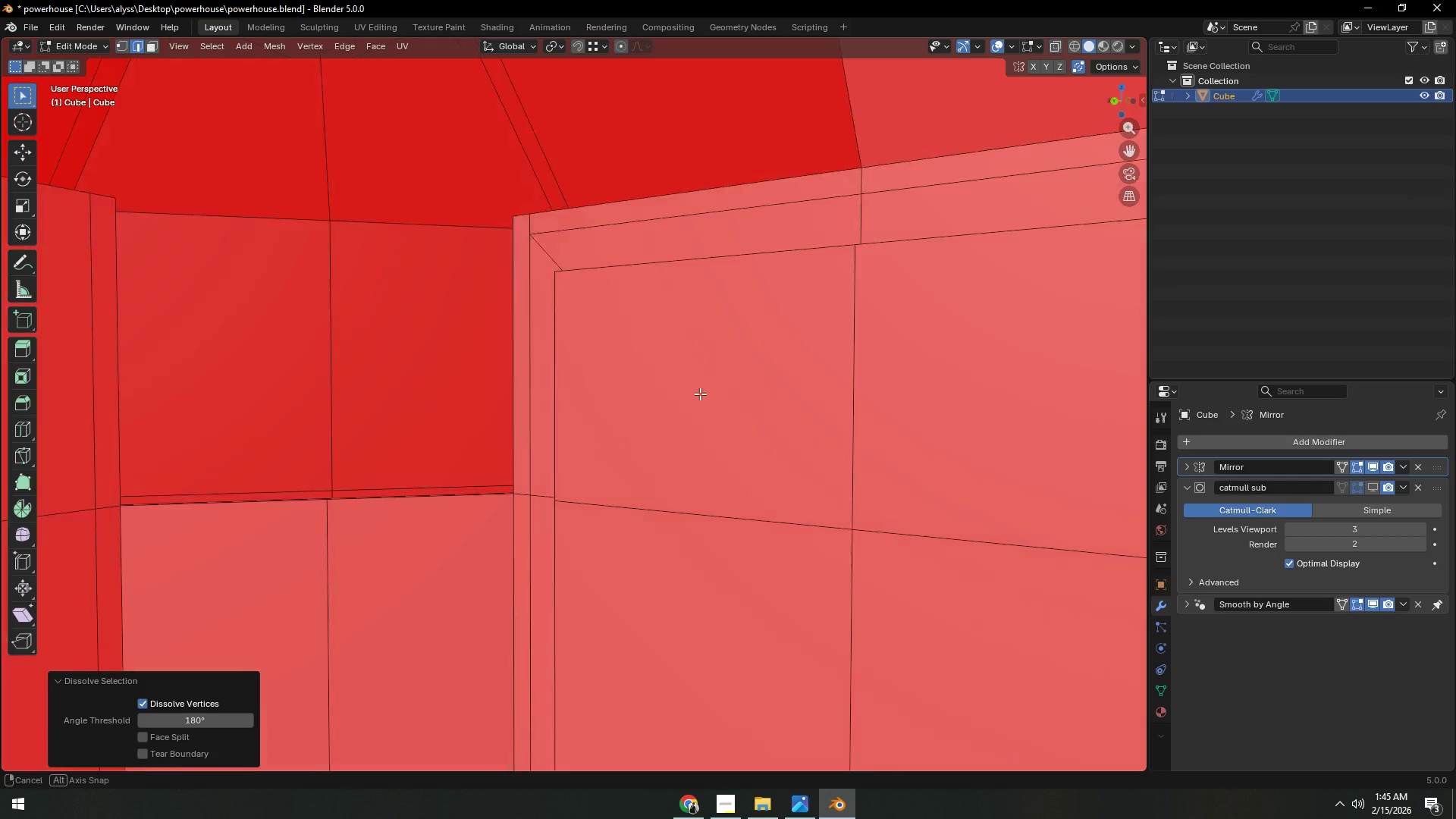 
key(Control+ControlLeft)
 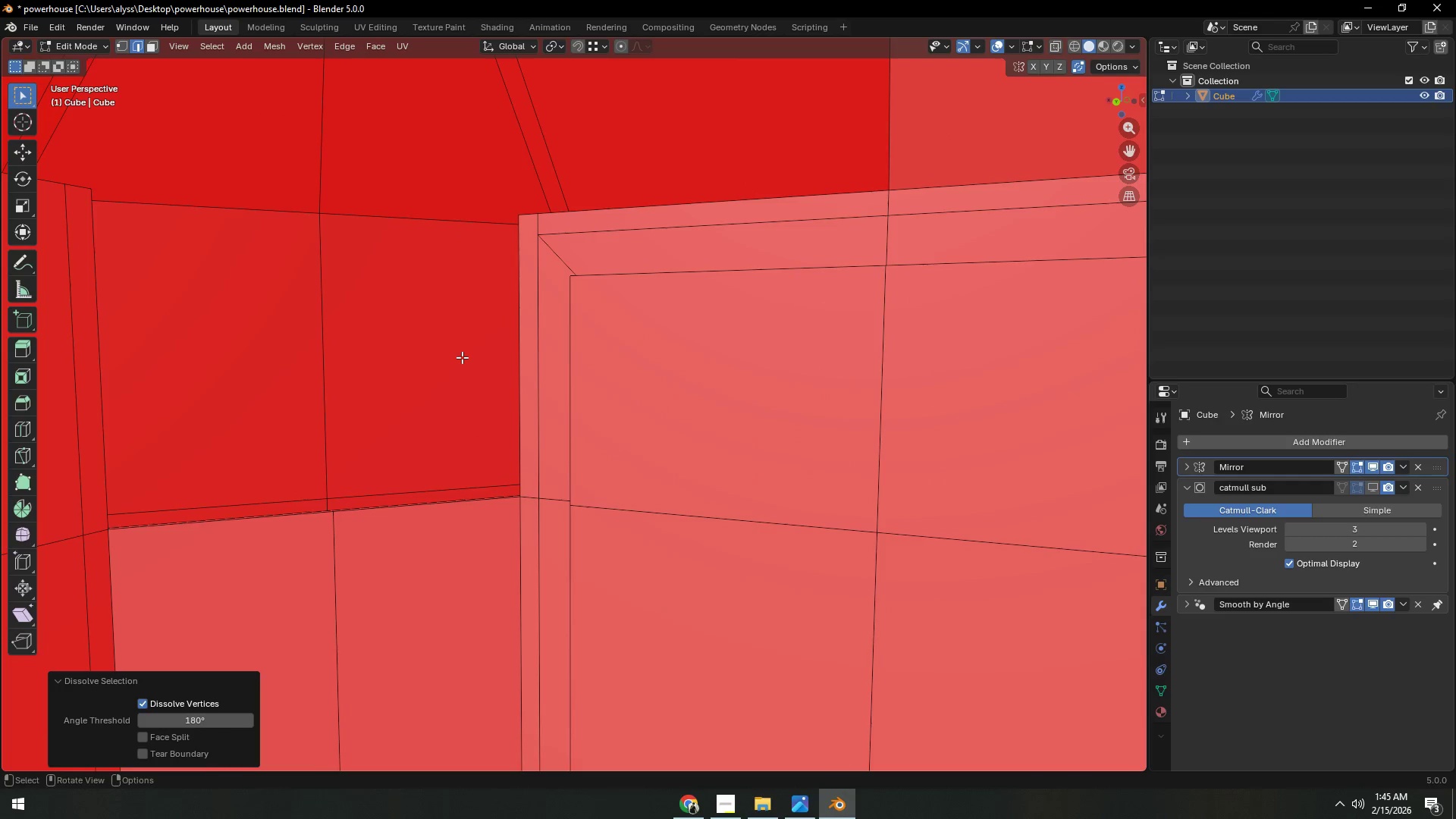 
key(Control+R)
 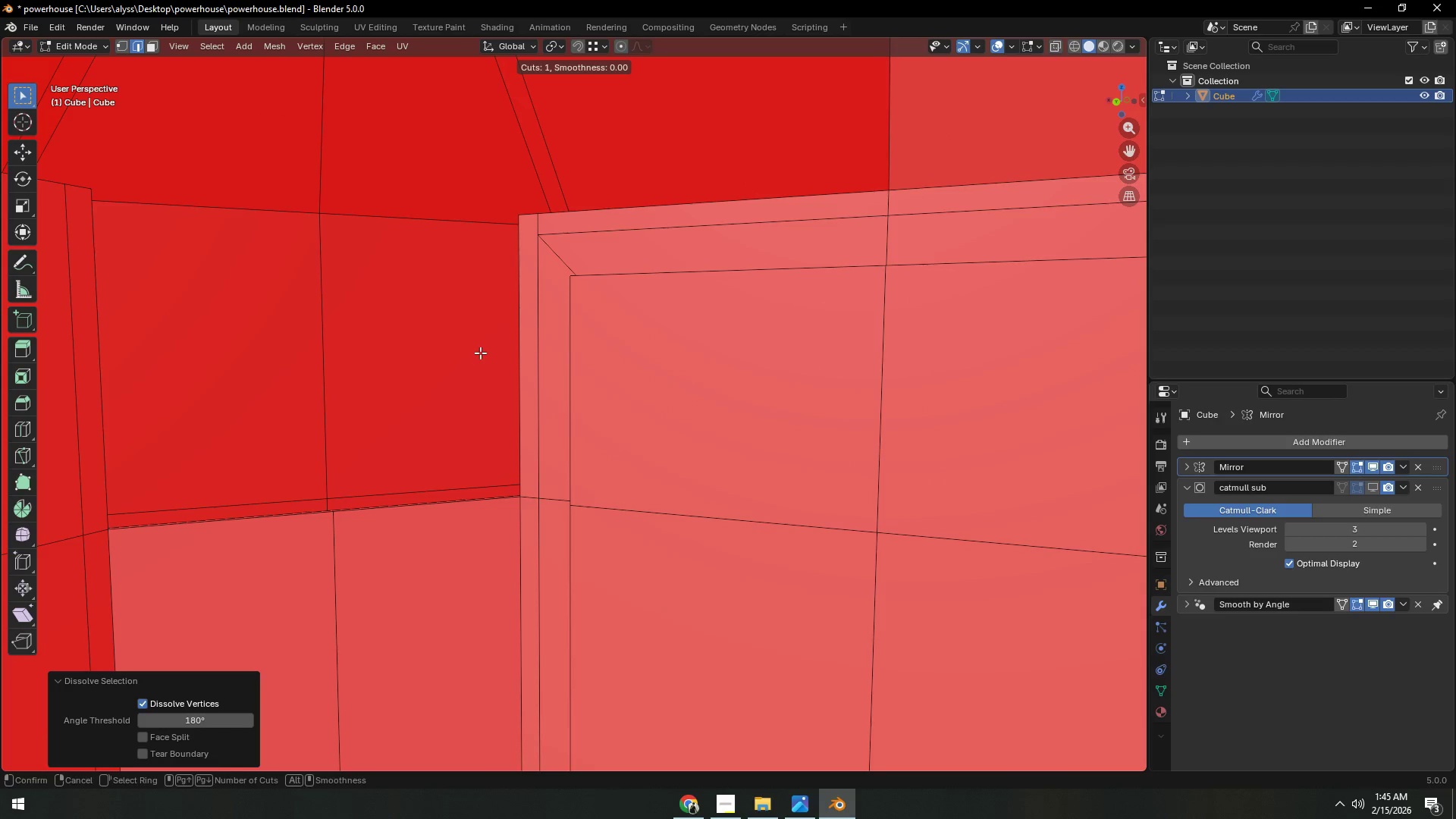 
right_click([482, 353])
 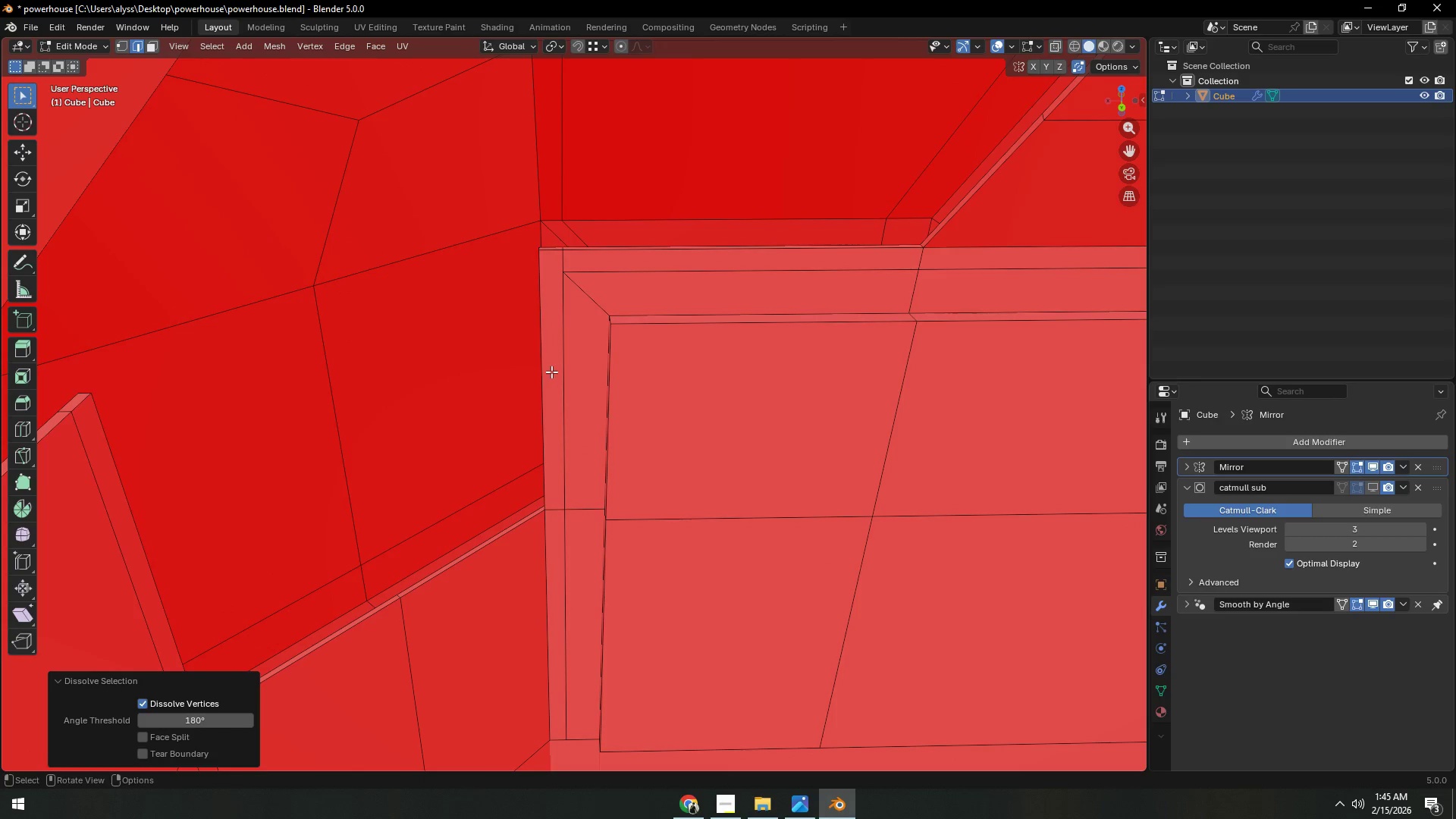 
key(Control+ControlLeft)
 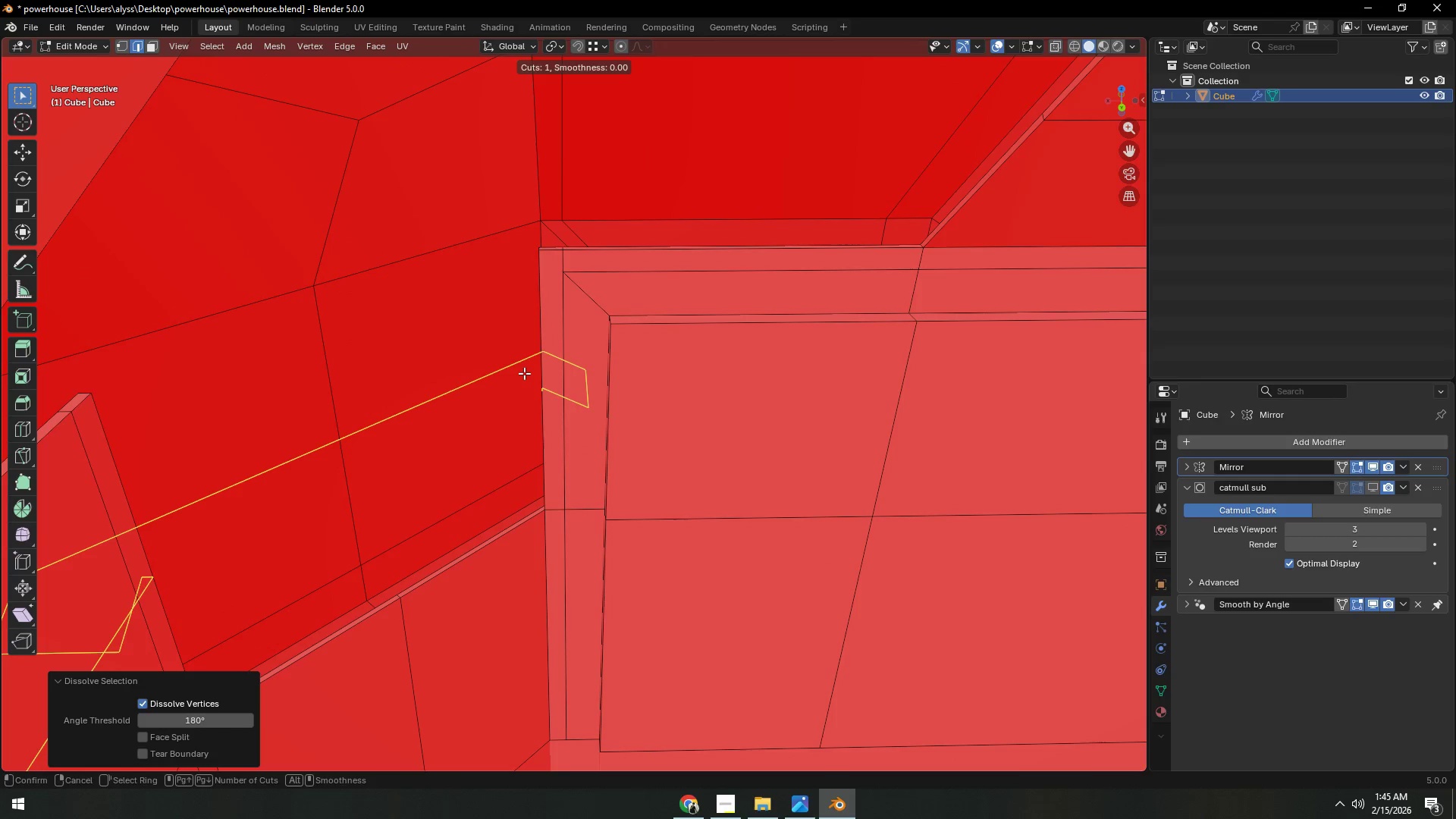 
key(Control+R)
 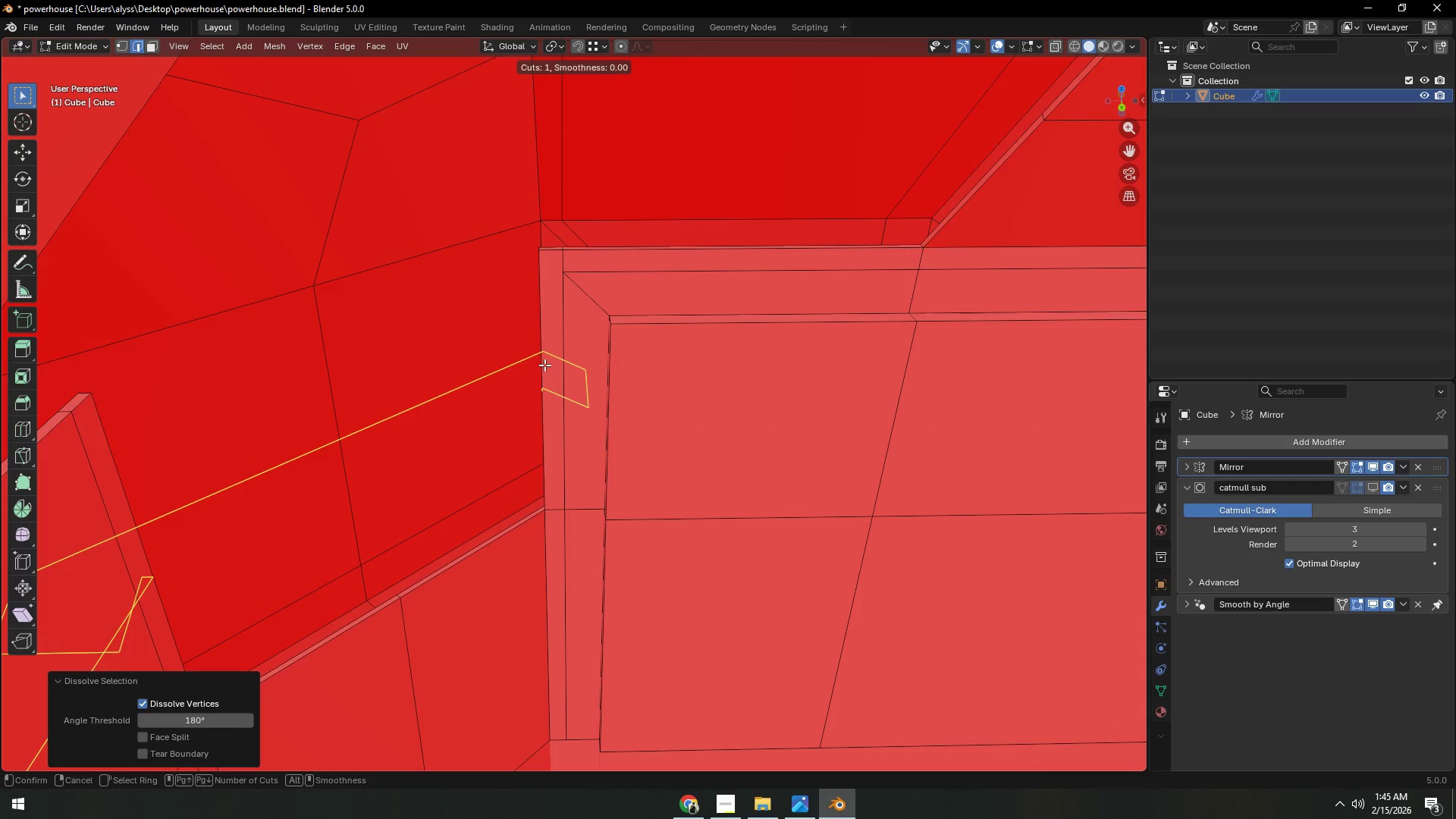 
wait(14.62)
 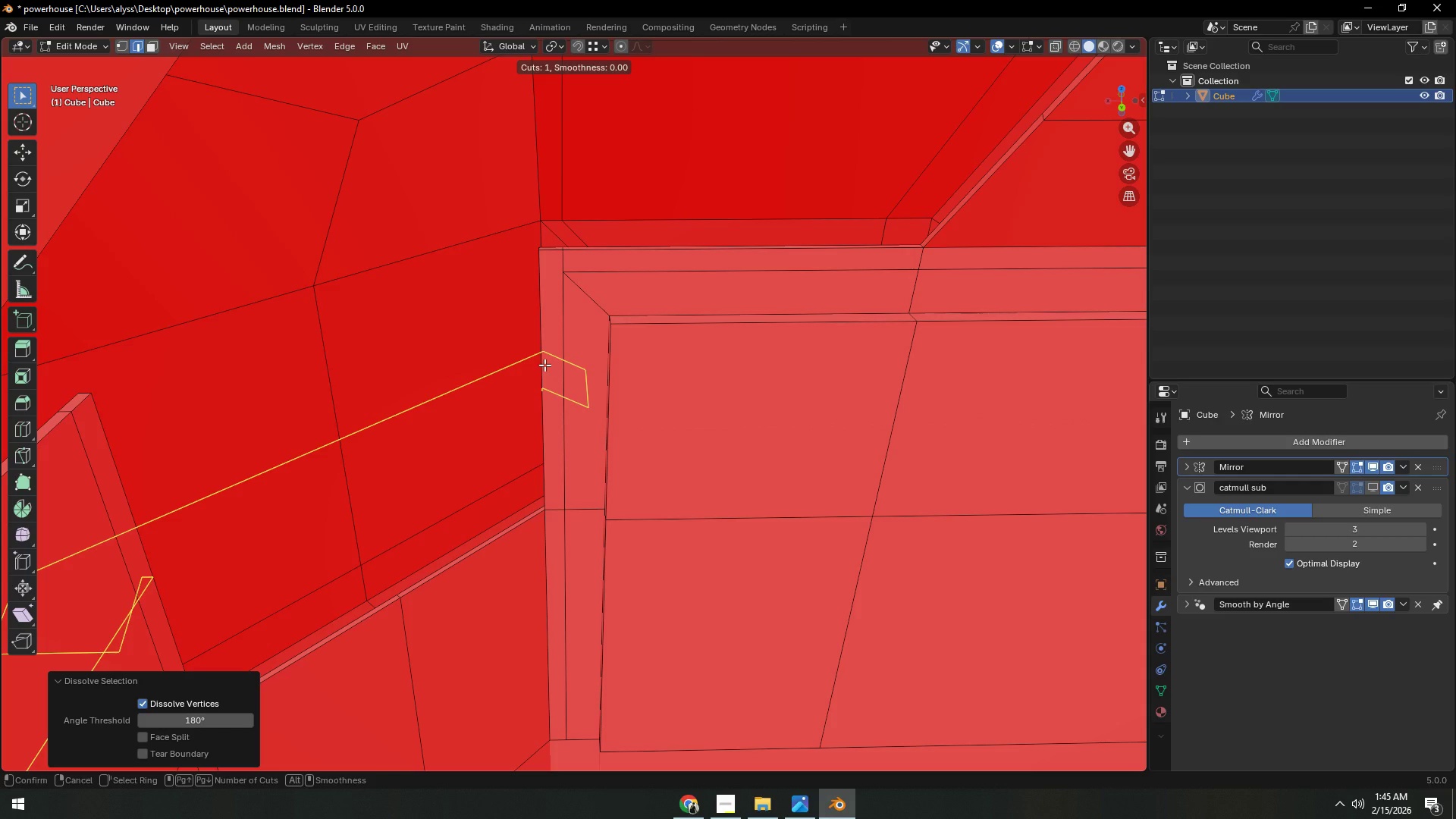 
right_click([544, 365])
 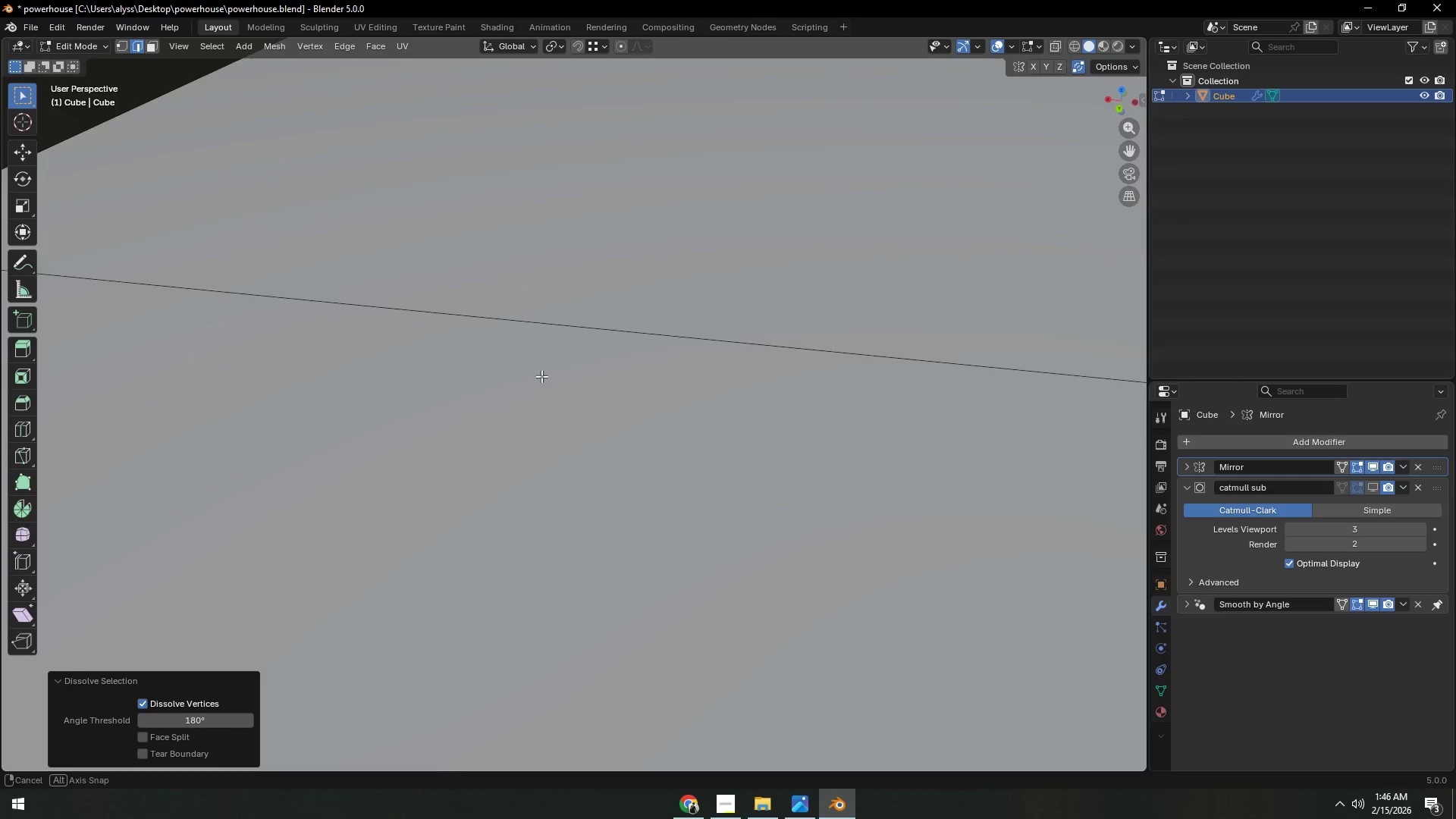 
scroll: coordinate [538, 377], scroll_direction: up, amount: 3.0
 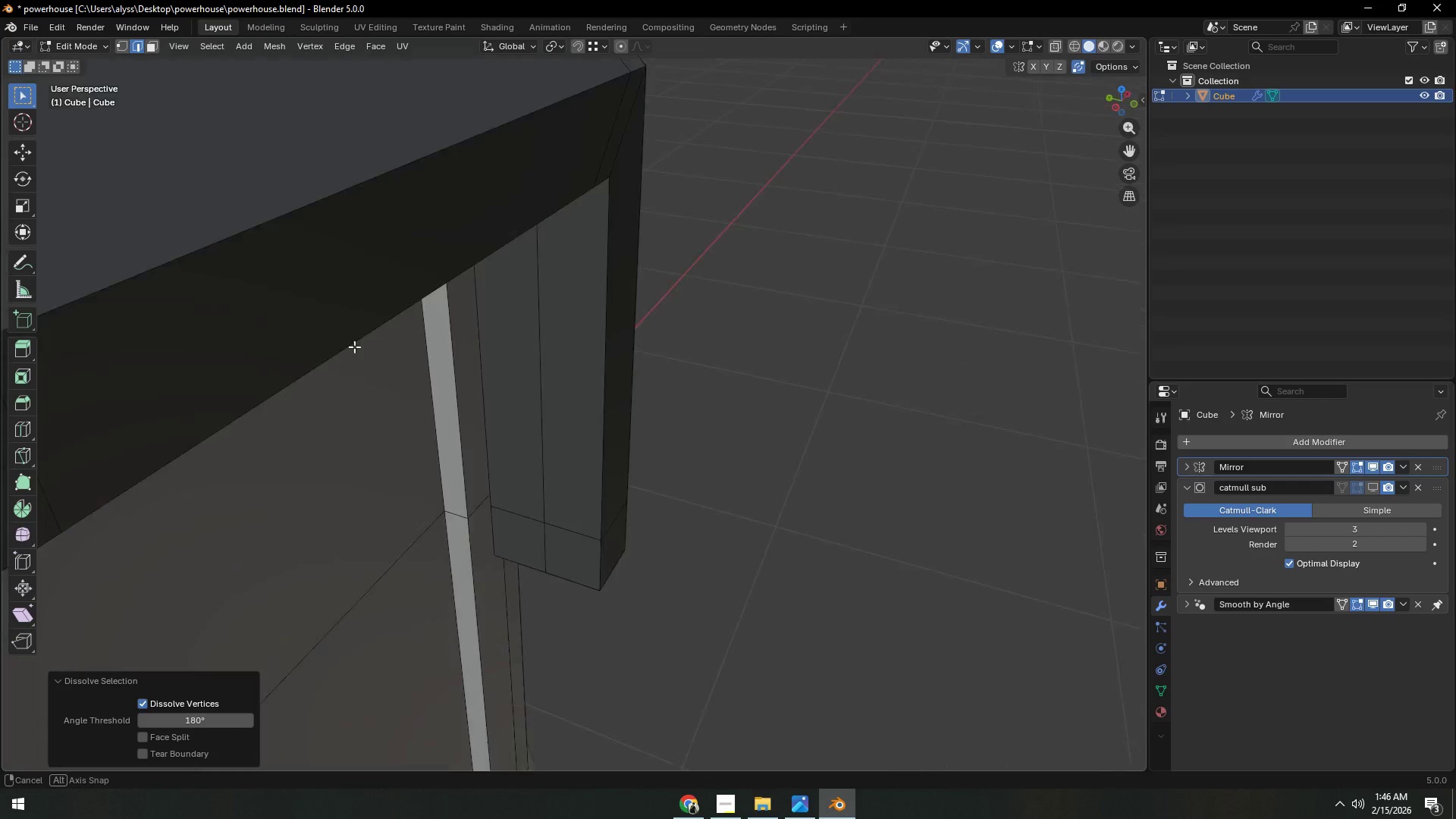 
scroll: coordinate [322, 392], scroll_direction: down, amount: 3.0
 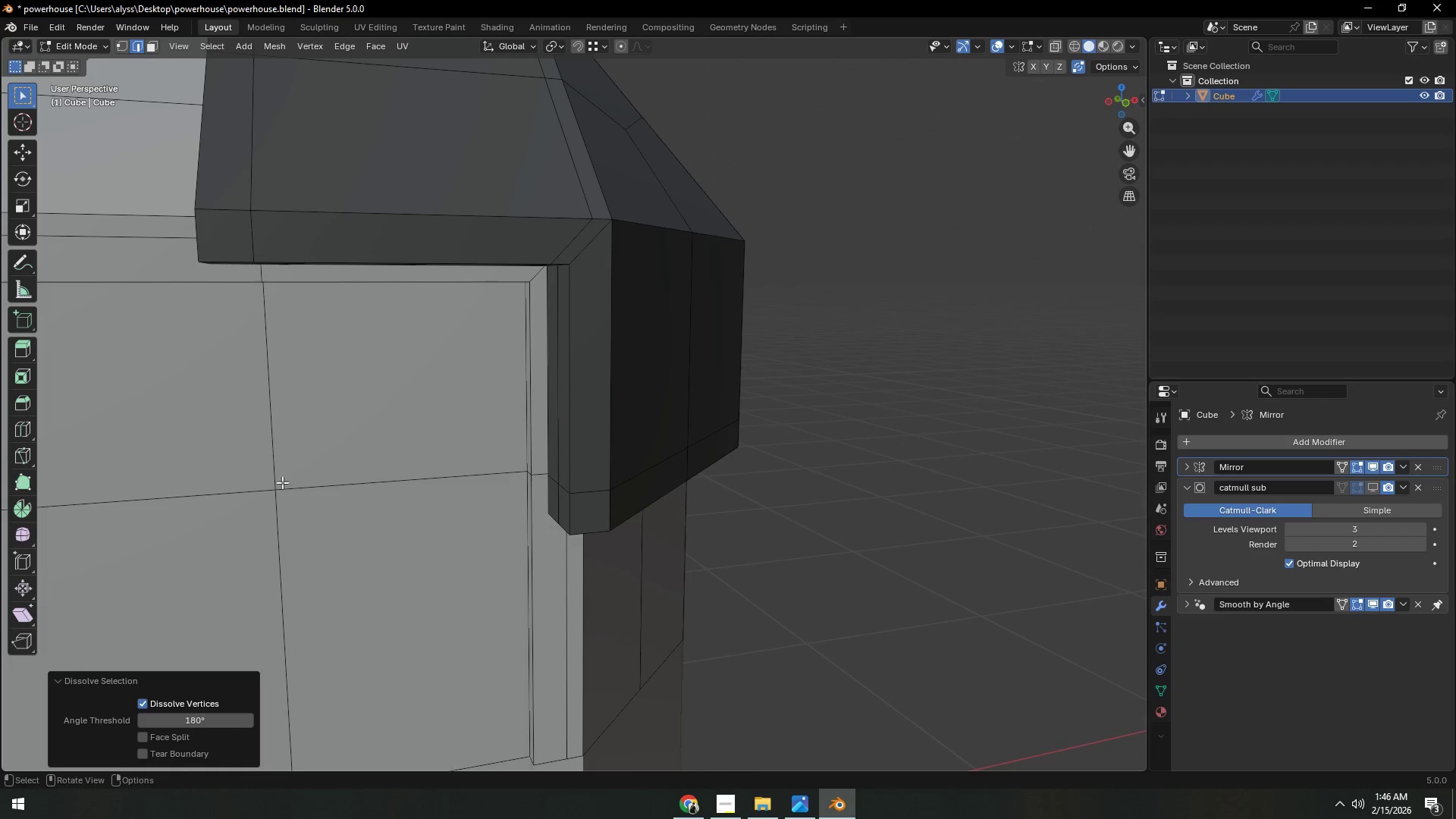 
key(1)
 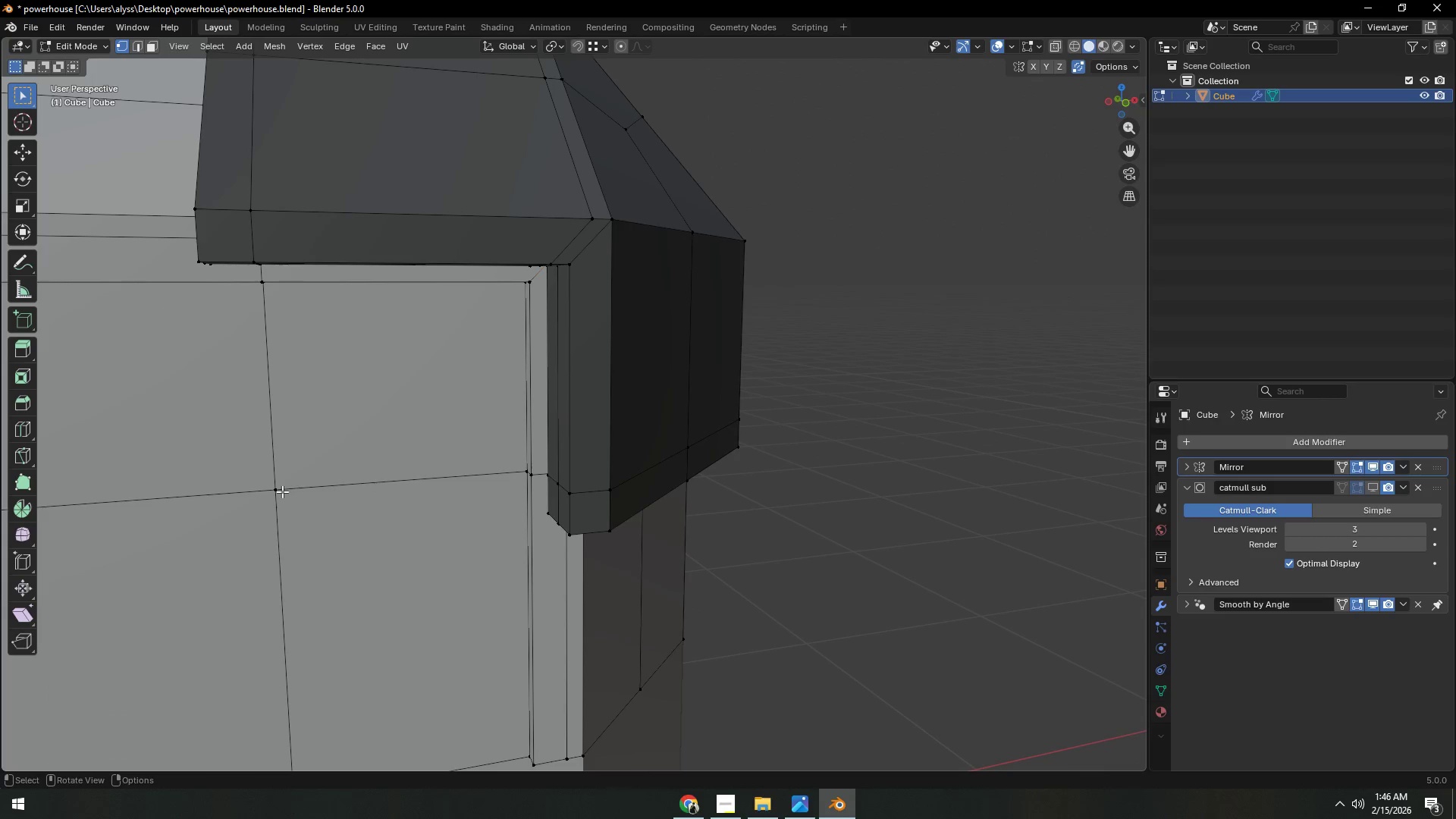 
left_click([282, 491])
 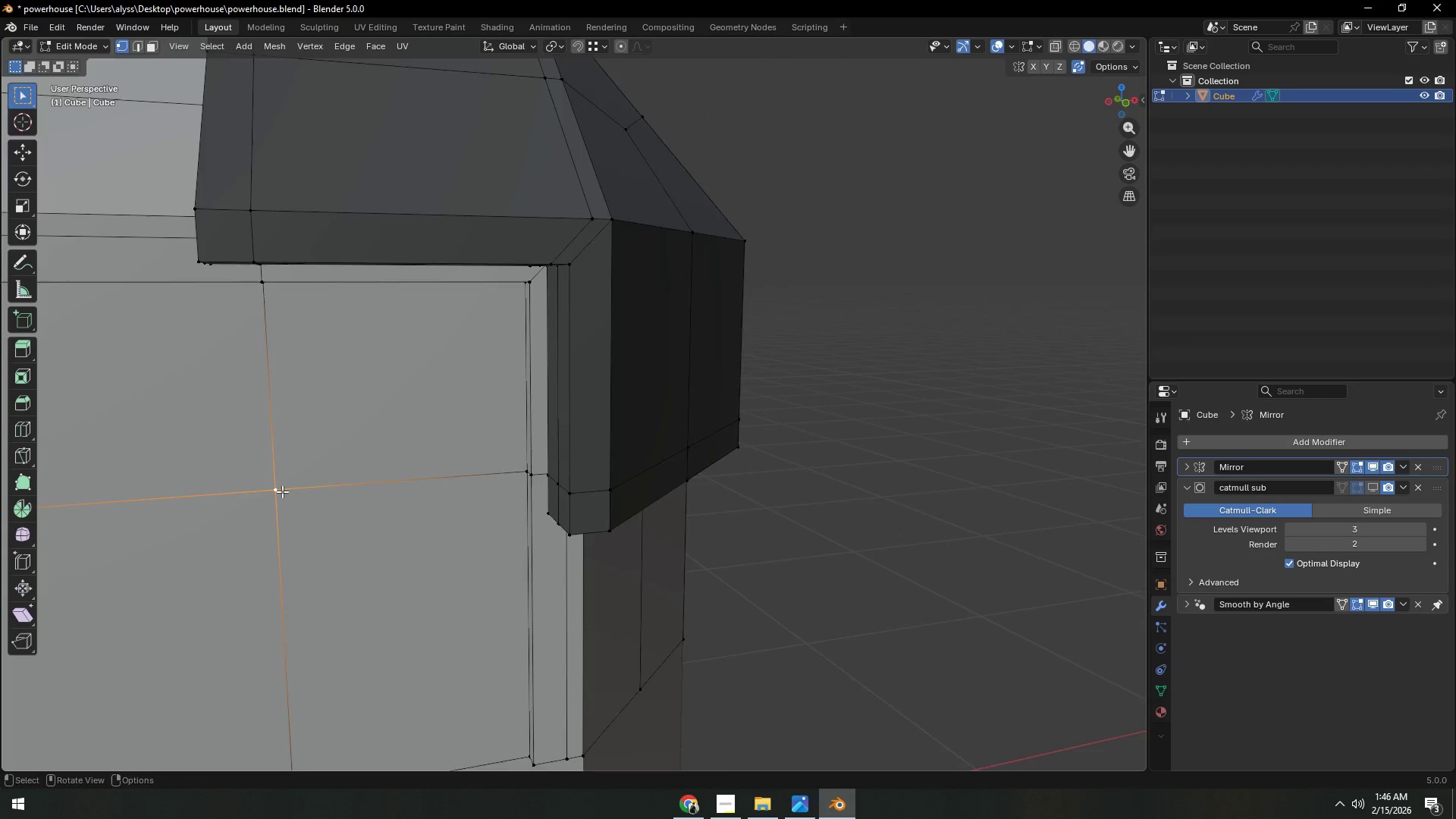 
scroll: coordinate [306, 465], scroll_direction: down, amount: 6.0
 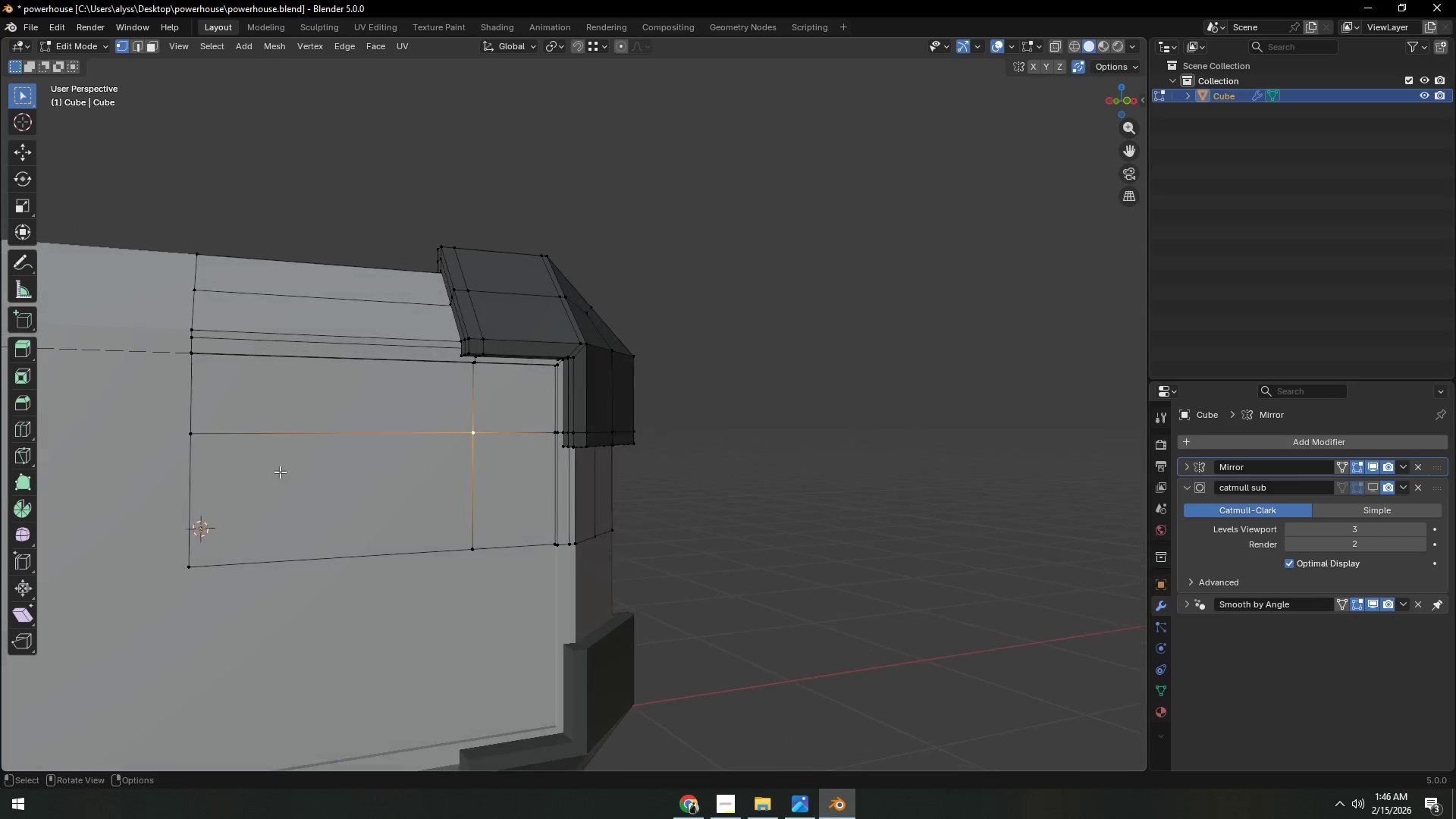 
hold_key(key=ShiftLeft, duration=1.11)
left_click([199, 431])
 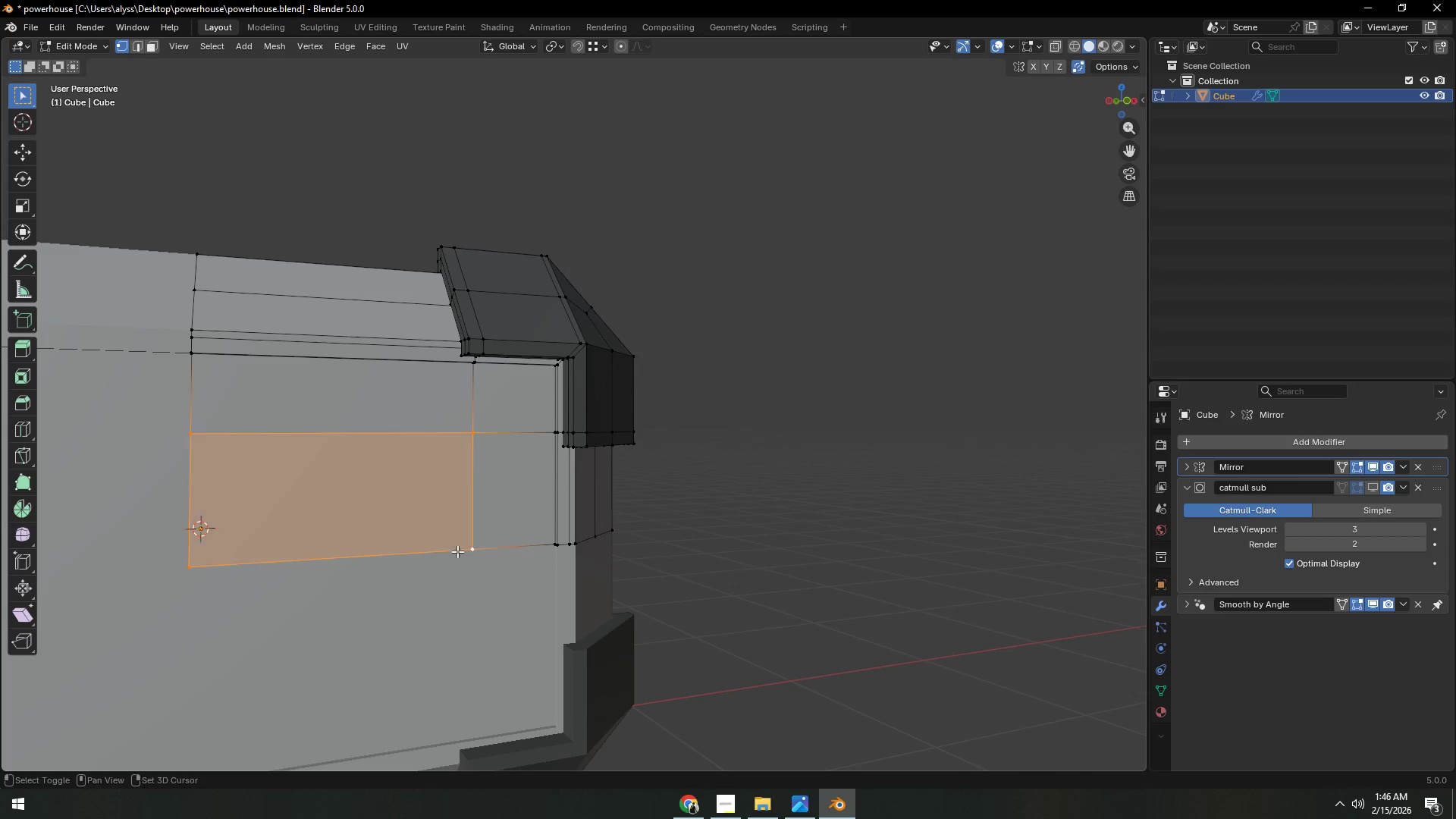 
key(X)
 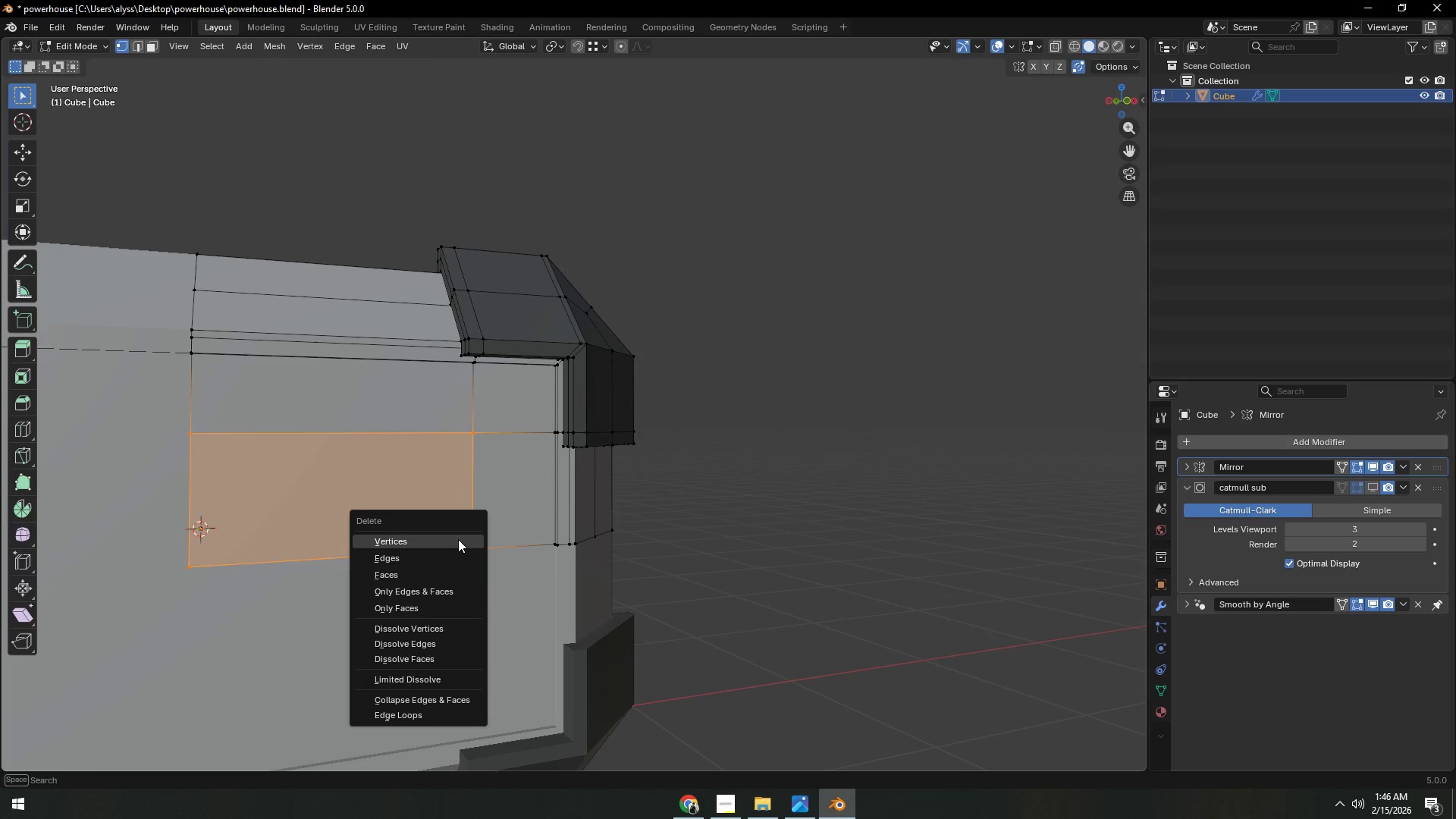 
left_click([458, 539])
 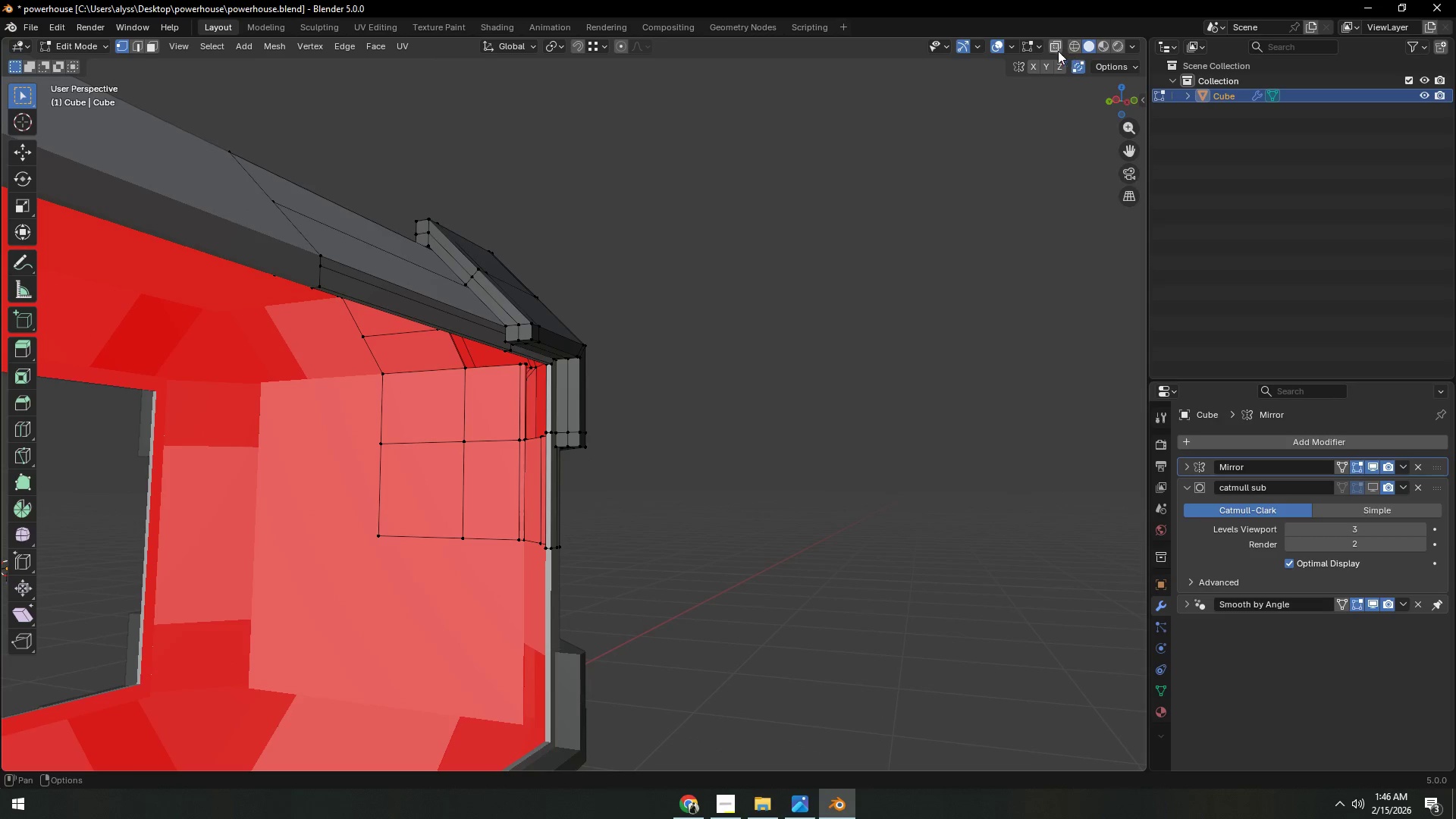 
left_click([1012, 46])
 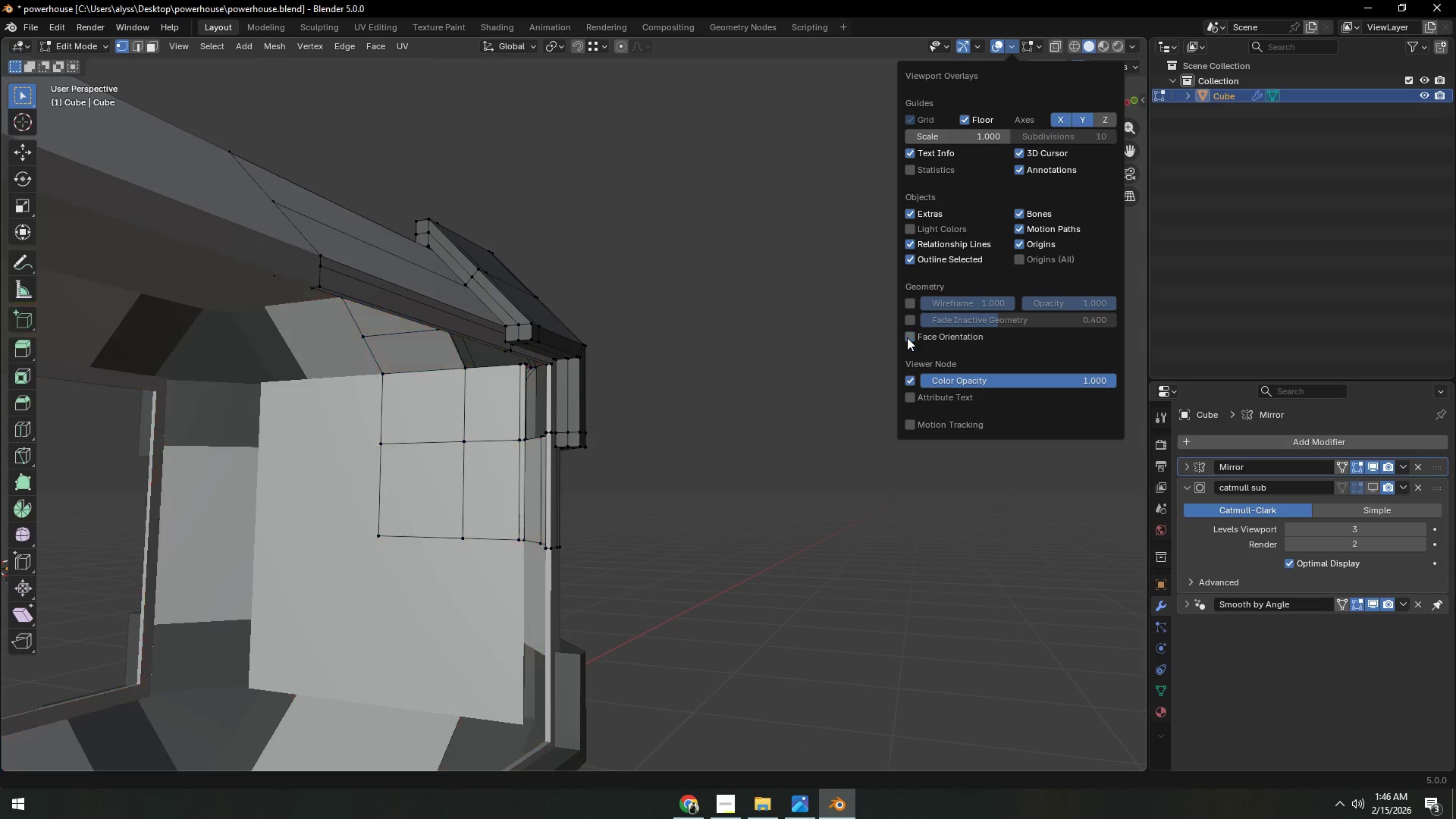 
double_click([573, 404])
 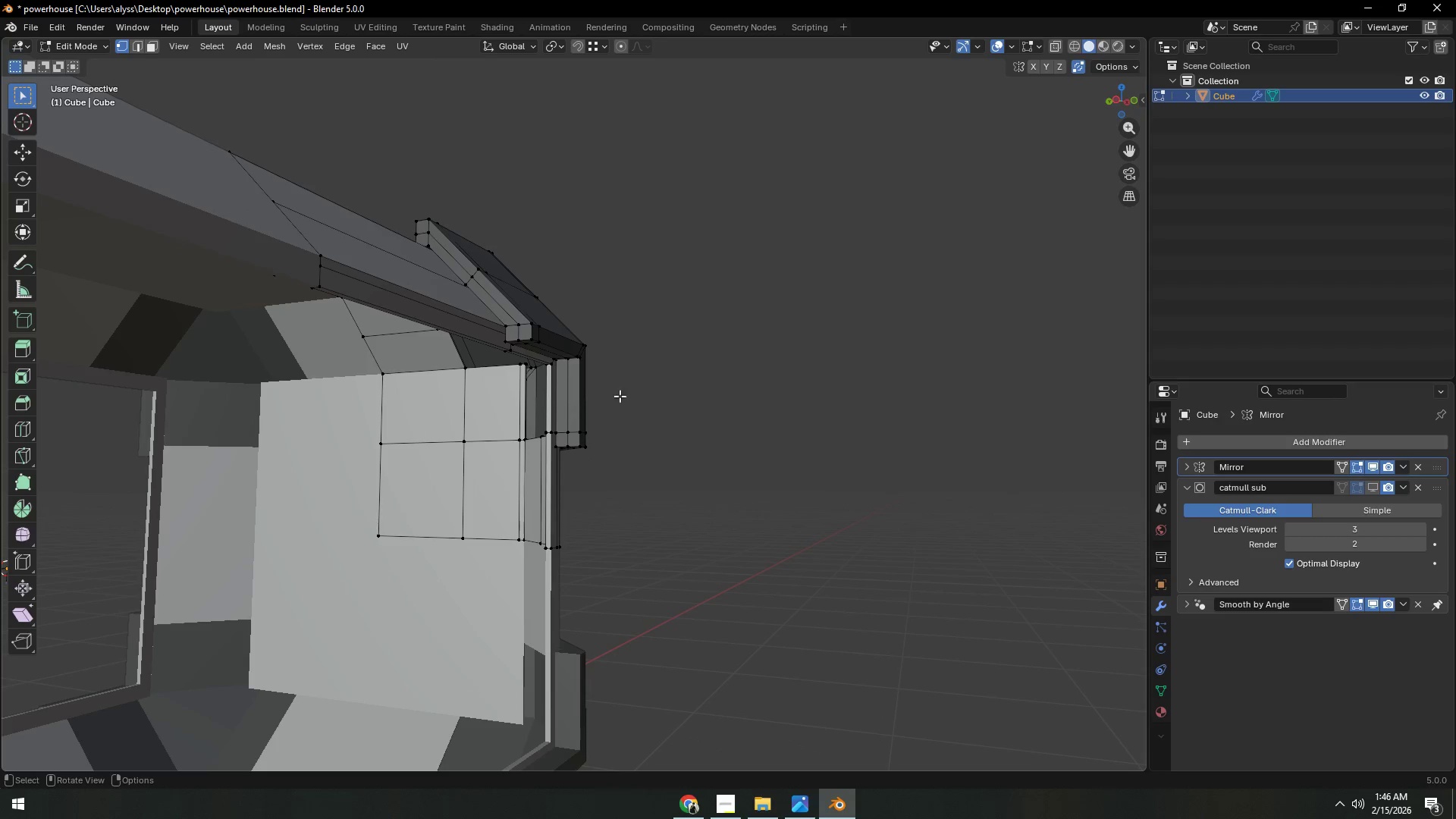 
left_click([690, 375])
 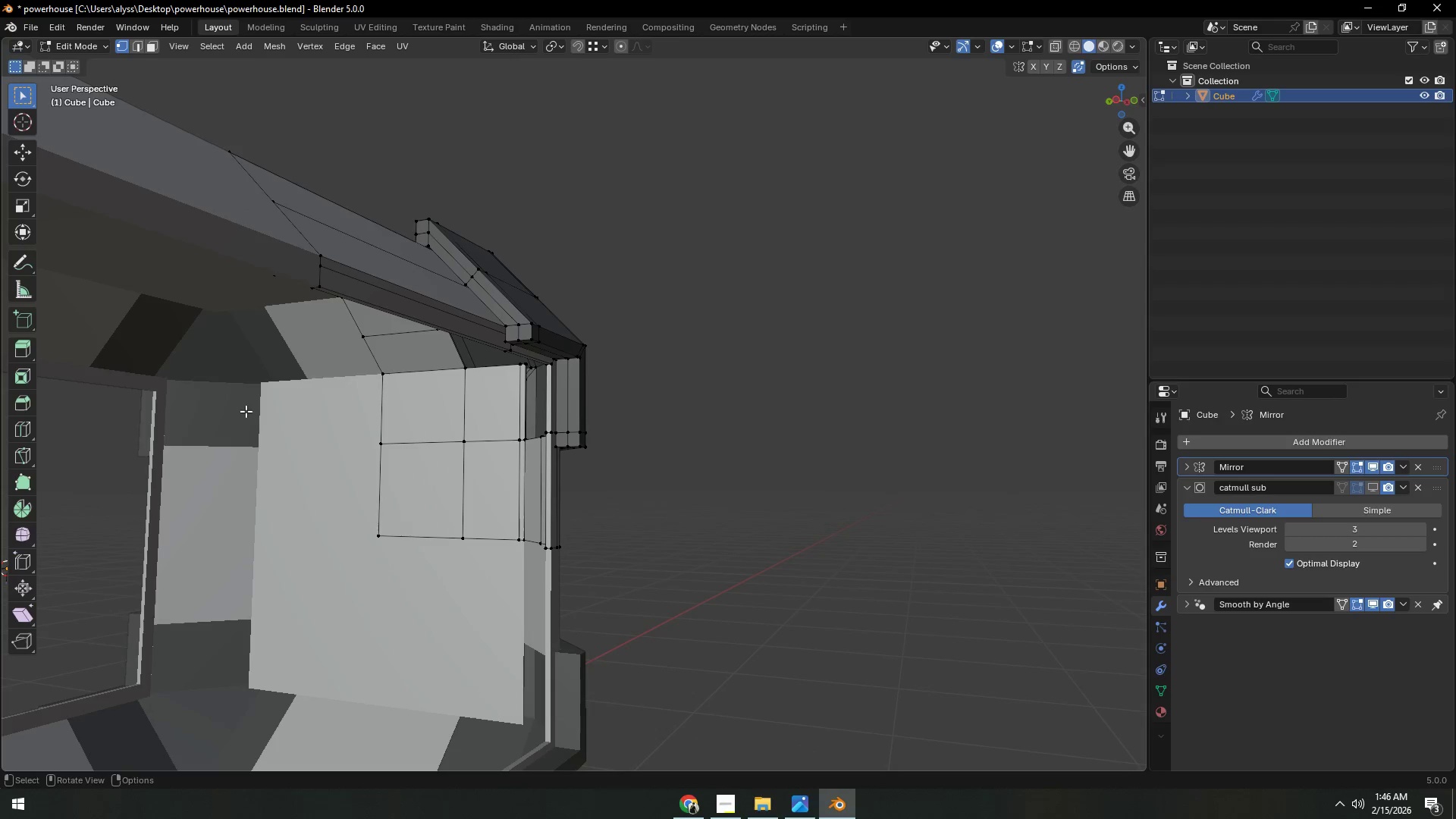 
wait(5.25)
 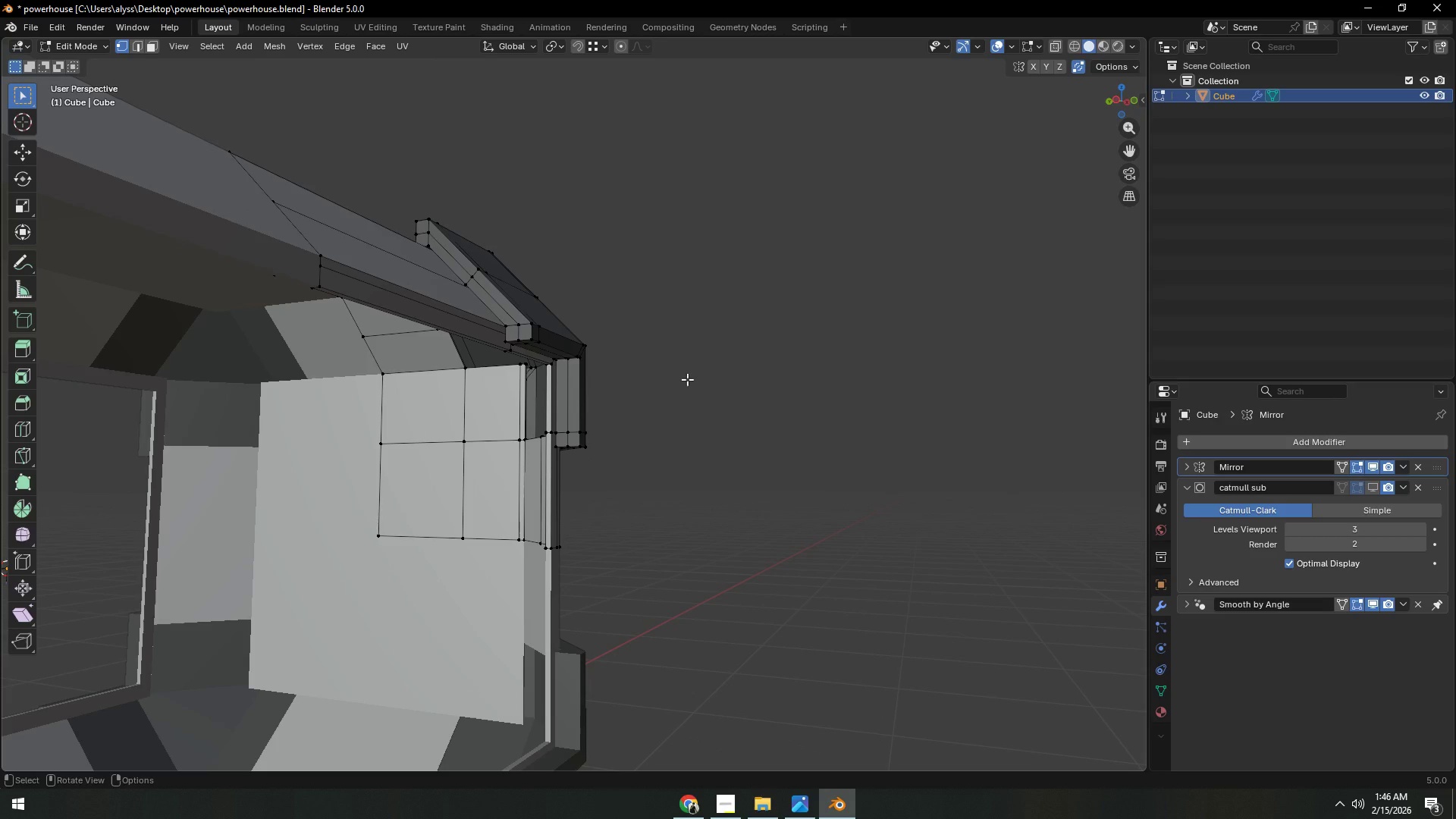 
scroll: coordinate [548, 420], scroll_direction: up, amount: 5.0
 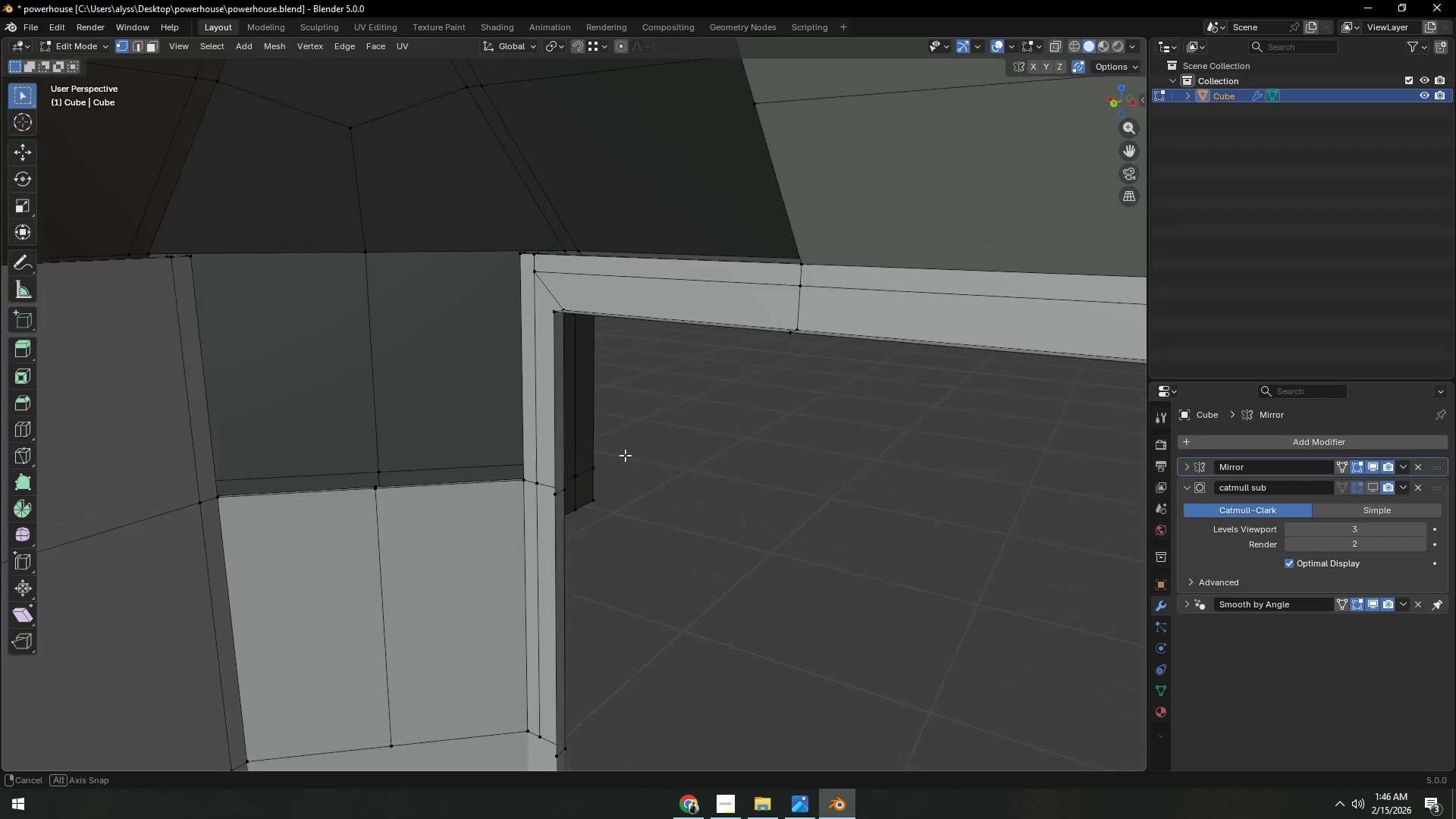 
key(Shift+ShiftLeft)
 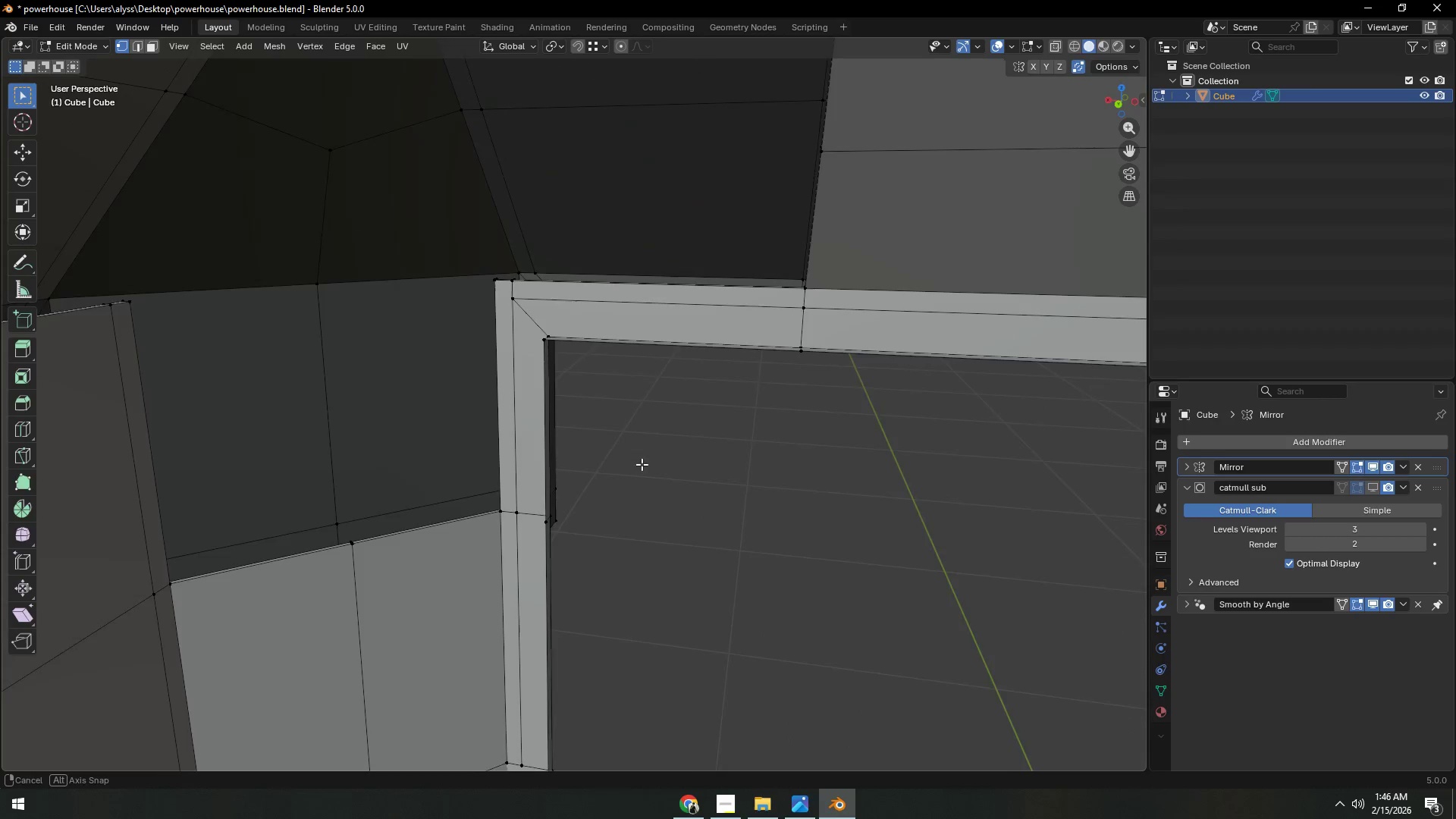 
hold_key(key=ShiftLeft, duration=0.38)
 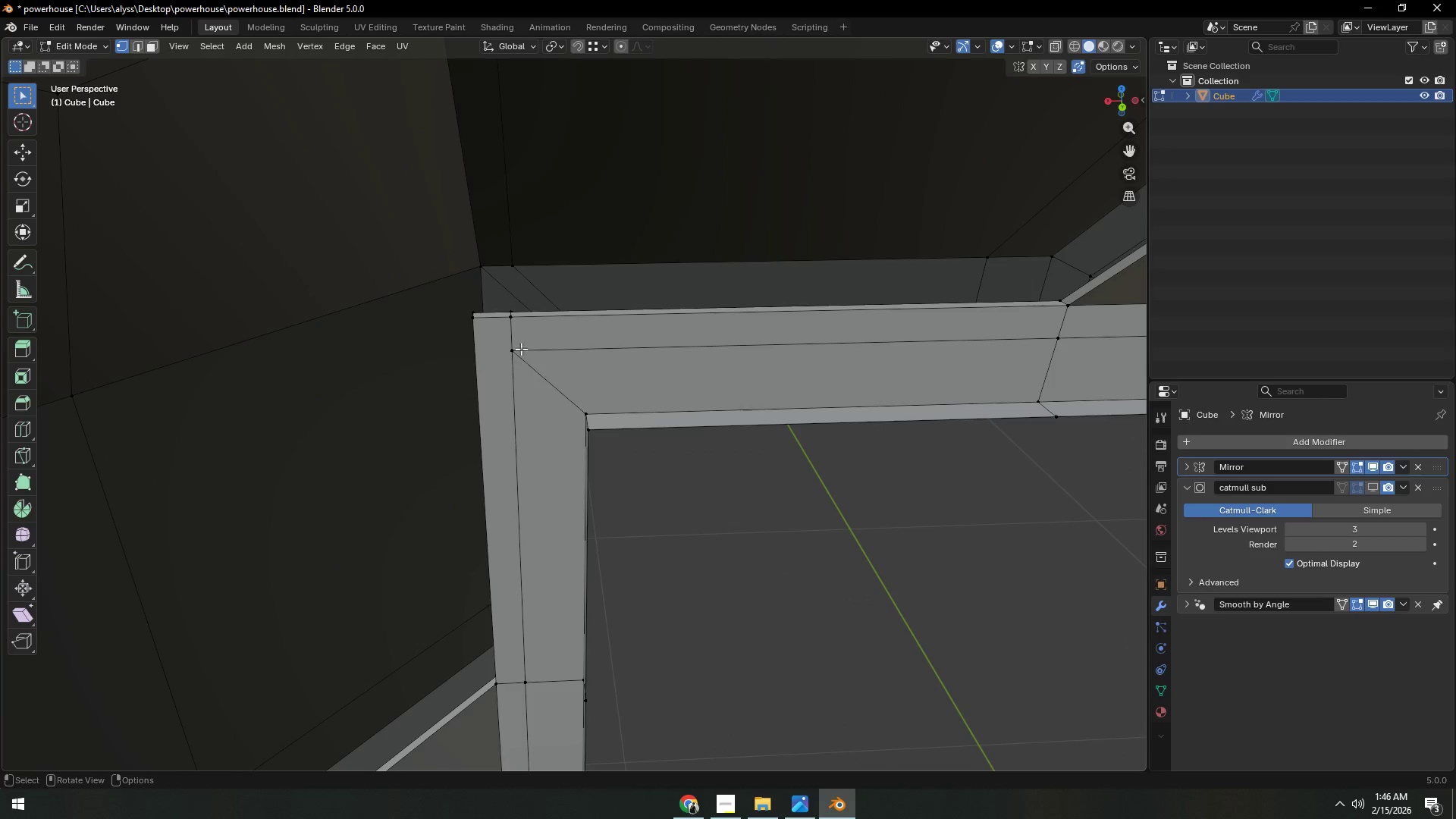 
scroll: coordinate [645, 465], scroll_direction: up, amount: 3.0
 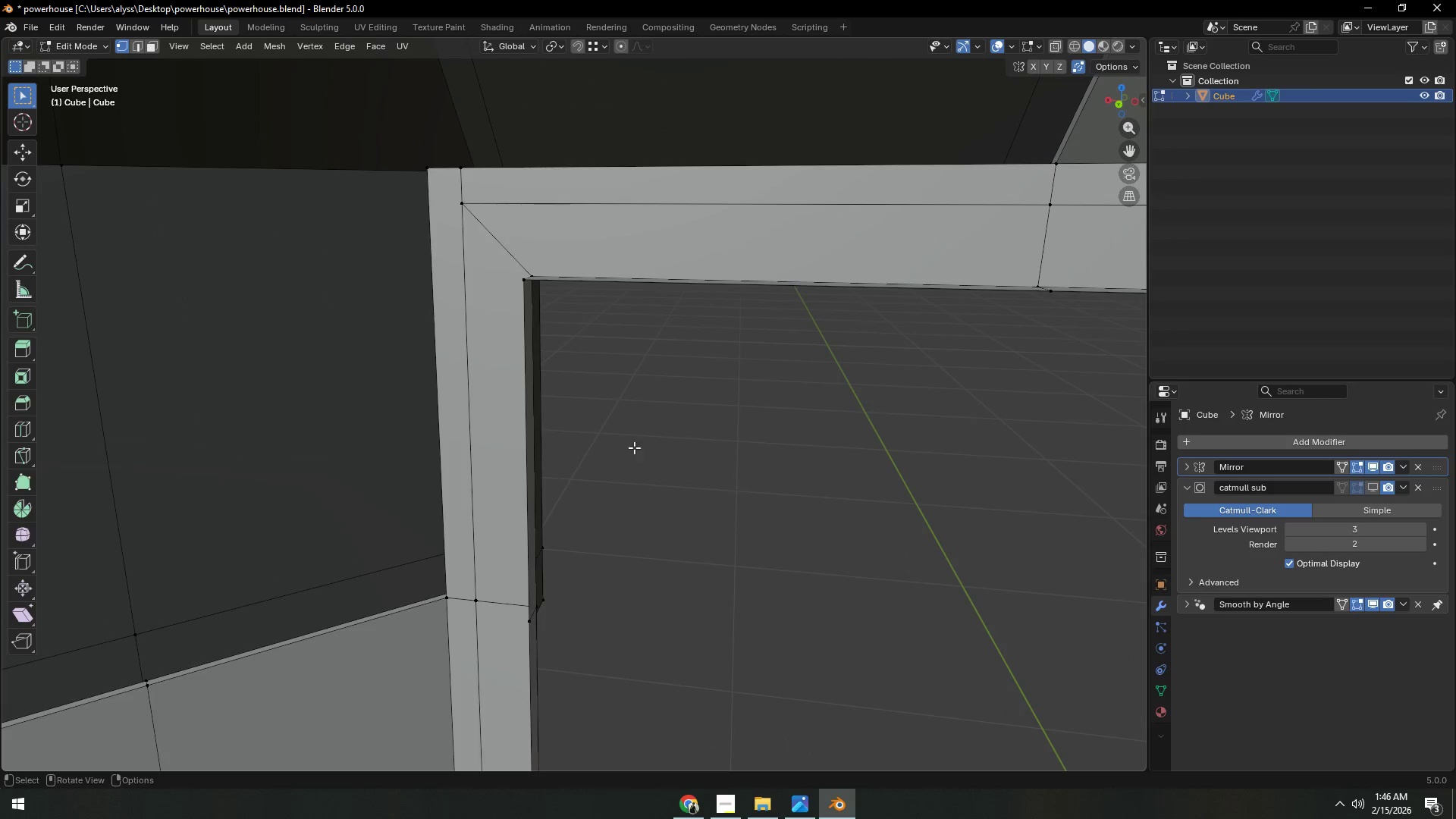 
scroll: coordinate [538, 444], scroll_direction: down, amount: 1.0
 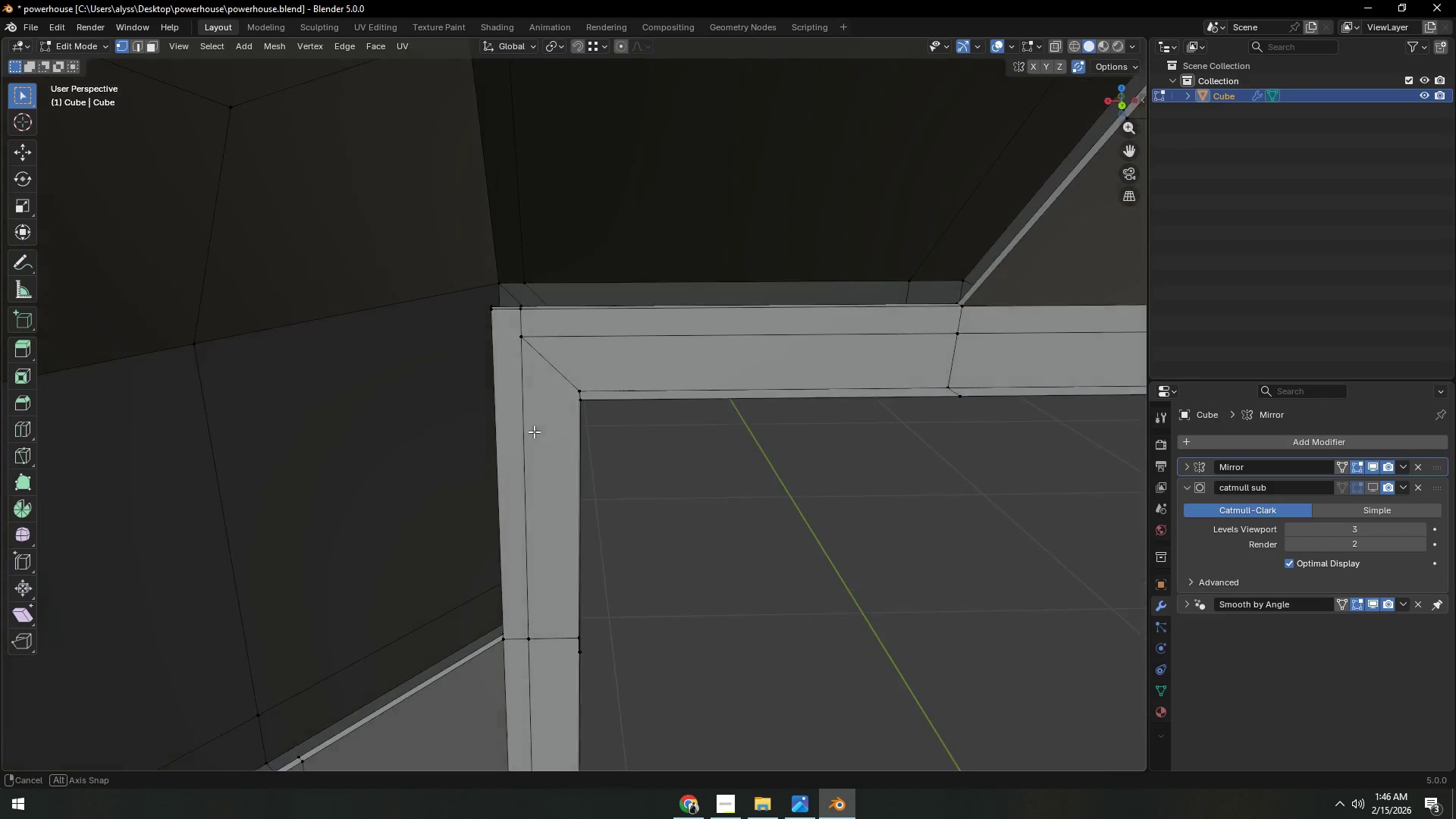 
hold_key(key=AltLeft, duration=0.41)
left_click([525, 431])
 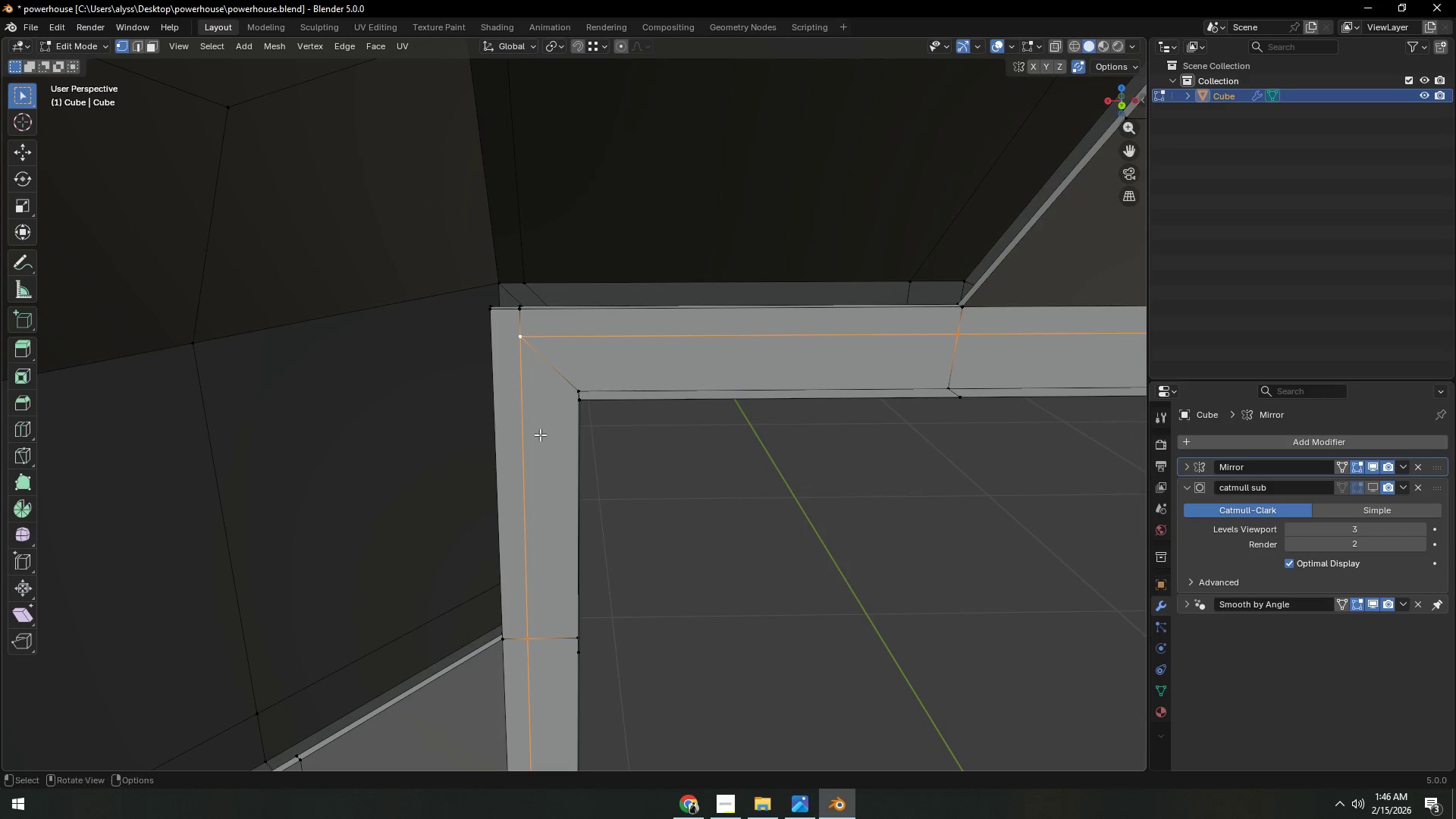 
scroll: coordinate [419, 457], scroll_direction: down, amount: 8.0
 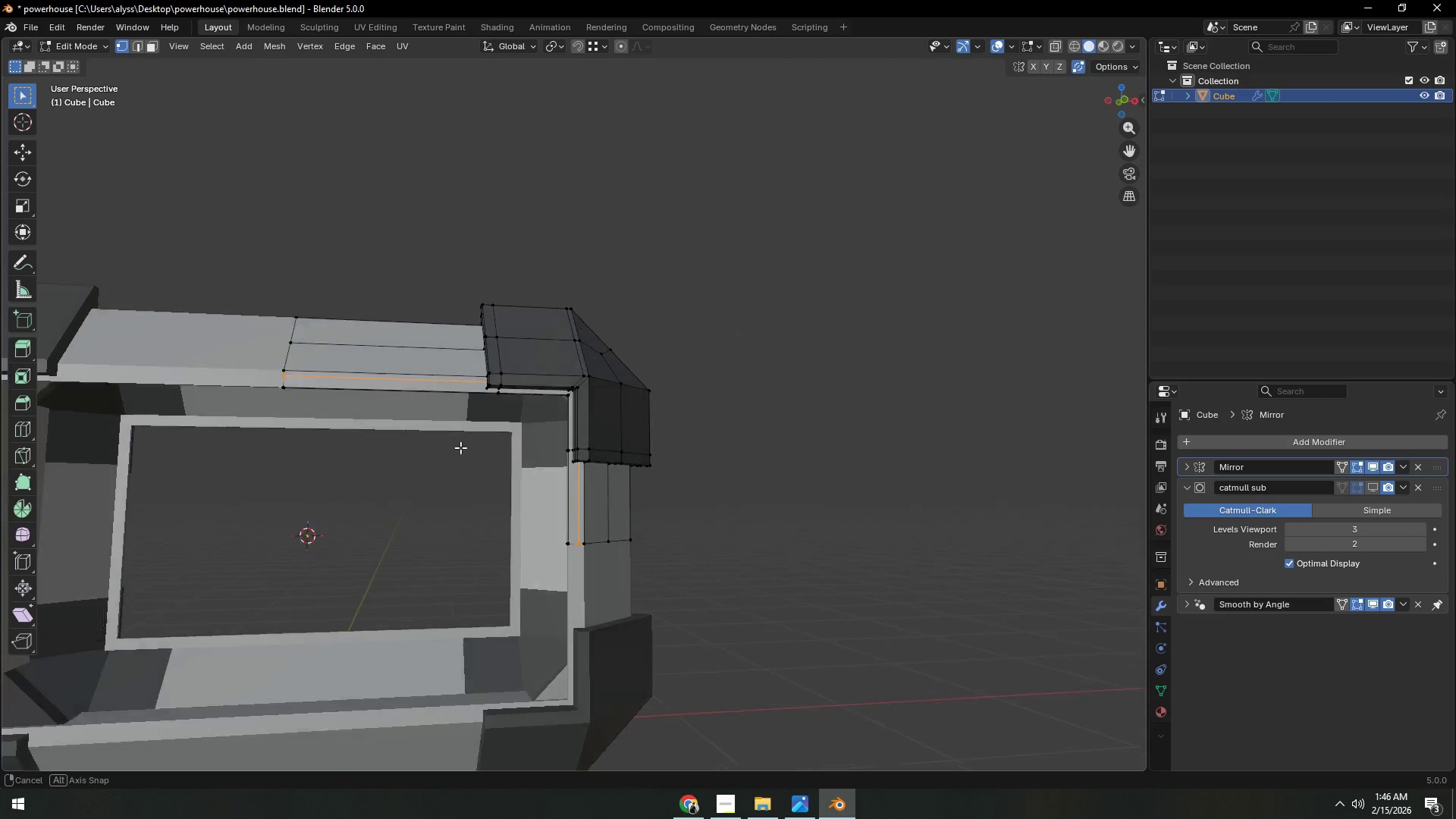 
key(Control+Z)
 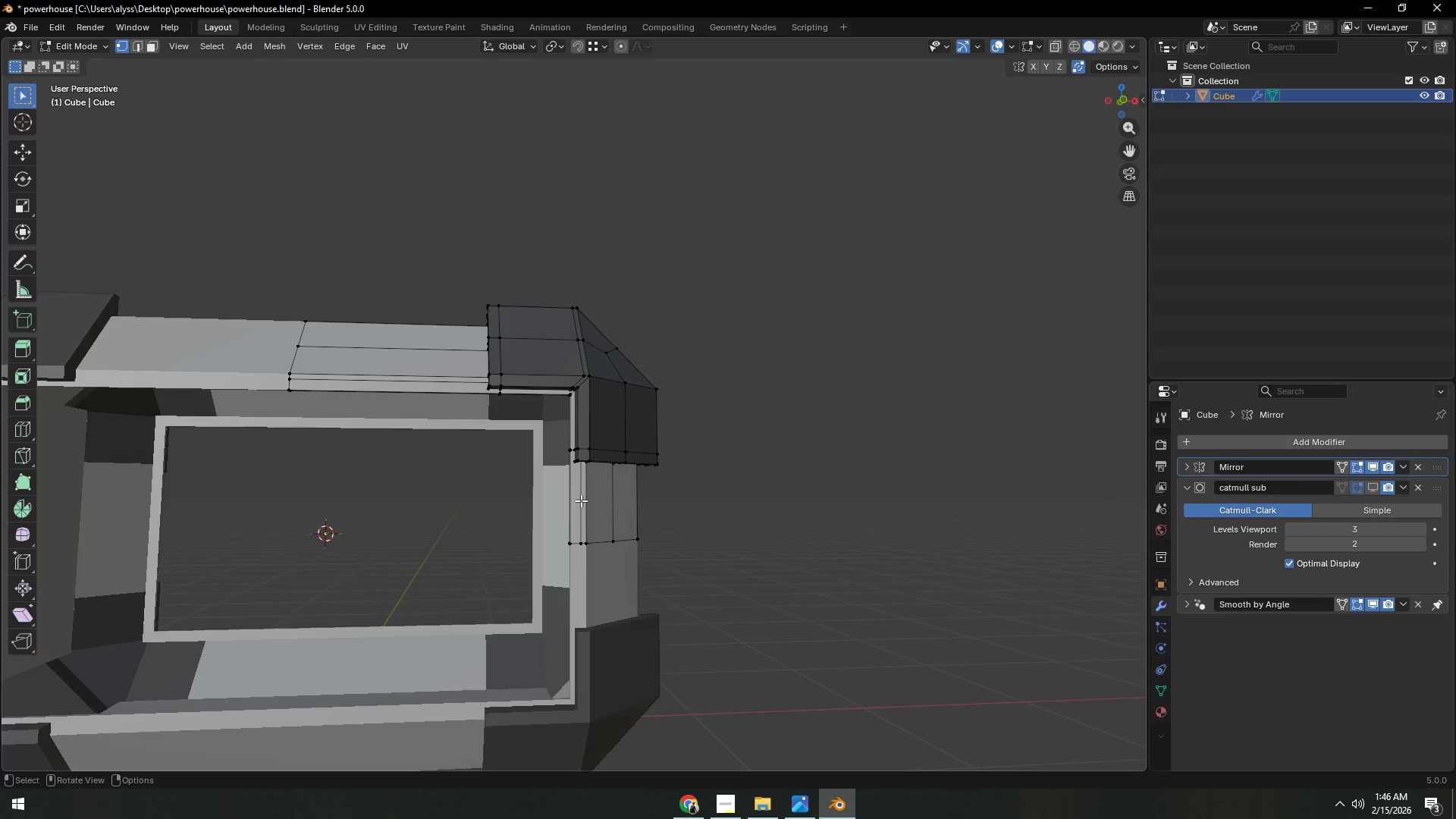 
key(2)
 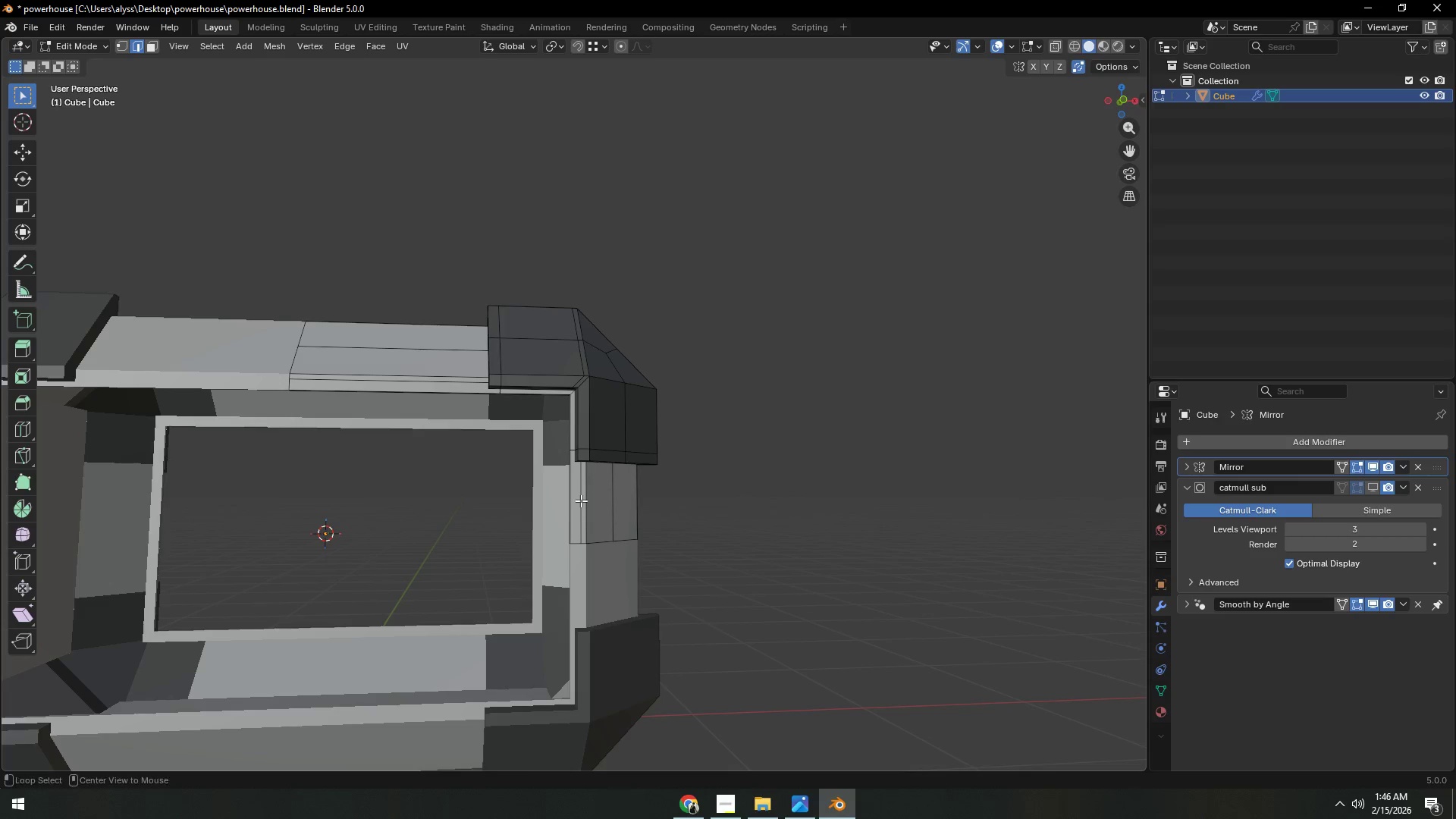 
hold_key(key=AltLeft, duration=0.5)
left_click([581, 500])
 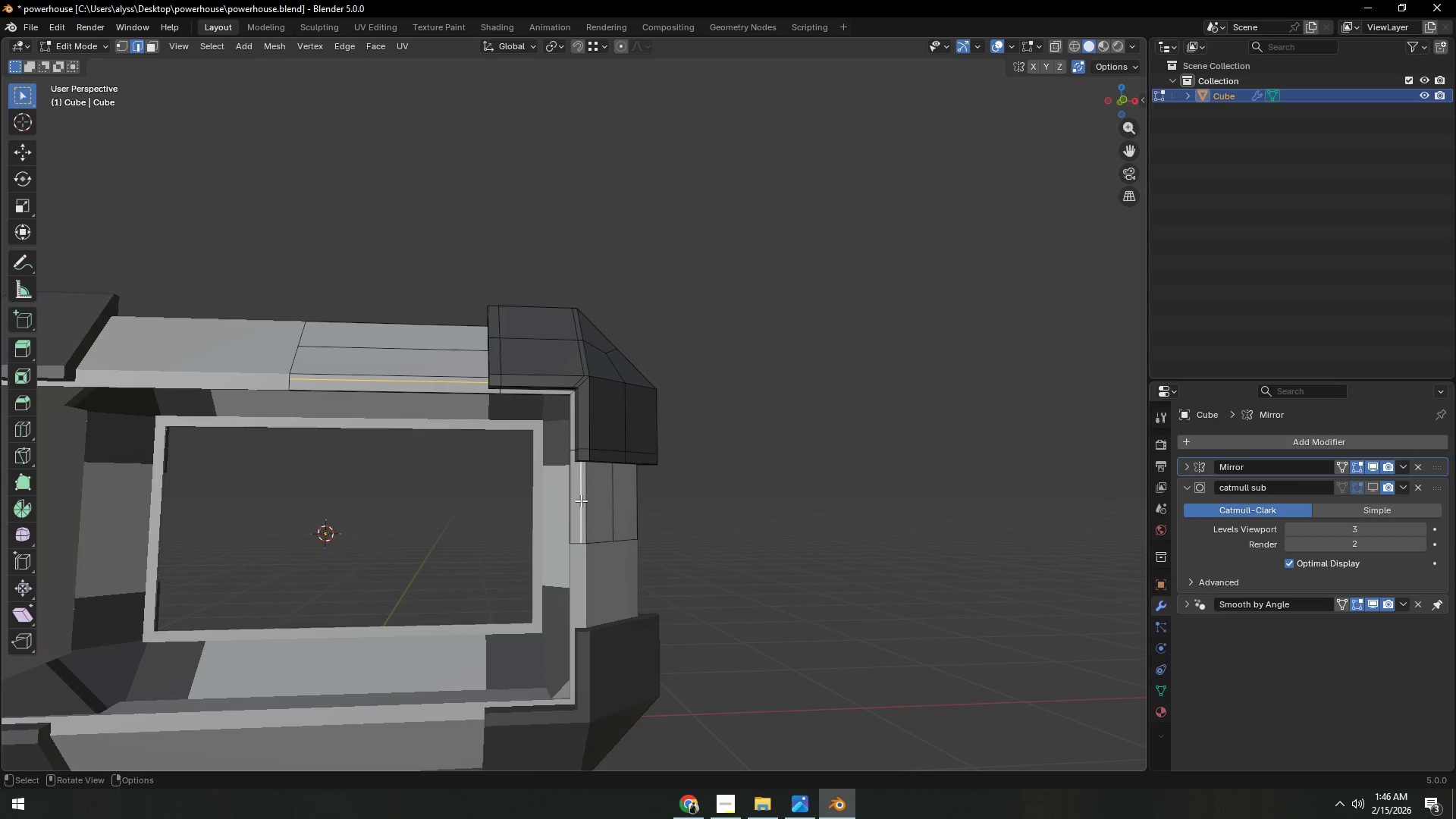 
key(Control+X)
 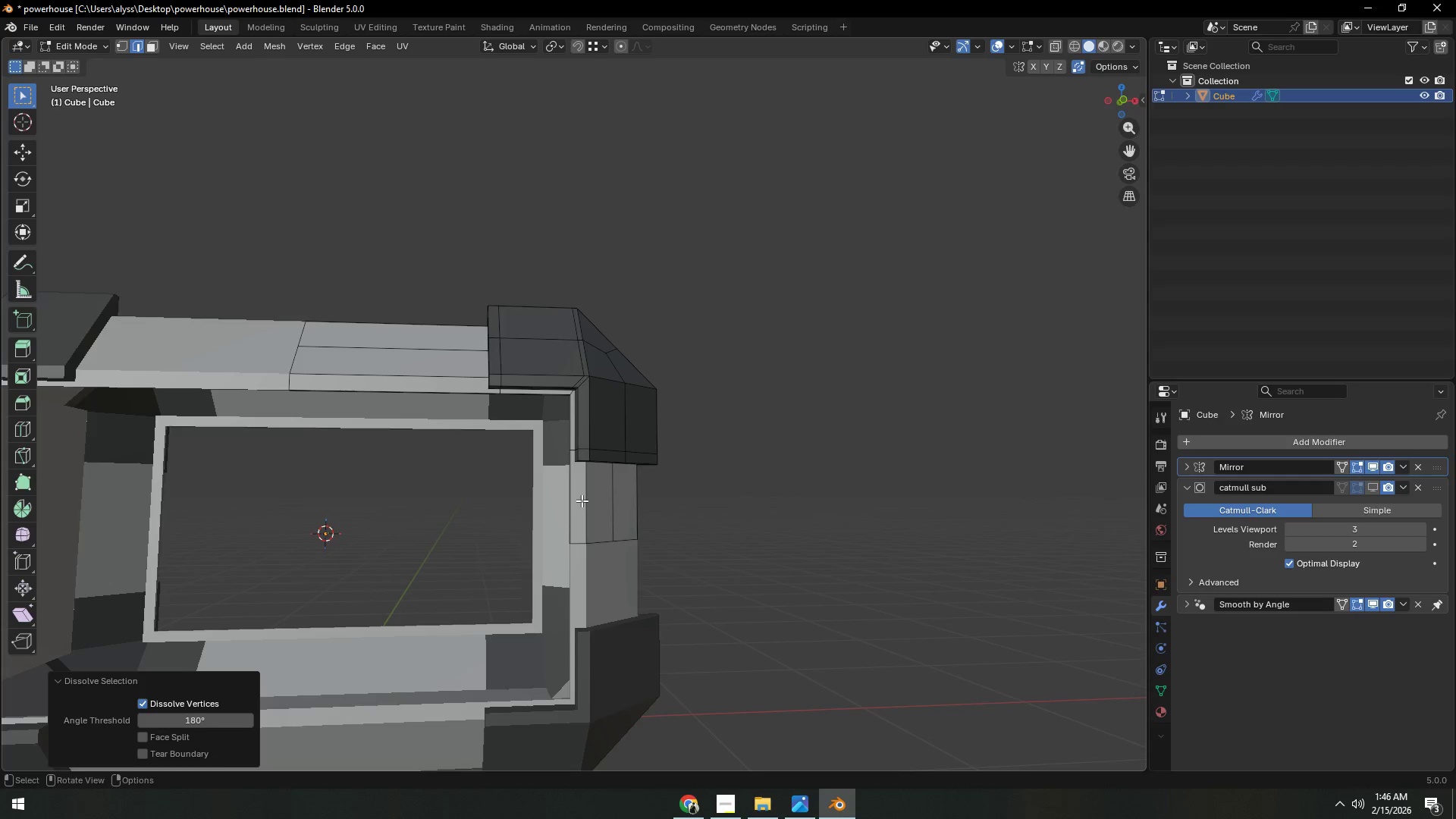 
scroll: coordinate [582, 500], scroll_direction: down, amount: 1.0
 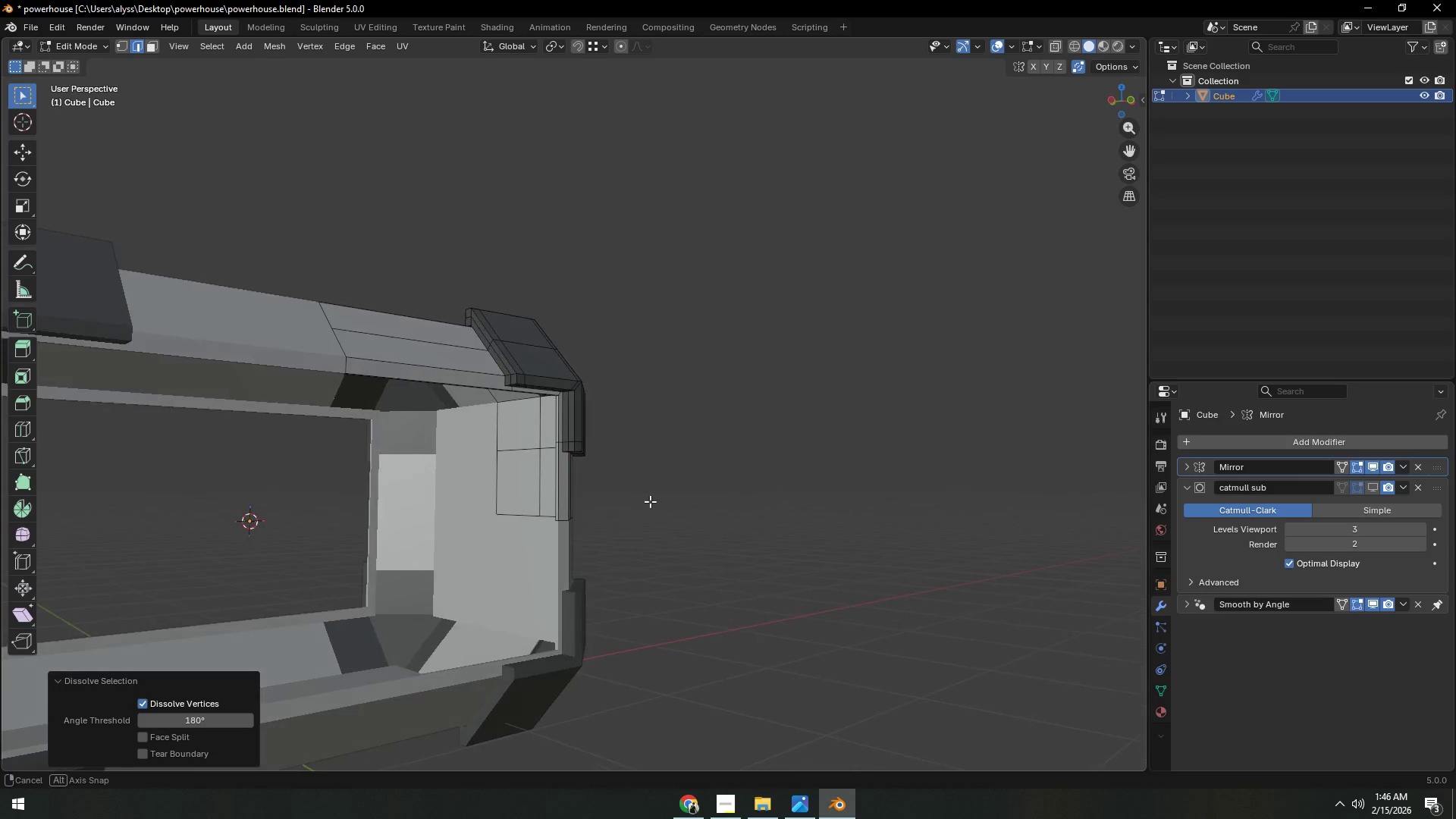 
scroll: coordinate [684, 513], scroll_direction: up, amount: 7.0
 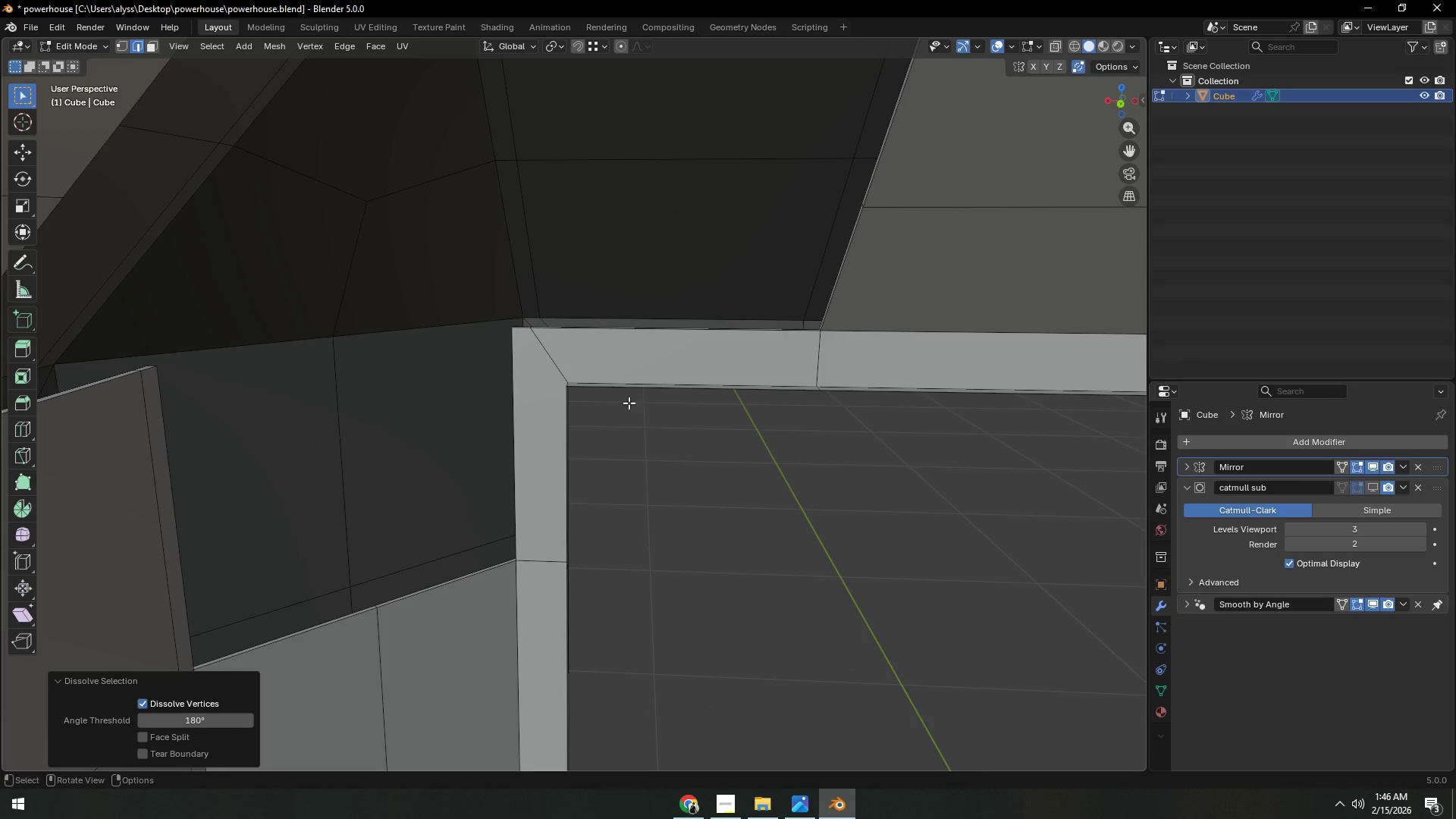 
hold_key(key=AltLeft, duration=0.55)
left_click([526, 222])
 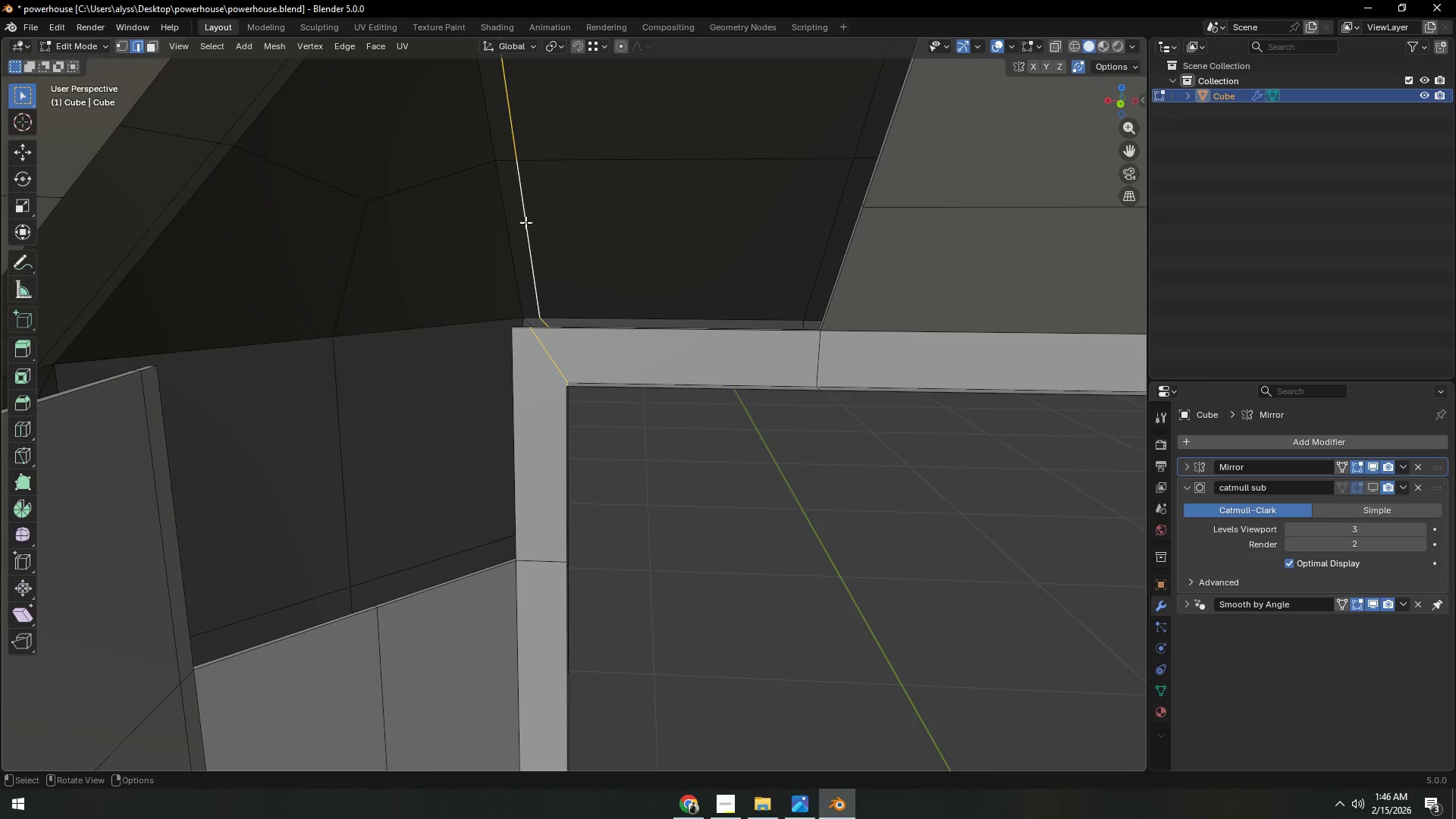 
hold_key(key=AltLeft, duration=14.09)
 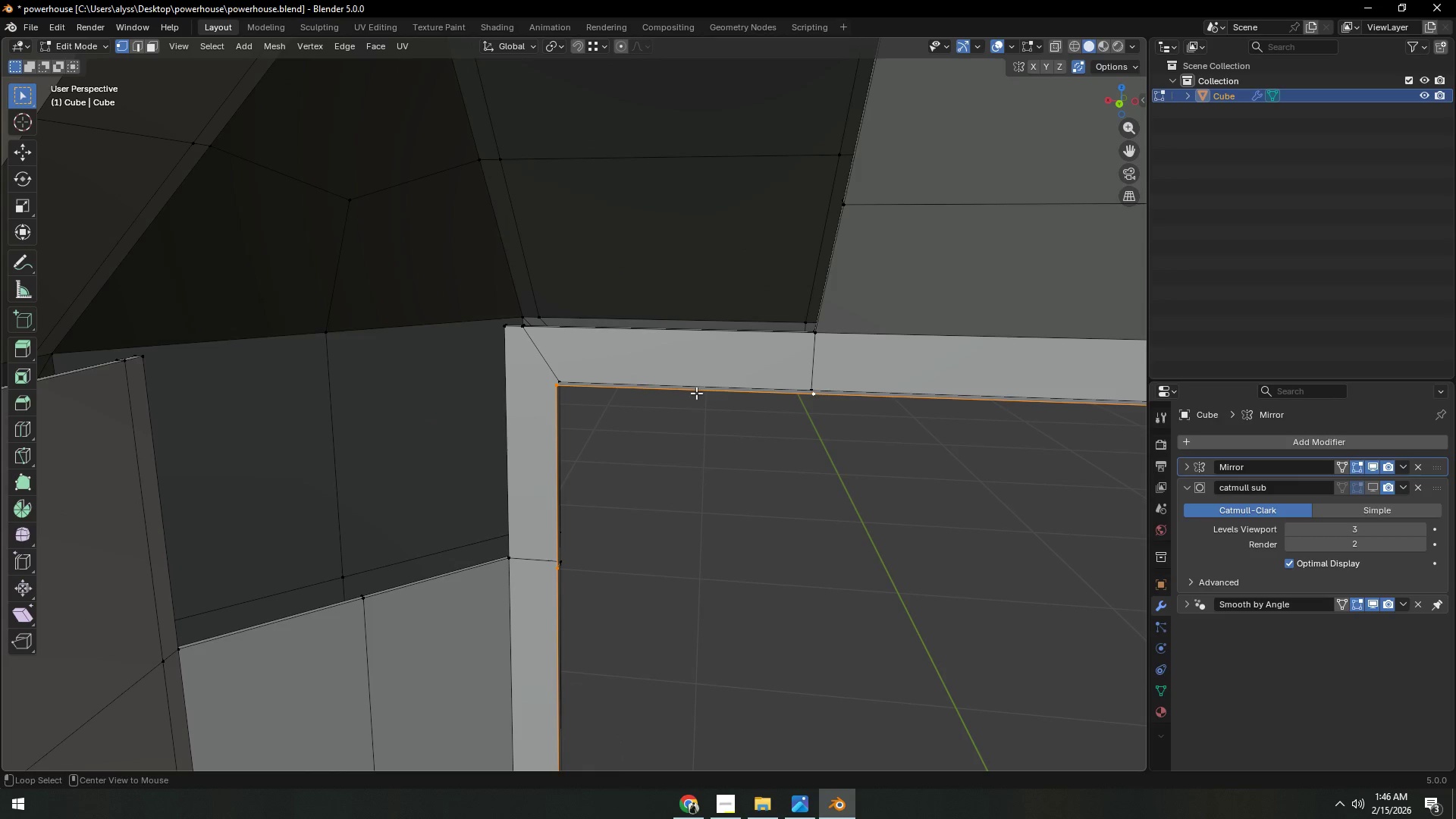 
hold_key(key=ControlLeft, duration=1.5)
 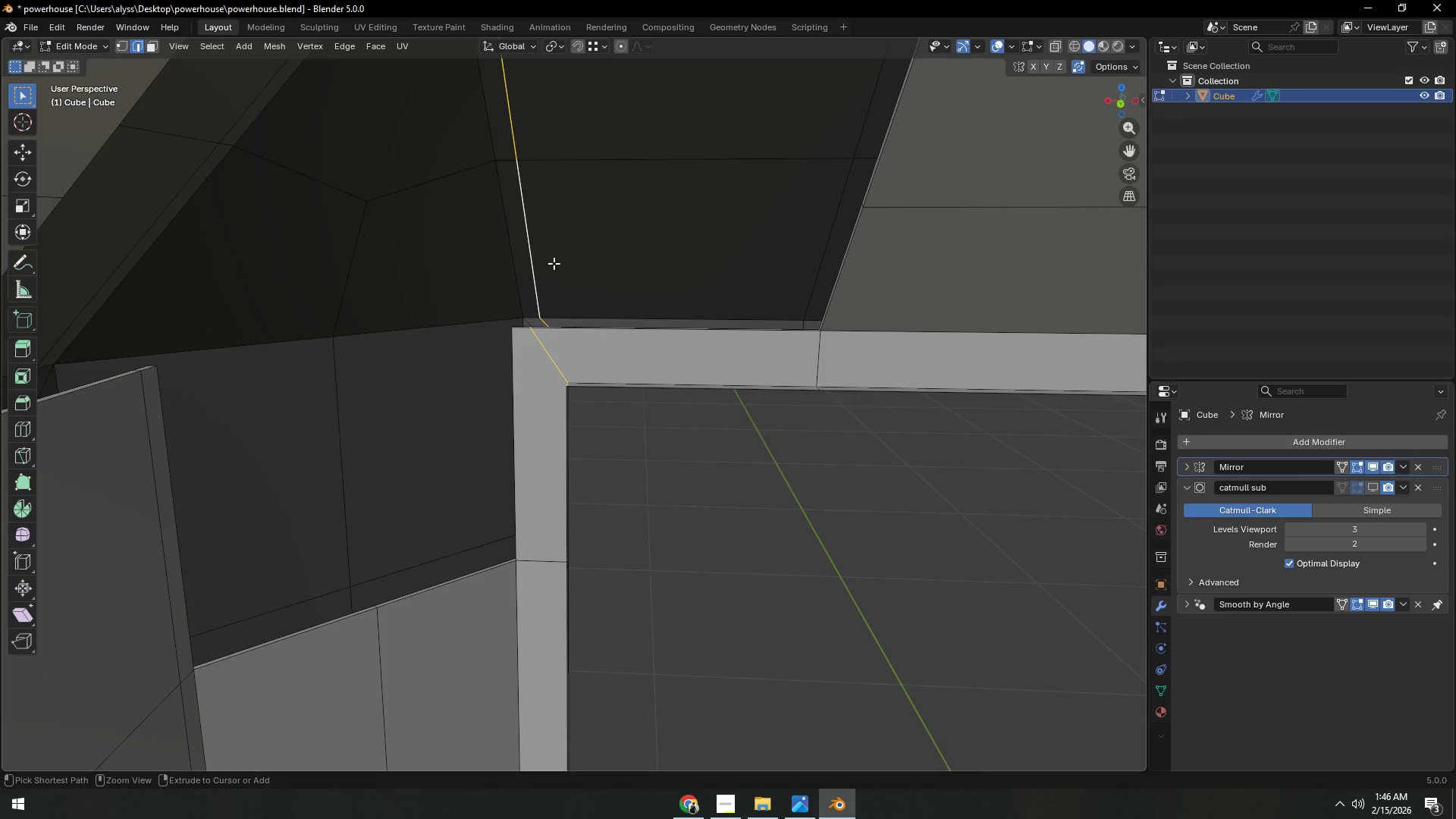 
hold_key(key=ControlLeft, duration=1.51)
 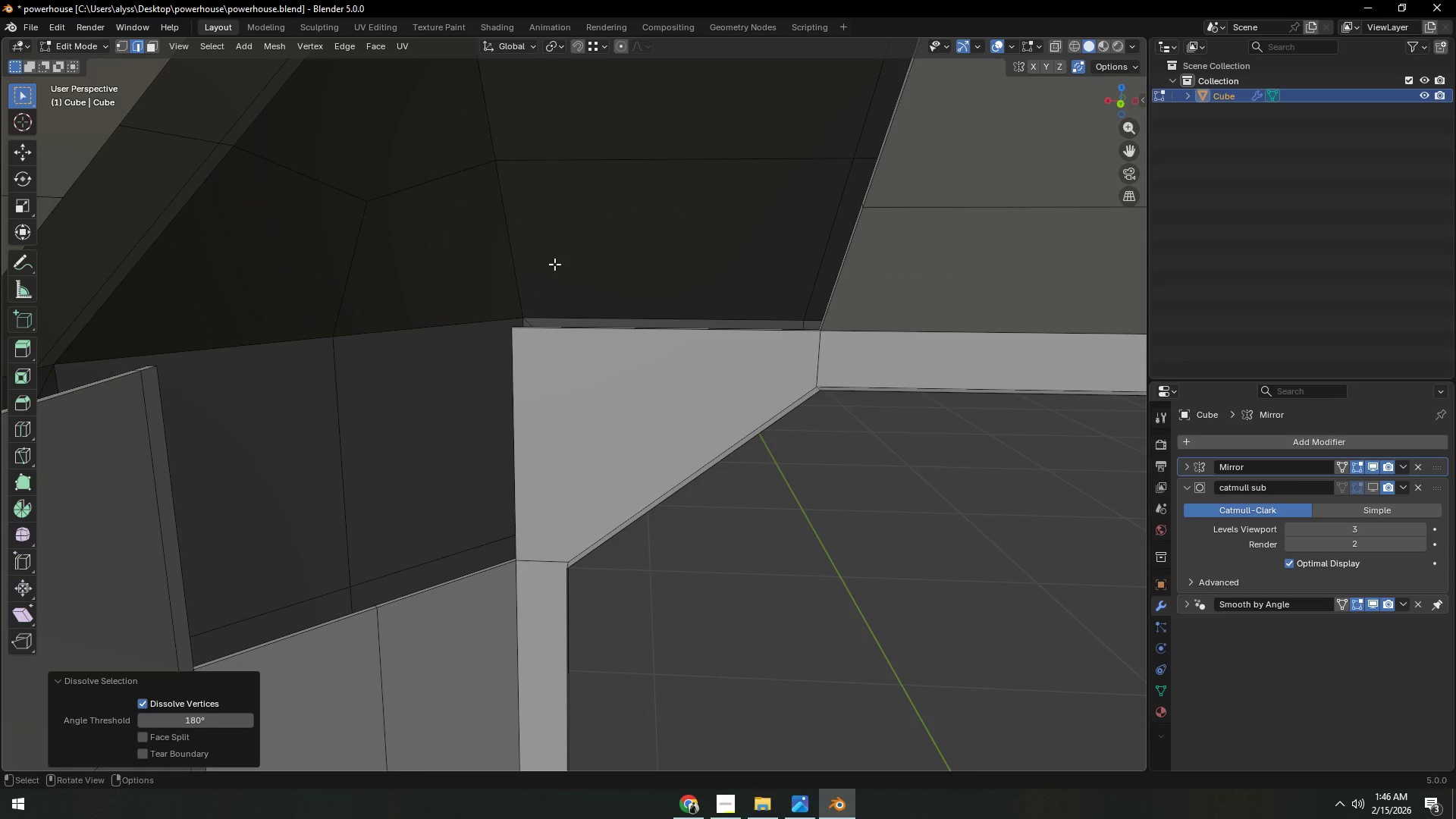 
key(Control+X)
 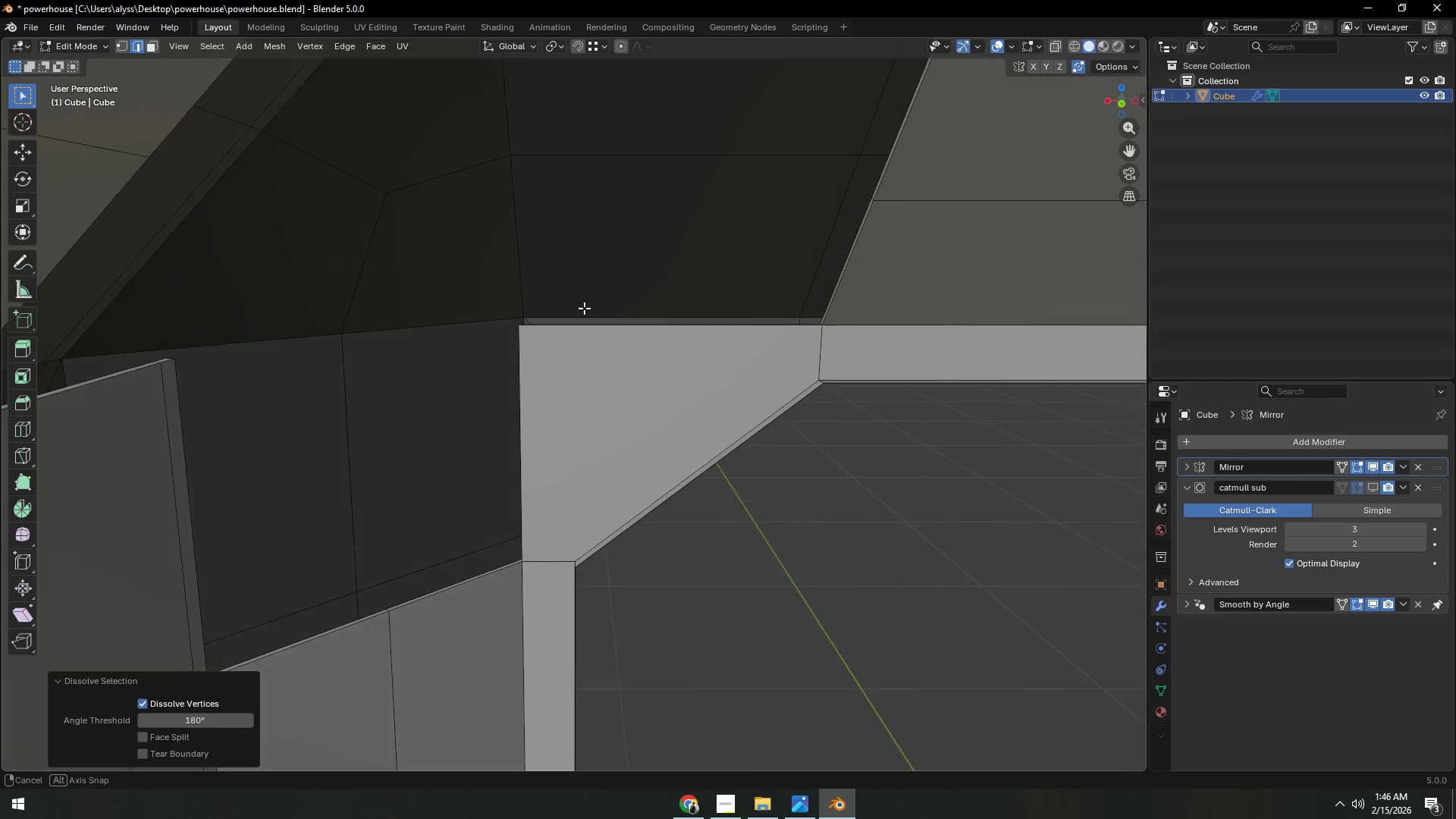 
key(Control+Z)
 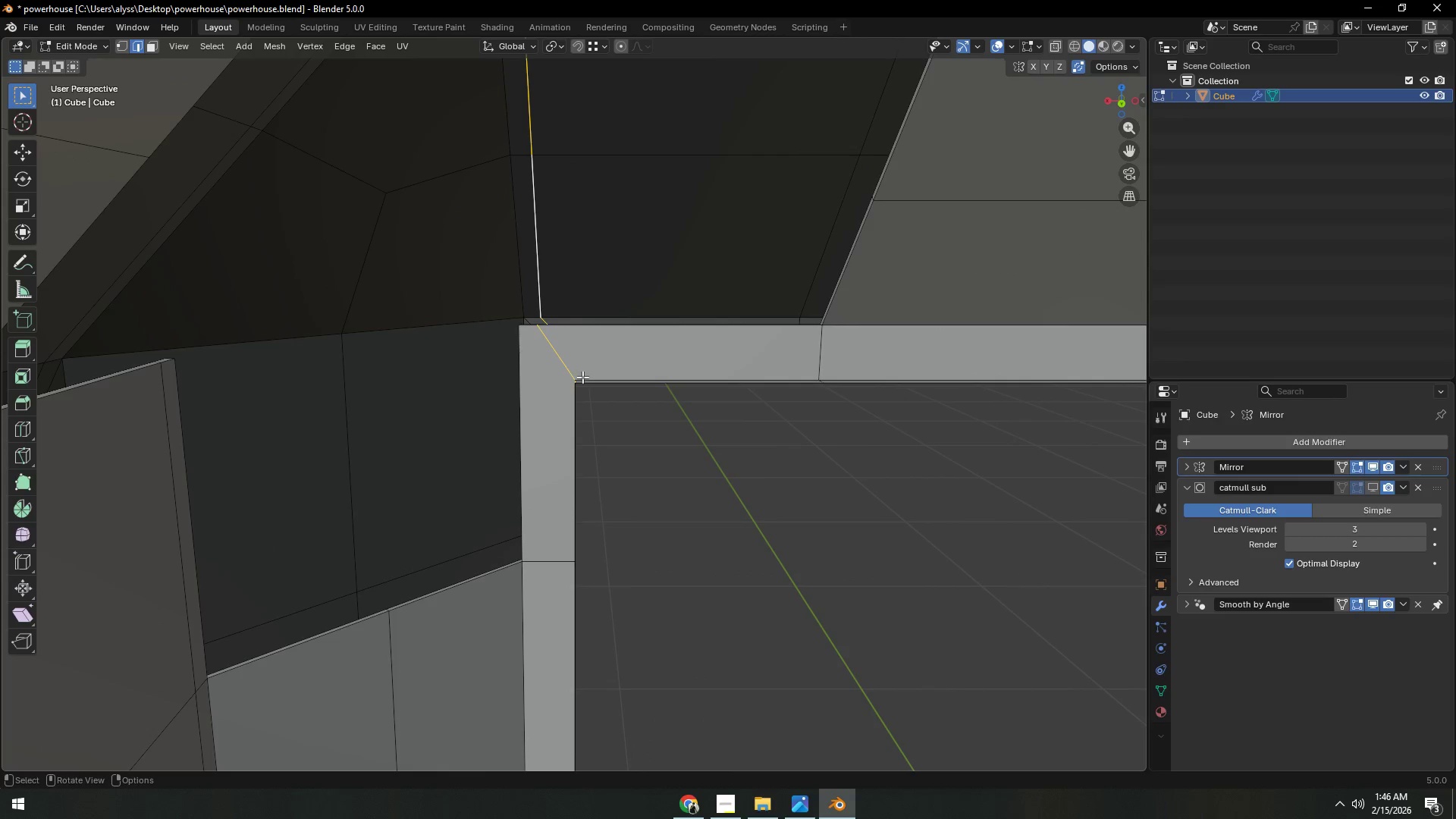 
key(Backquote)
 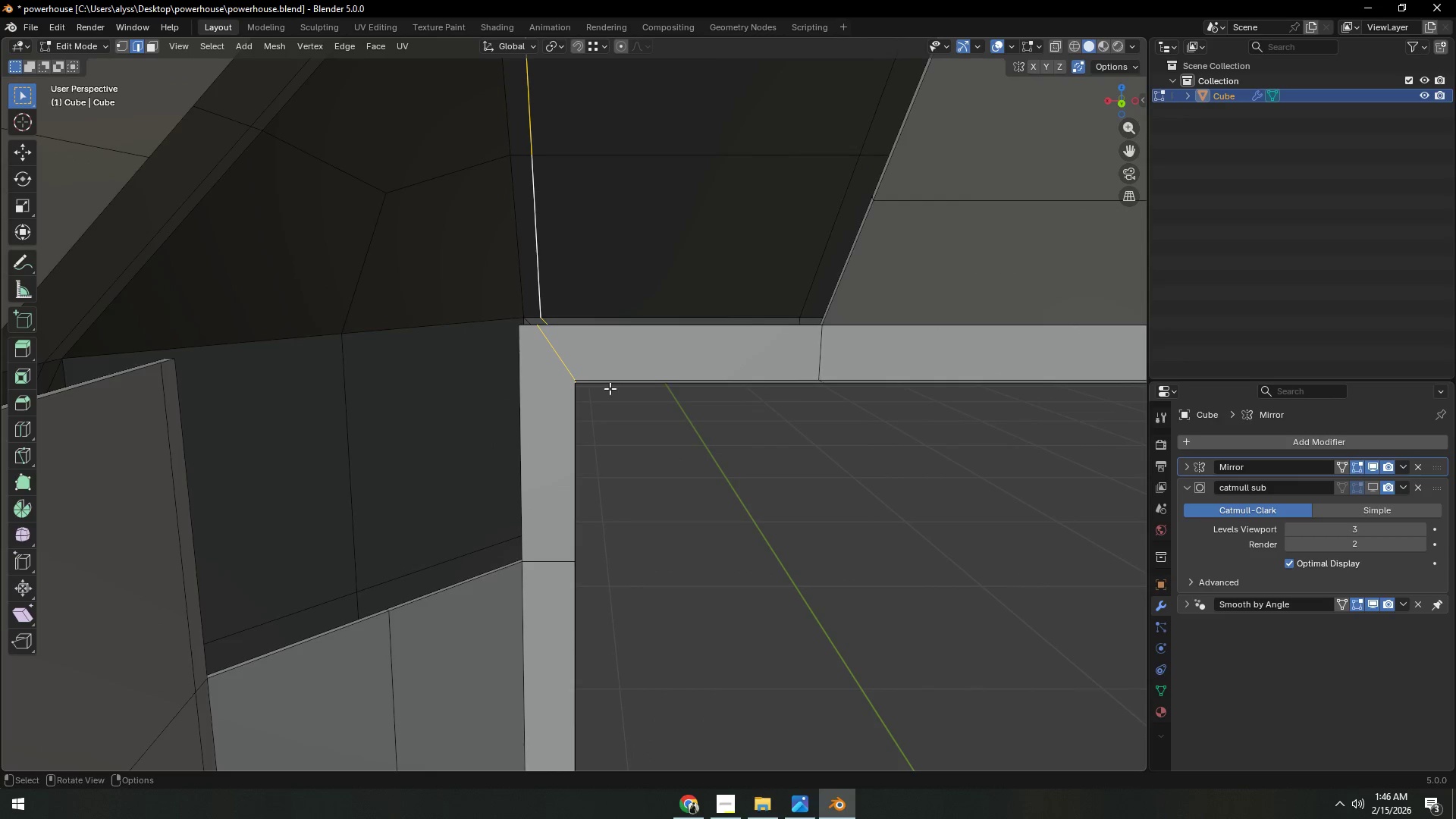 
scroll: coordinate [610, 395], scroll_direction: up, amount: 1.0
 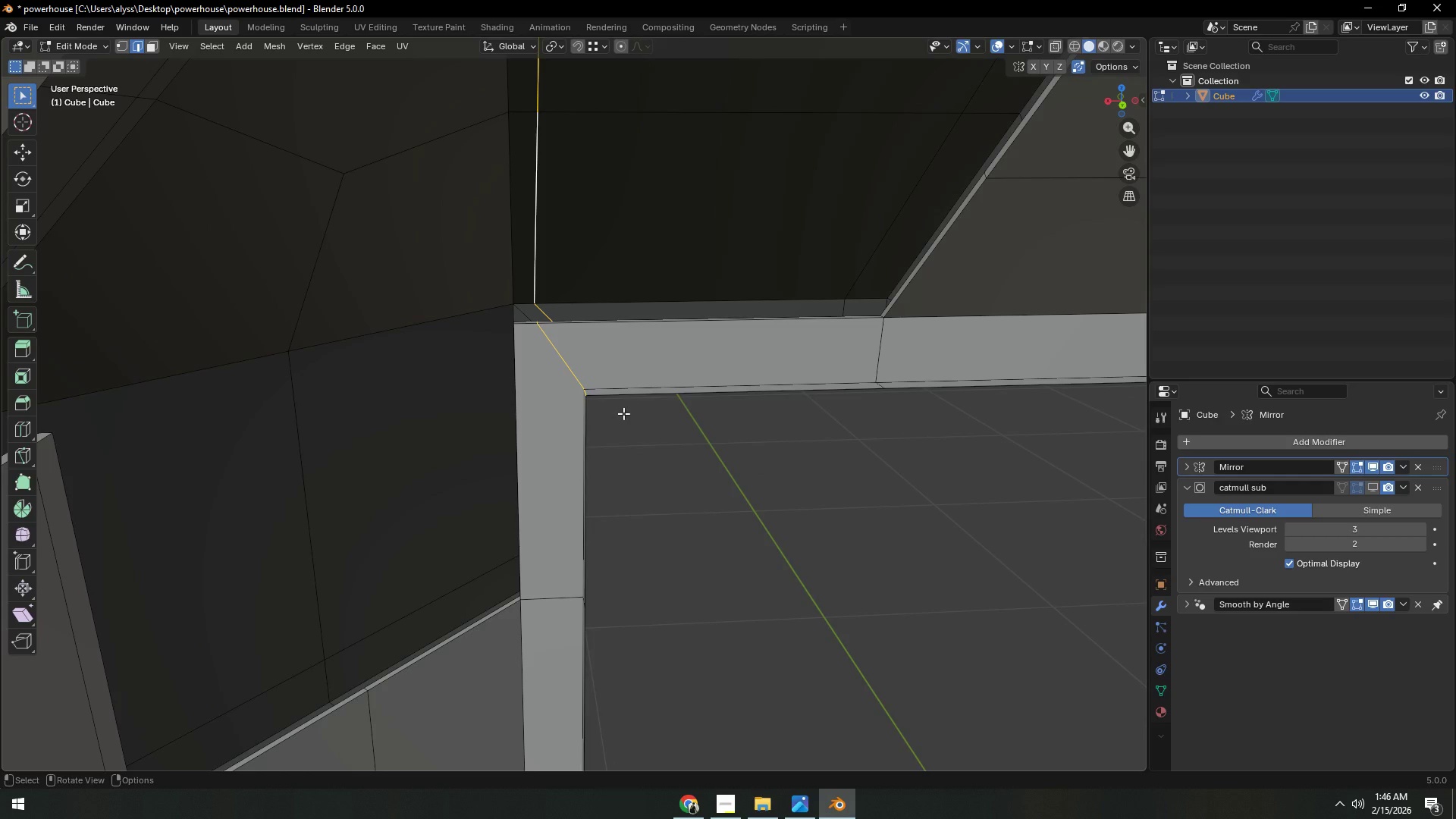 
key(1)
 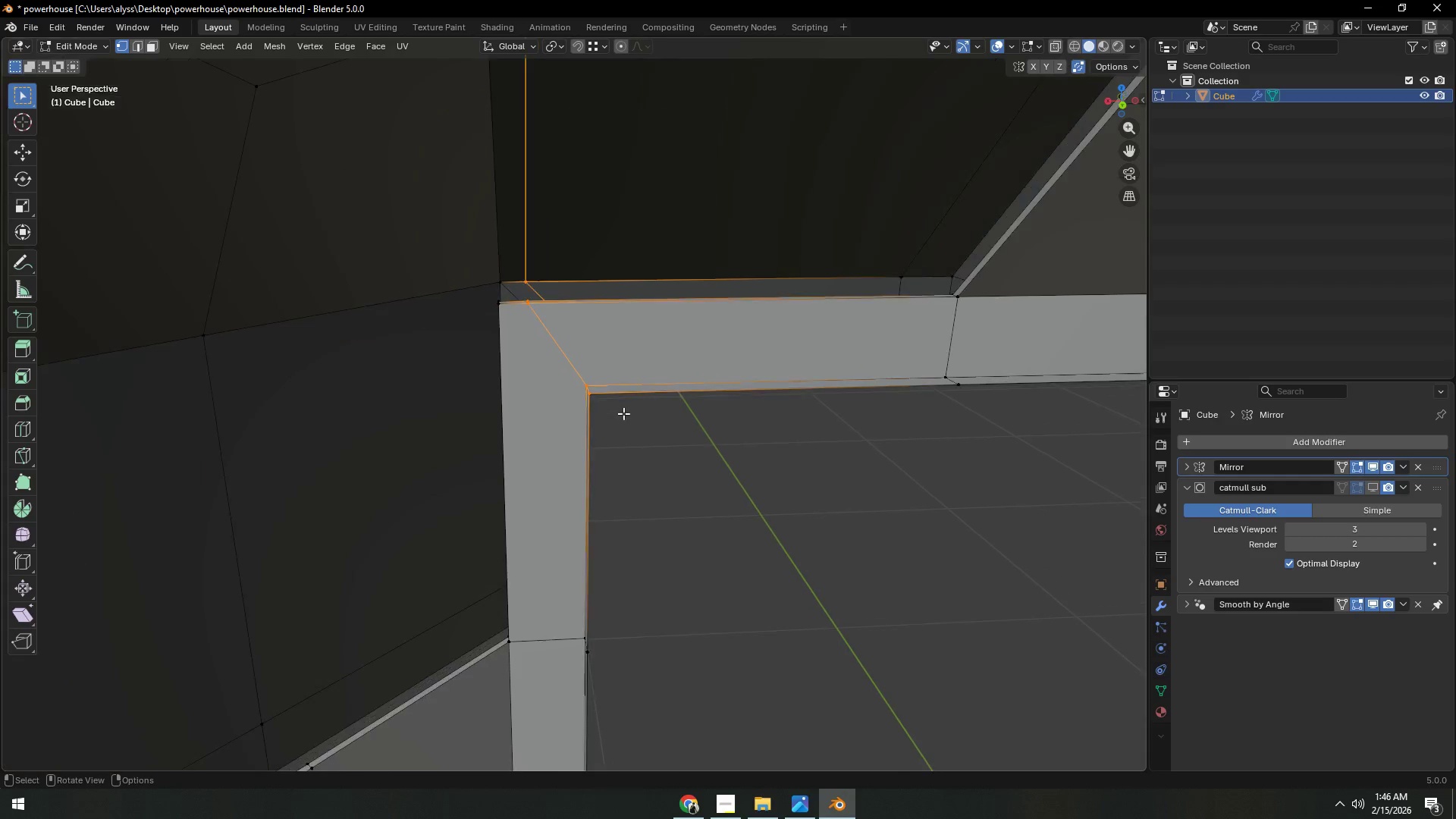 
scroll: coordinate [623, 413], scroll_direction: up, amount: 2.0
 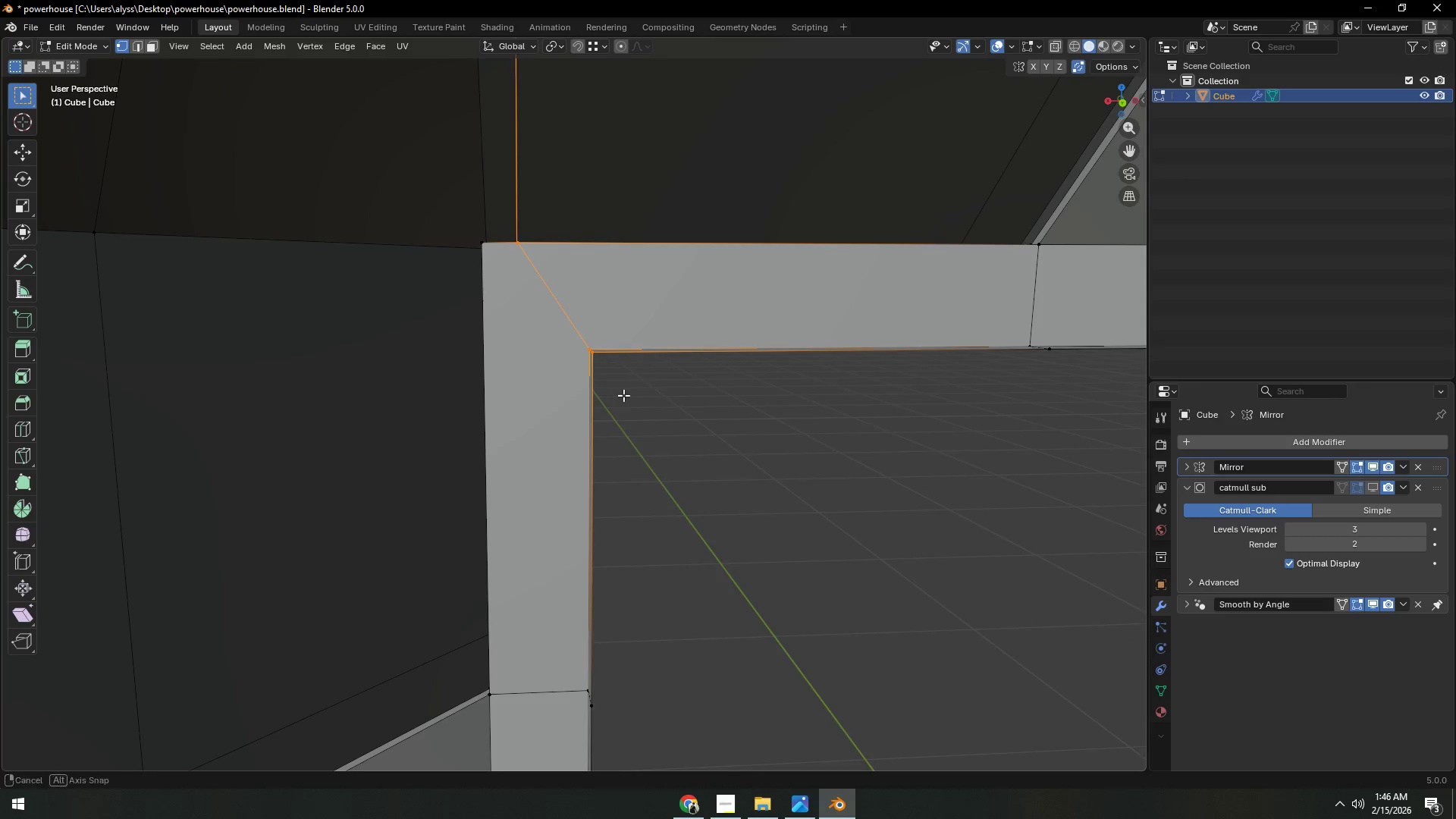 
scroll: coordinate [614, 395], scroll_direction: down, amount: 3.0
 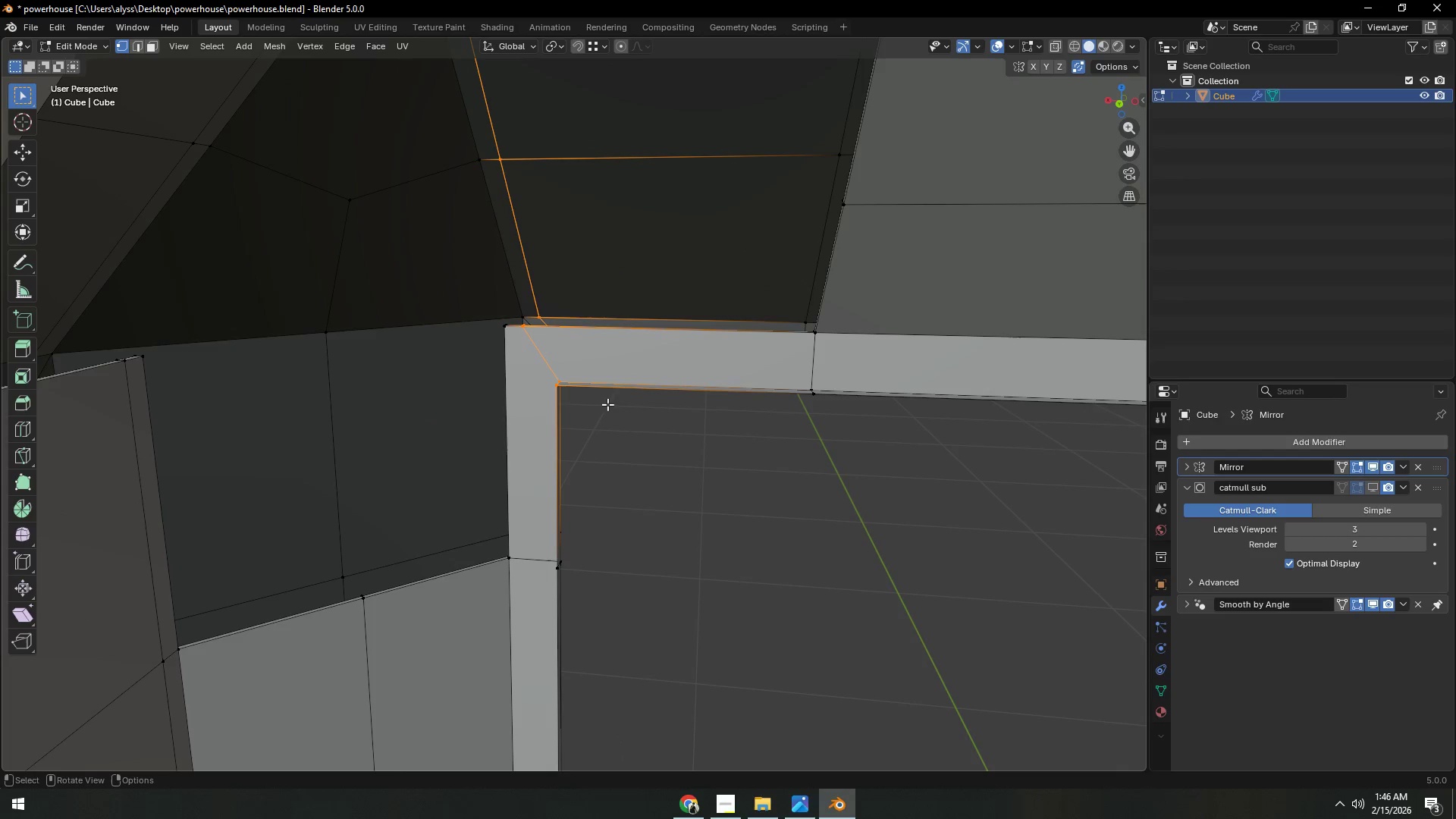 
hold_key(key=AltLeft, duration=0.66)
left_click([695, 394])
 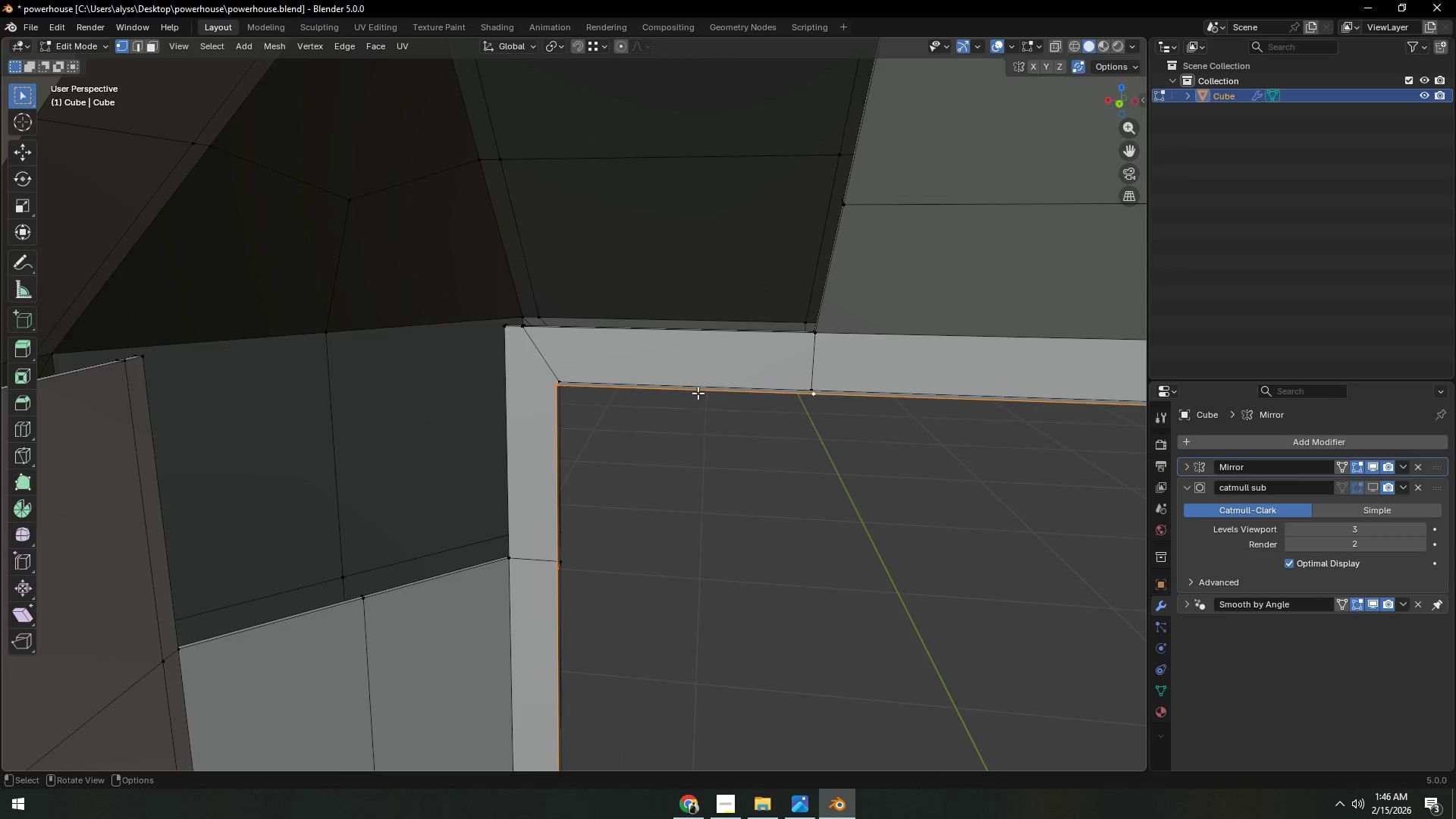 
scroll: coordinate [475, 406], scroll_direction: down, amount: 5.0
 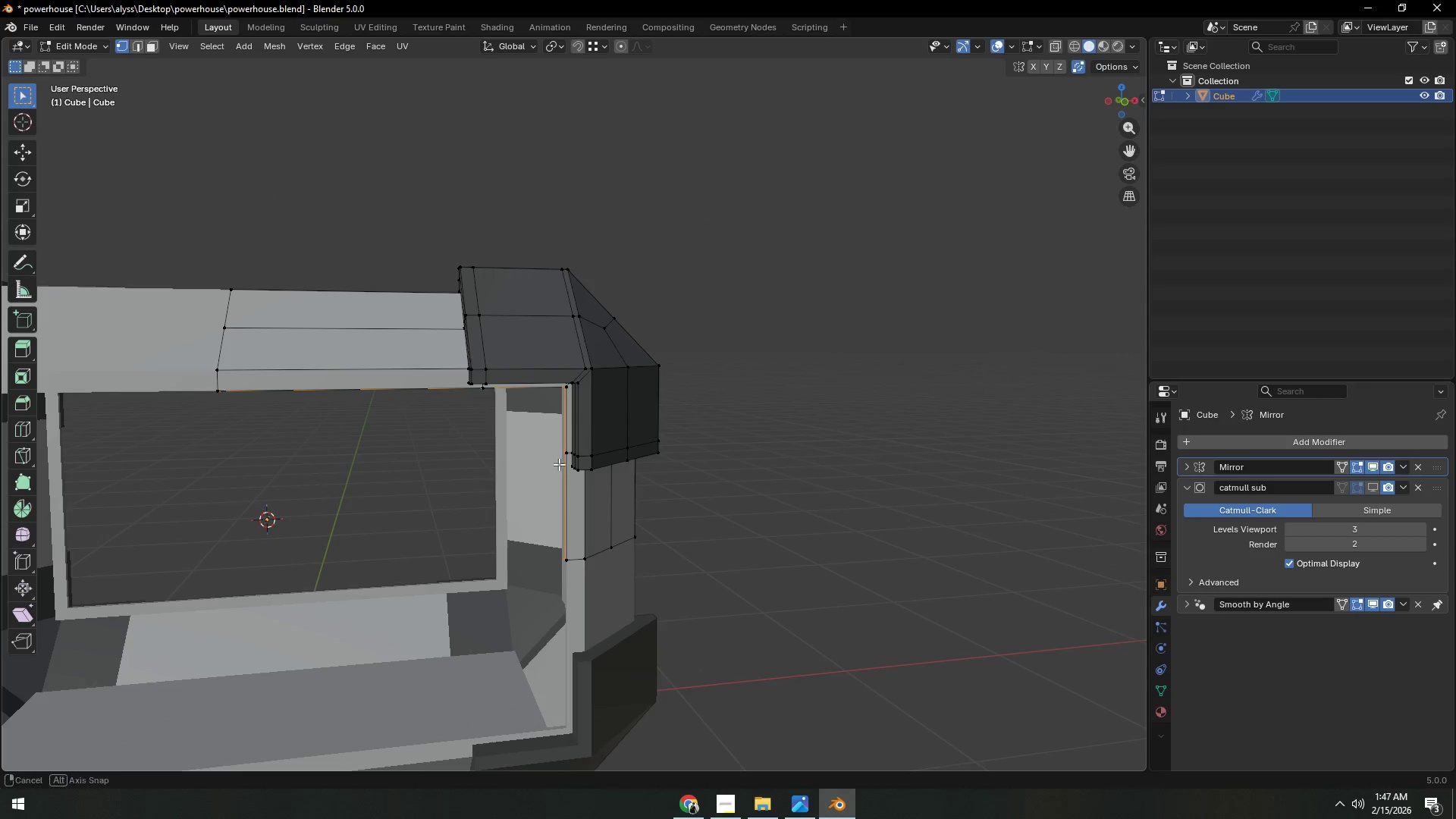 
key(X)
 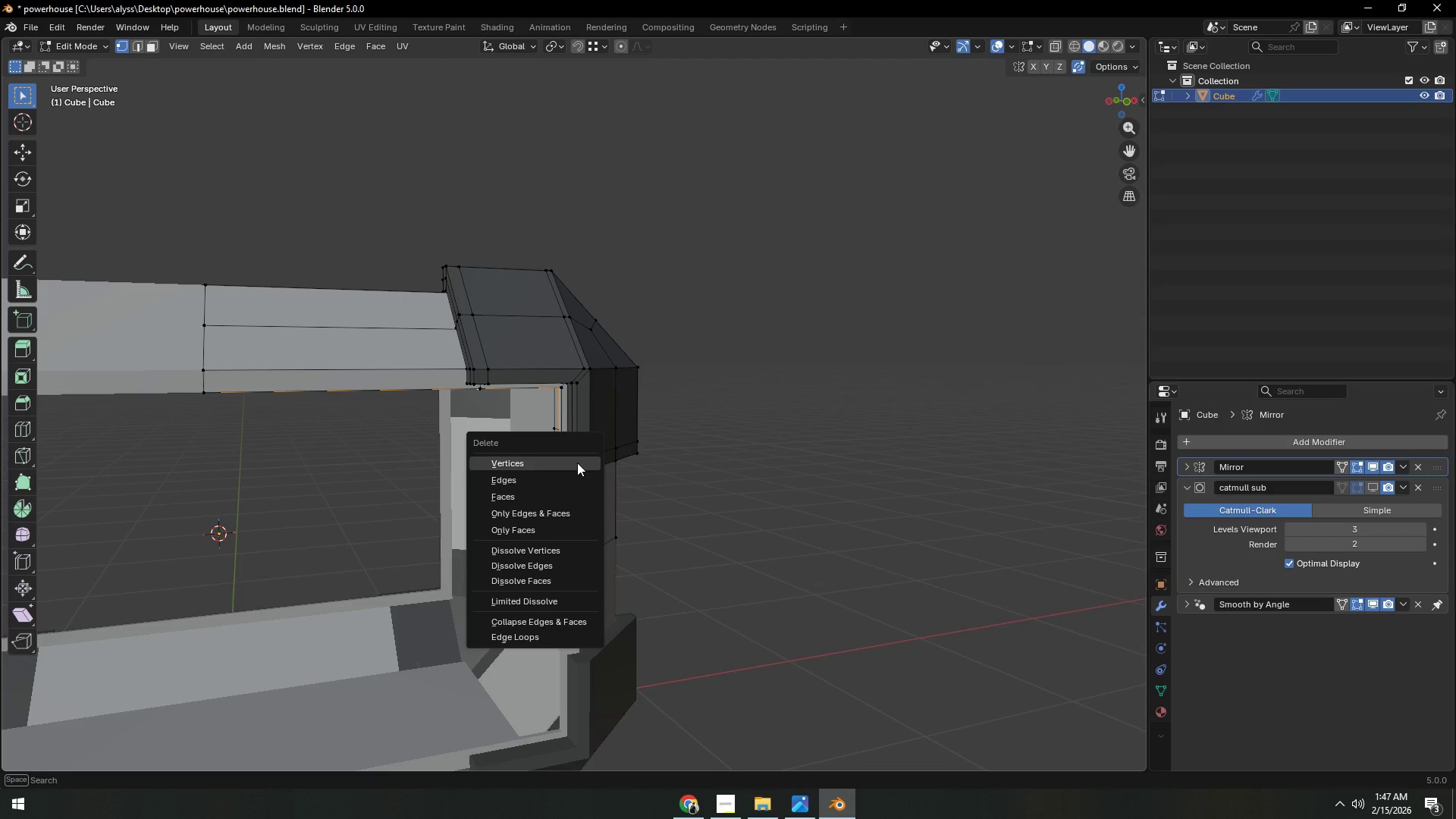 
right_click([577, 463])
 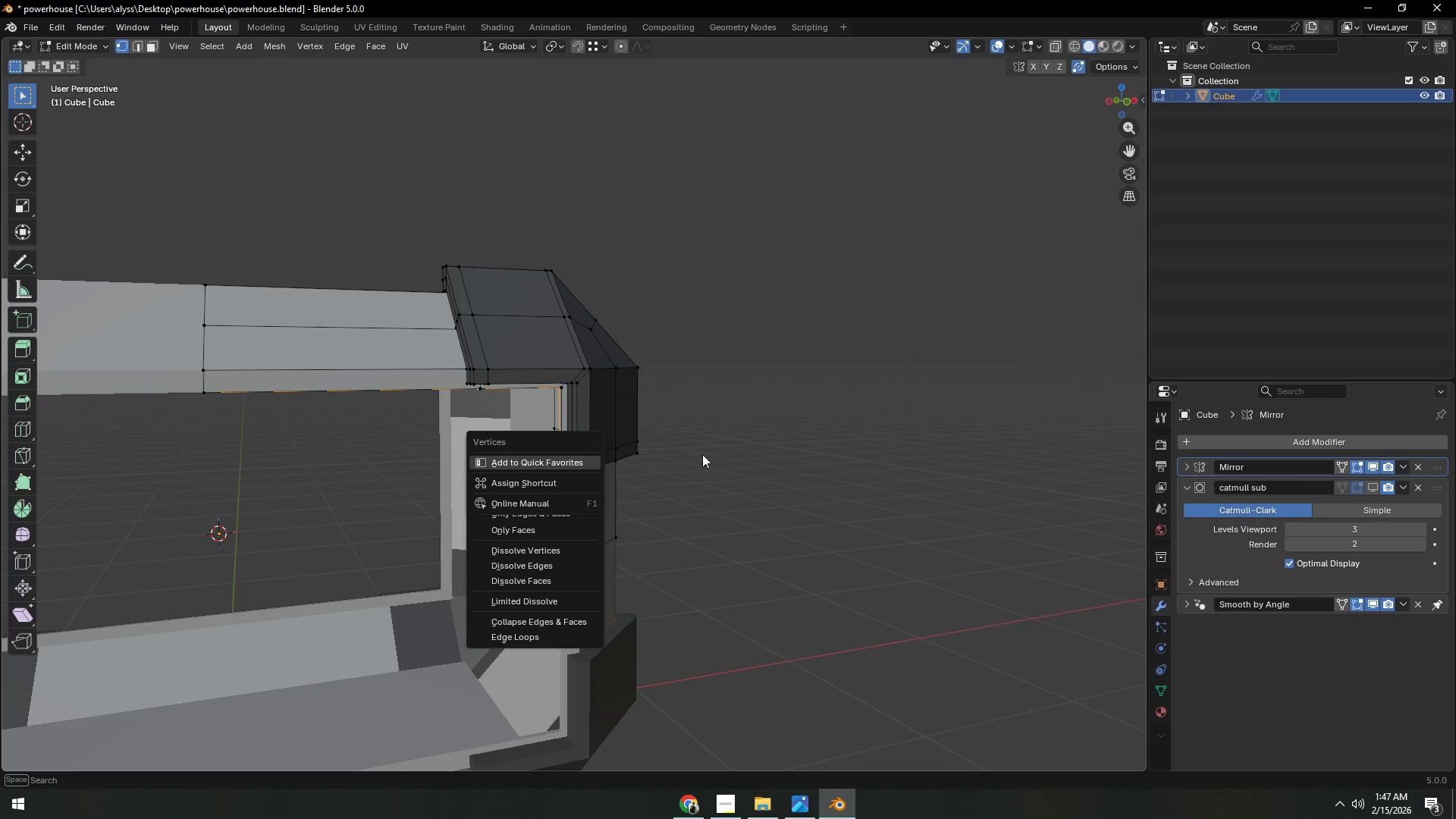 
left_click([835, 443])
 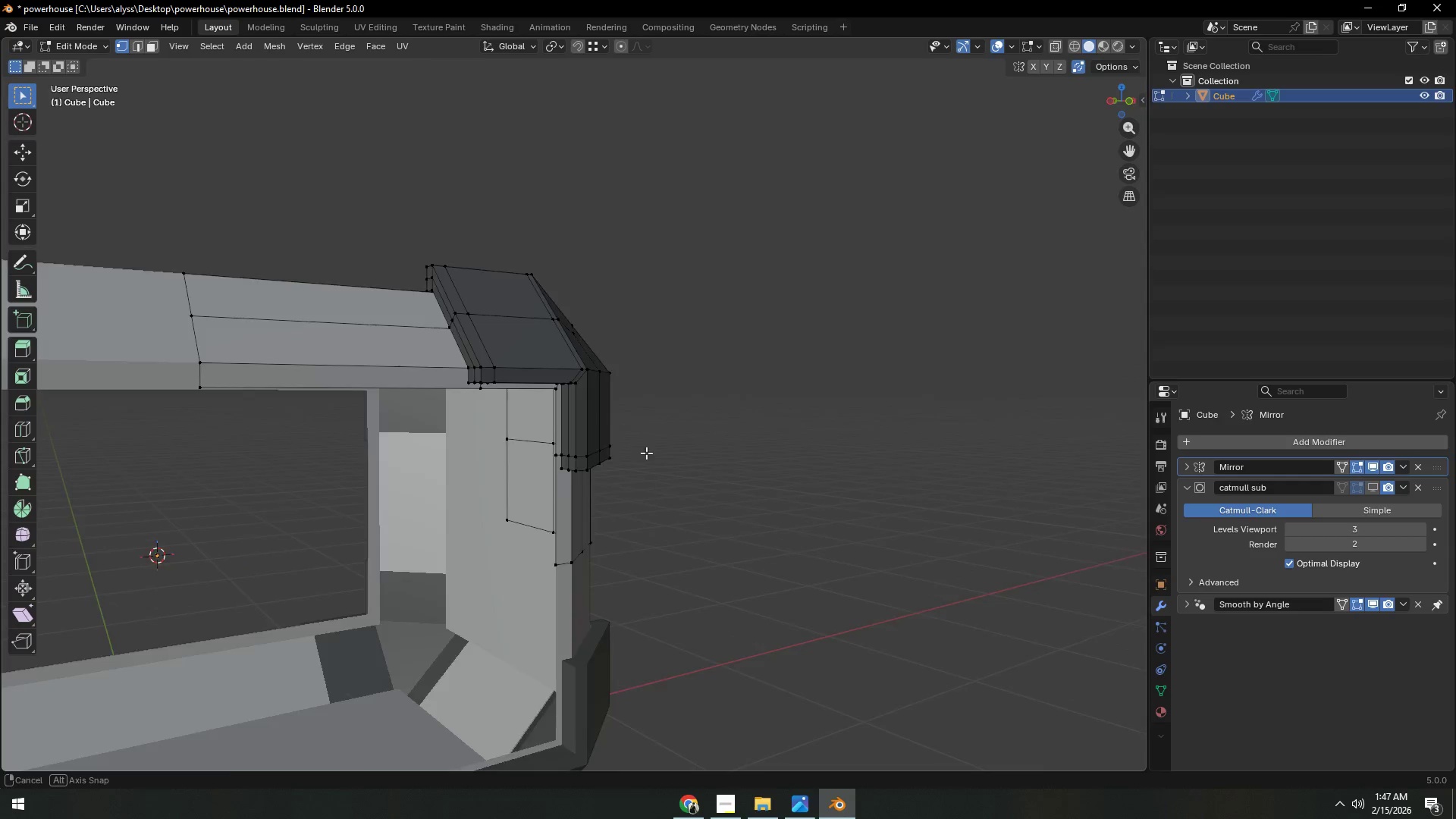 
scroll: coordinate [812, 494], scroll_direction: up, amount: 6.0
 